 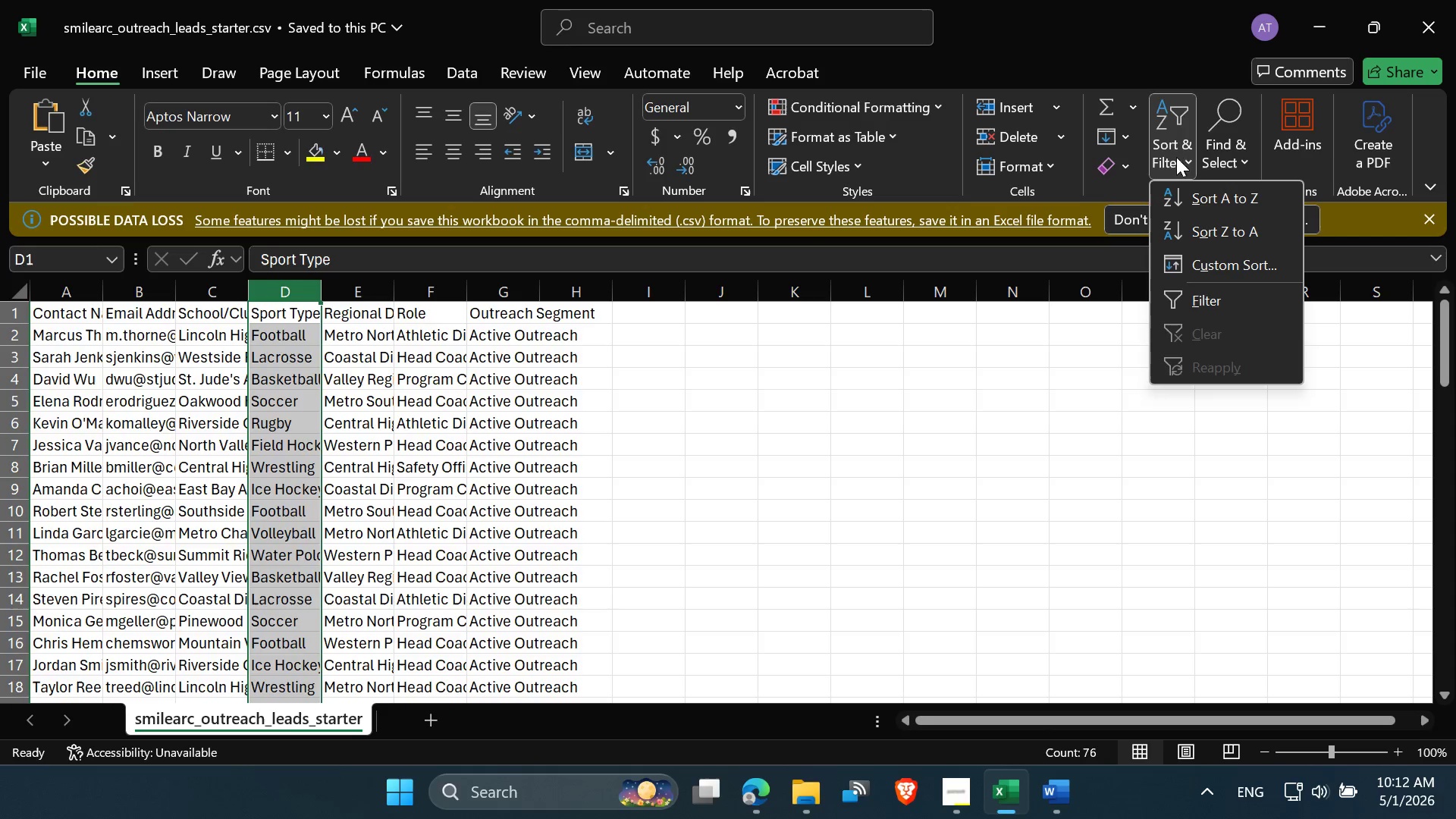 
left_click([1189, 294])
 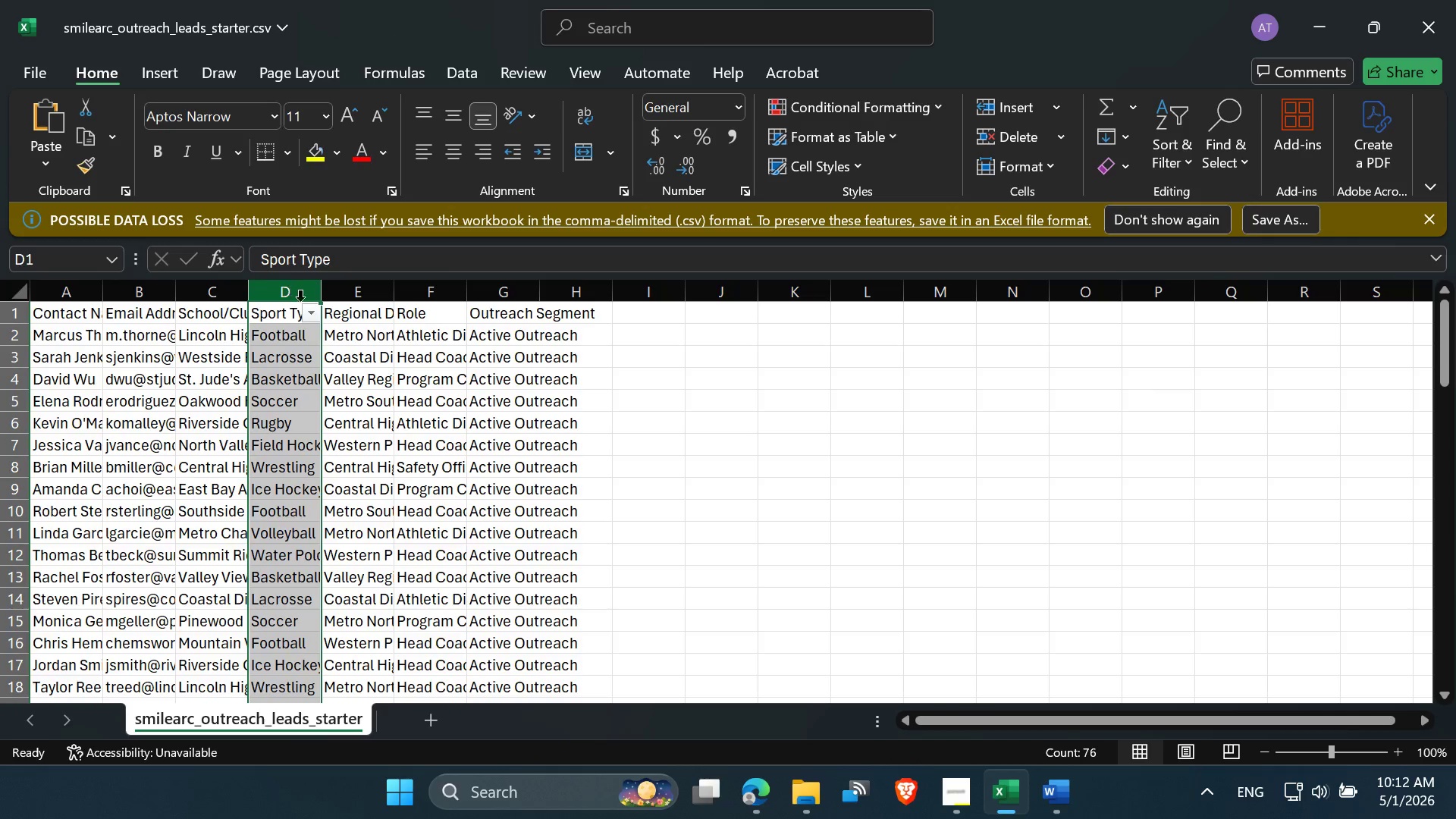 
left_click([316, 313])
 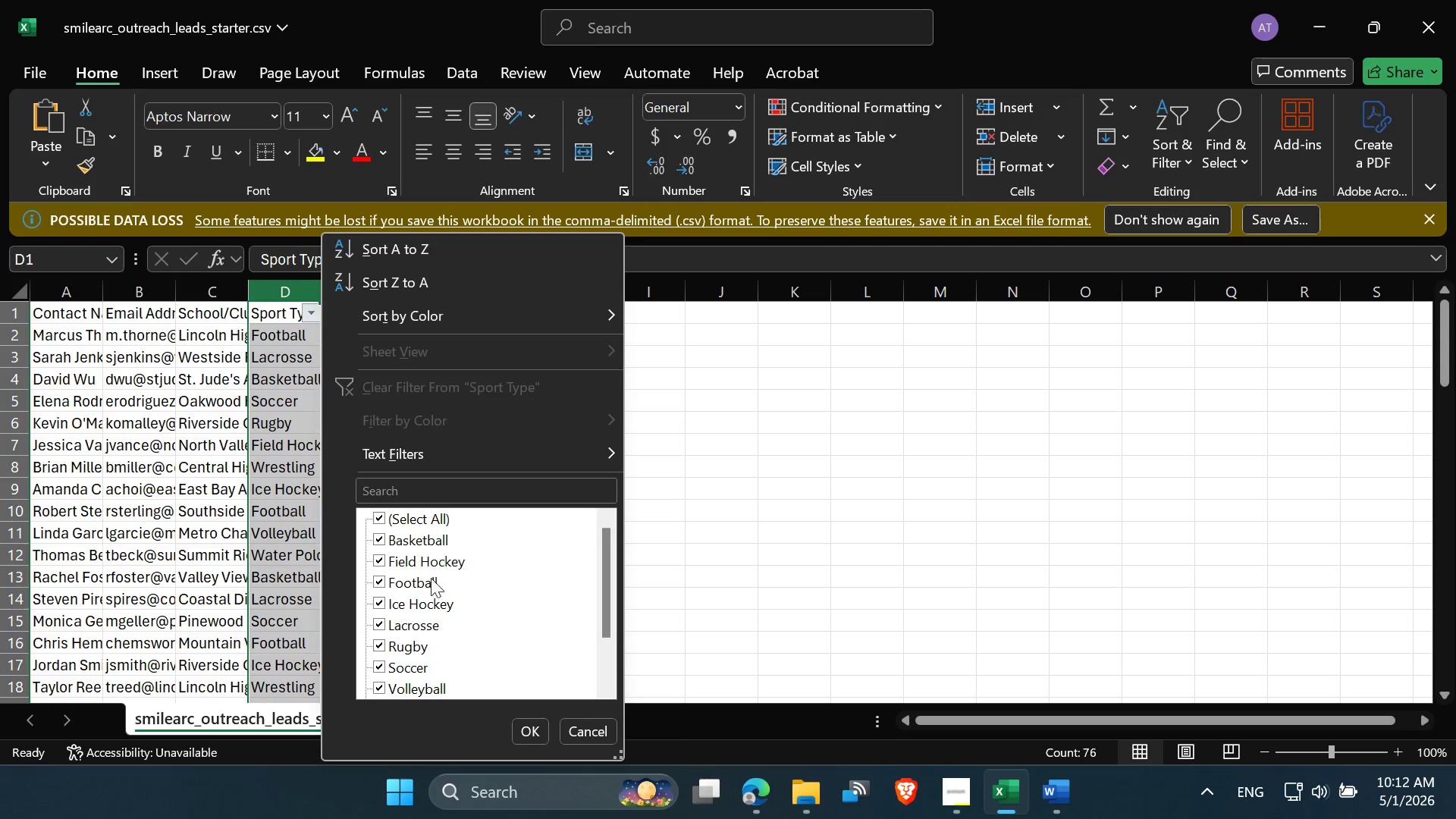 
scroll: coordinate [437, 598], scroll_direction: down, amount: 5.0
 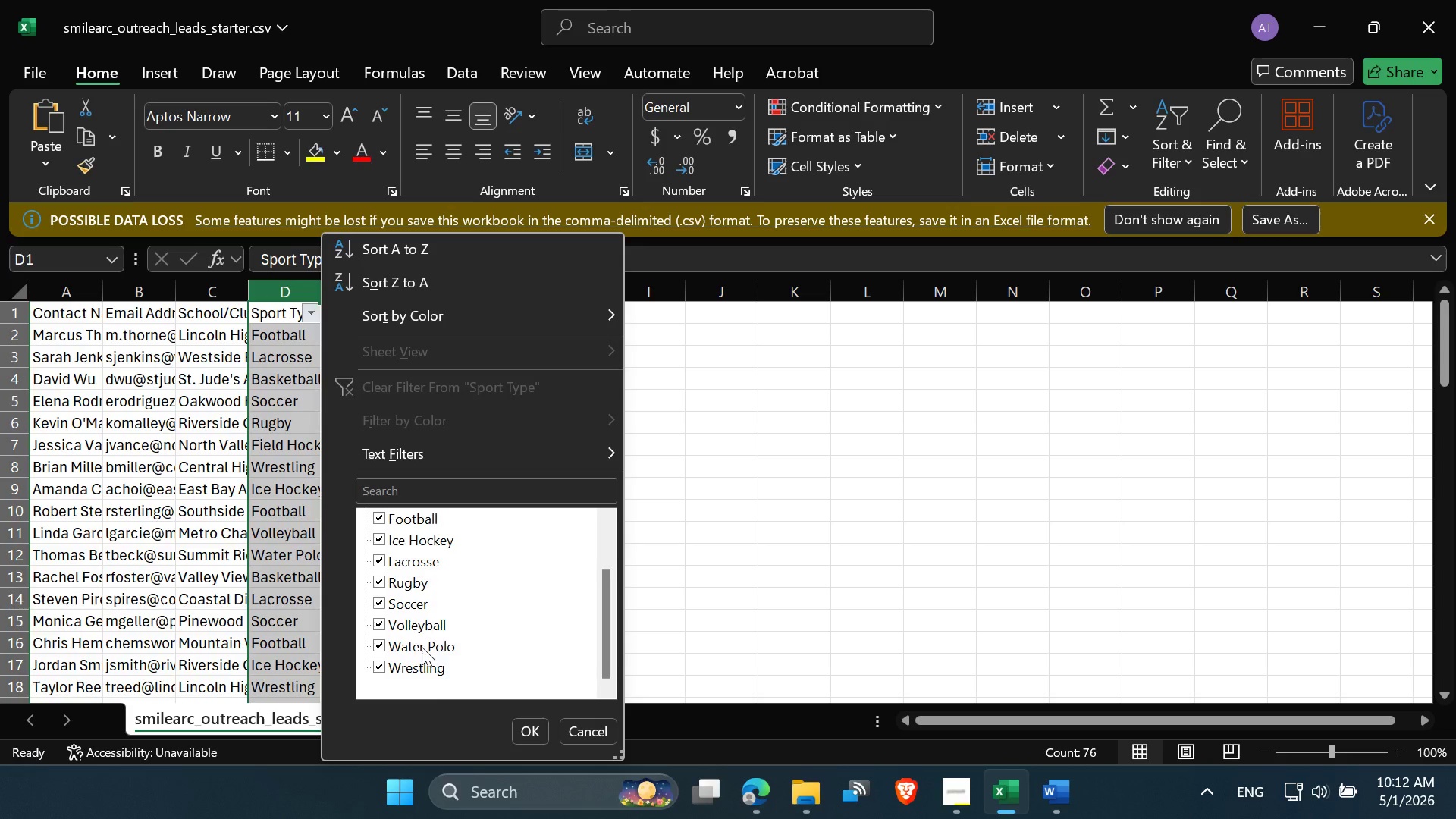 
scroll: coordinate [422, 647], scroll_direction: up, amount: 3.0
 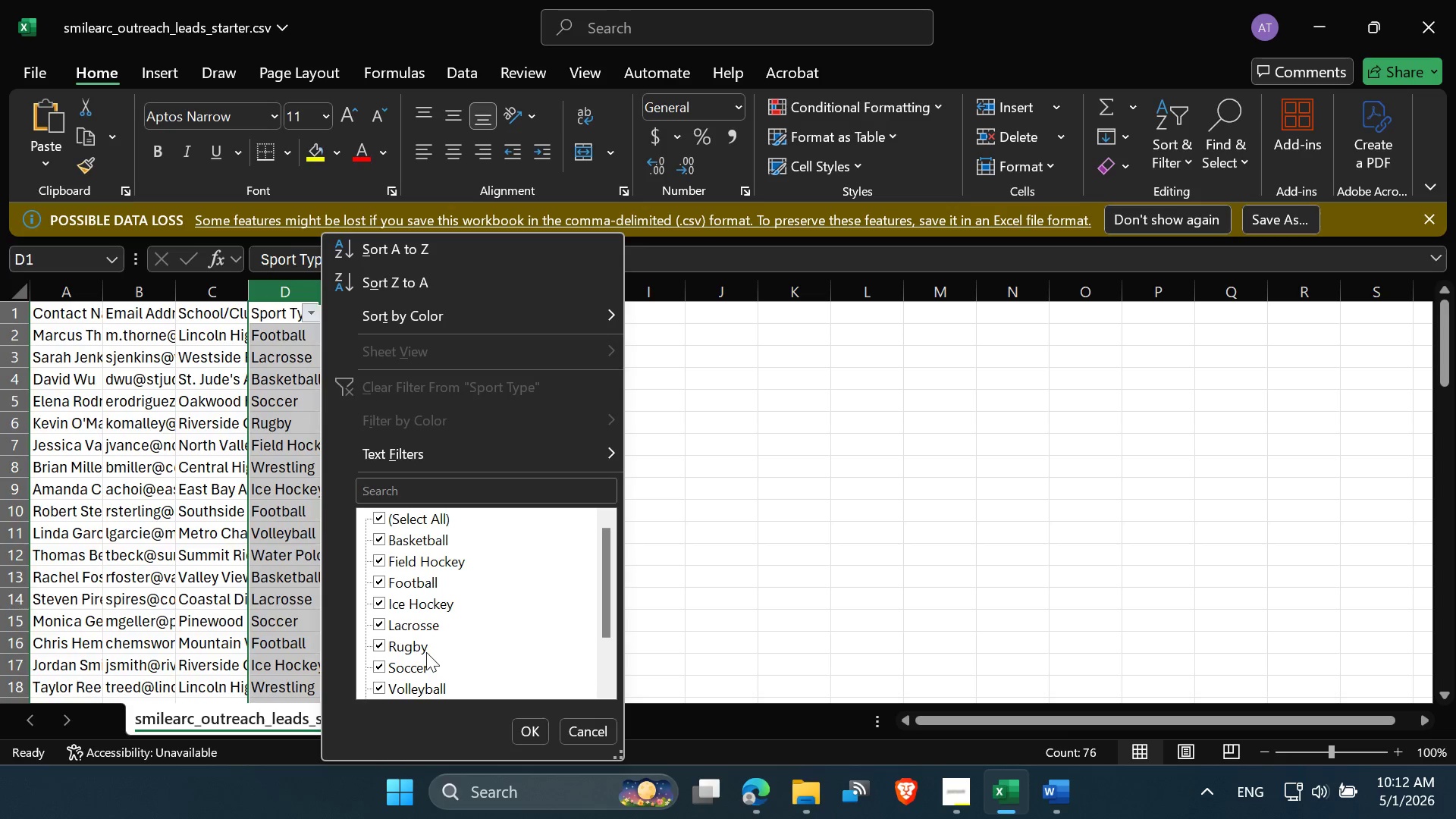 
scroll: coordinate [444, 673], scroll_direction: down, amount: 1.0
 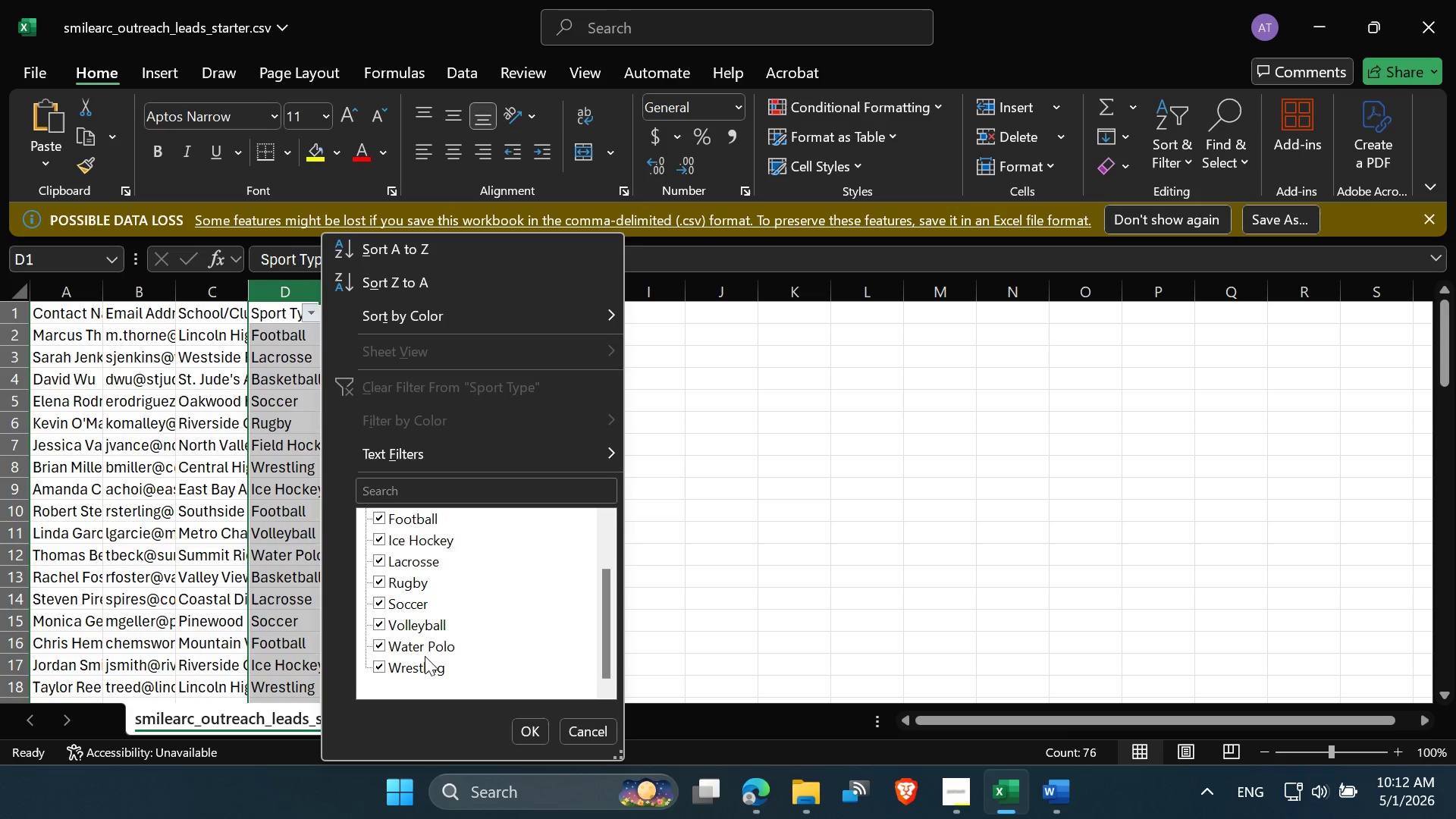 
scroll: coordinate [419, 612], scroll_direction: up, amount: 3.0
 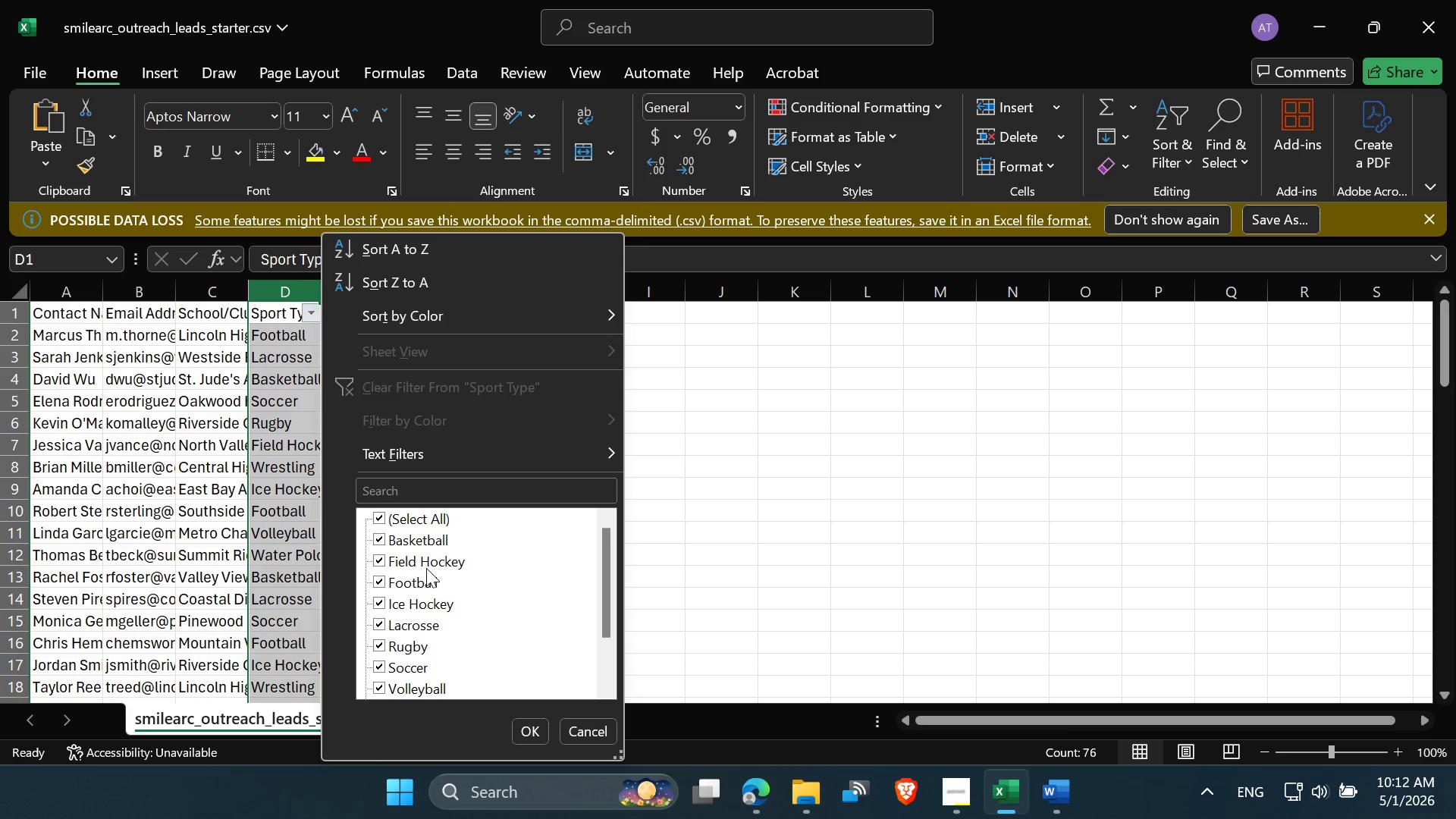 
scroll: coordinate [456, 608], scroll_direction: down, amount: 4.0
 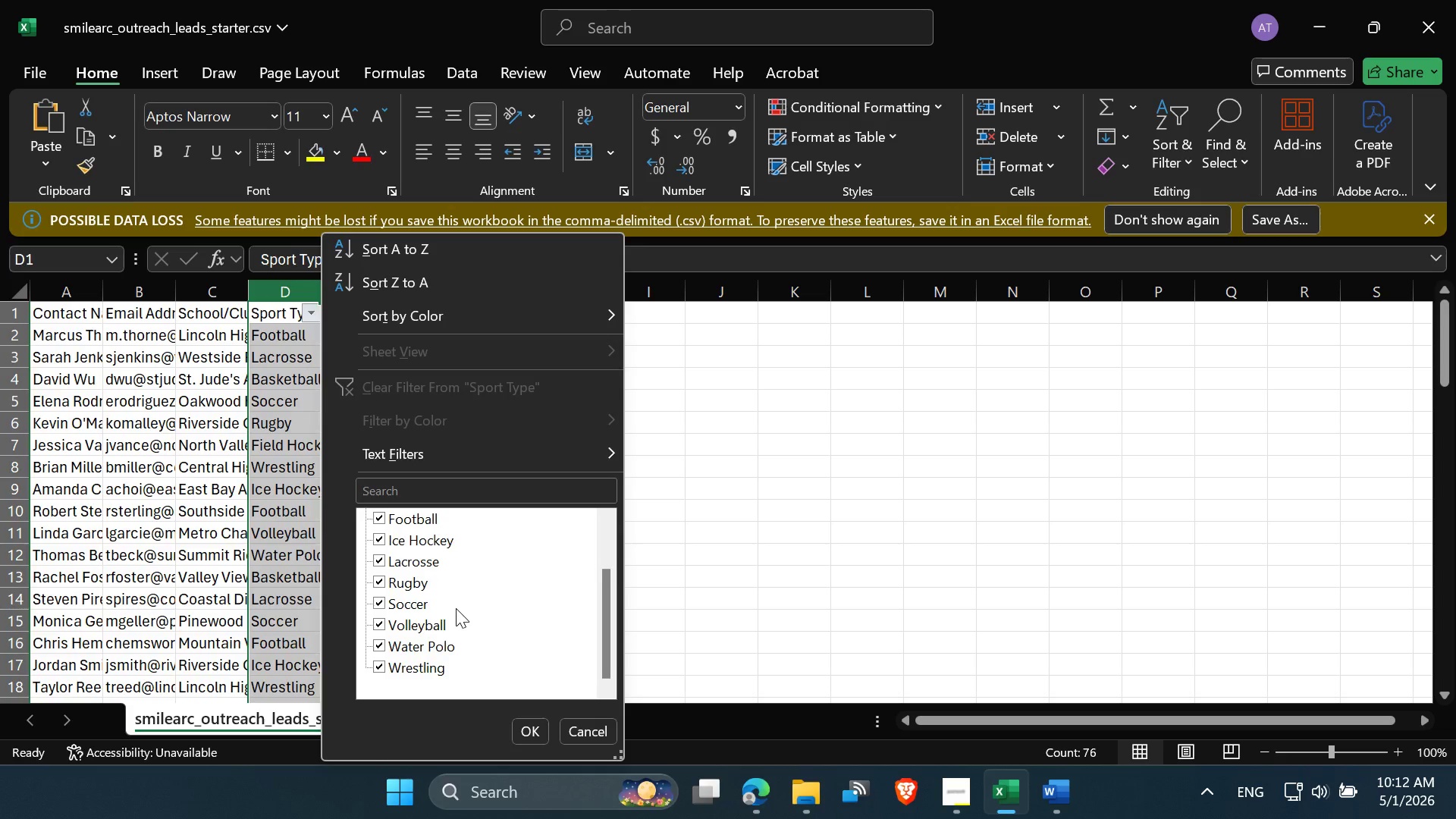 
scroll: coordinate [456, 608], scroll_direction: up, amount: 6.0
 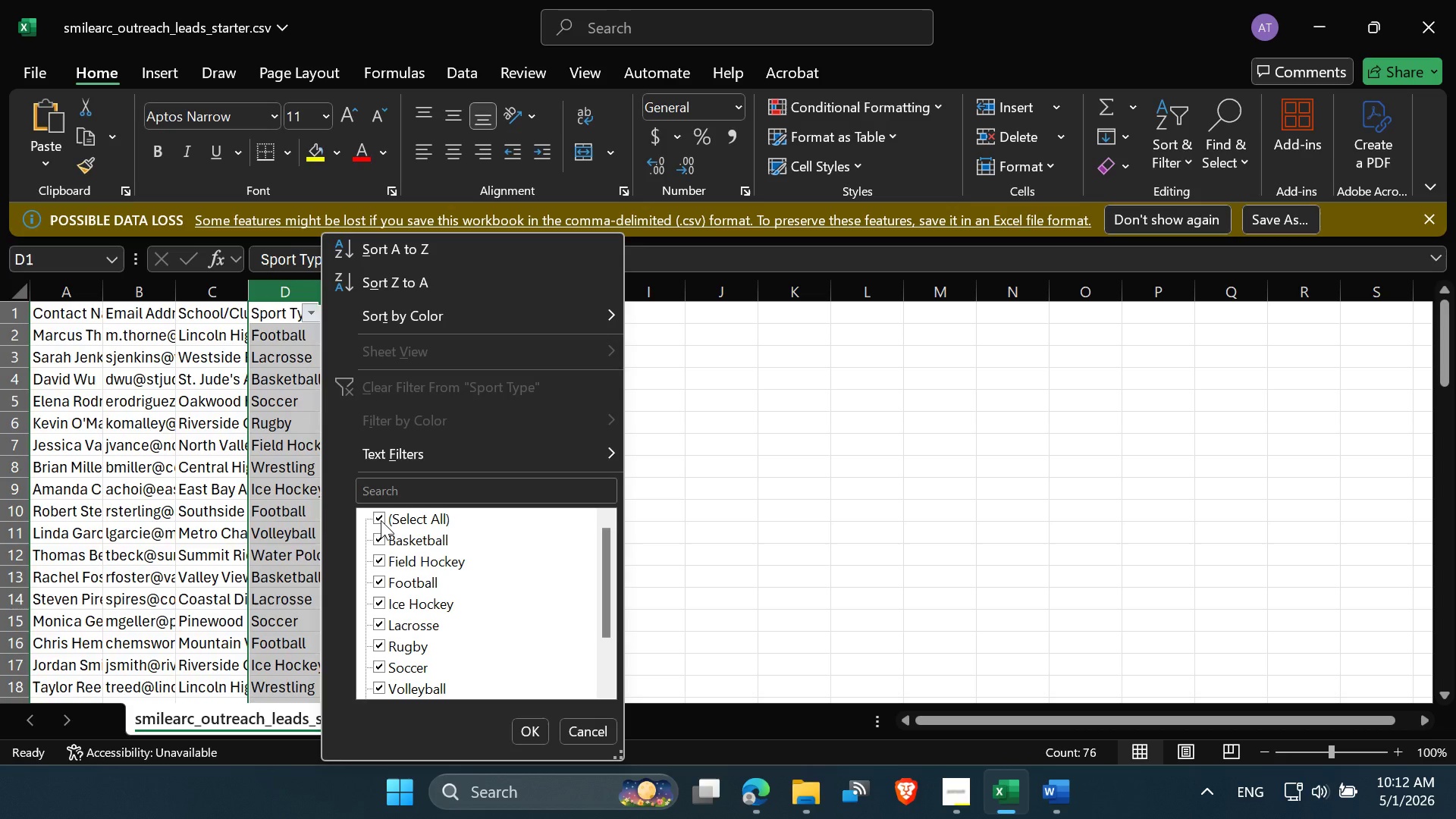 
left_click([381, 520])
 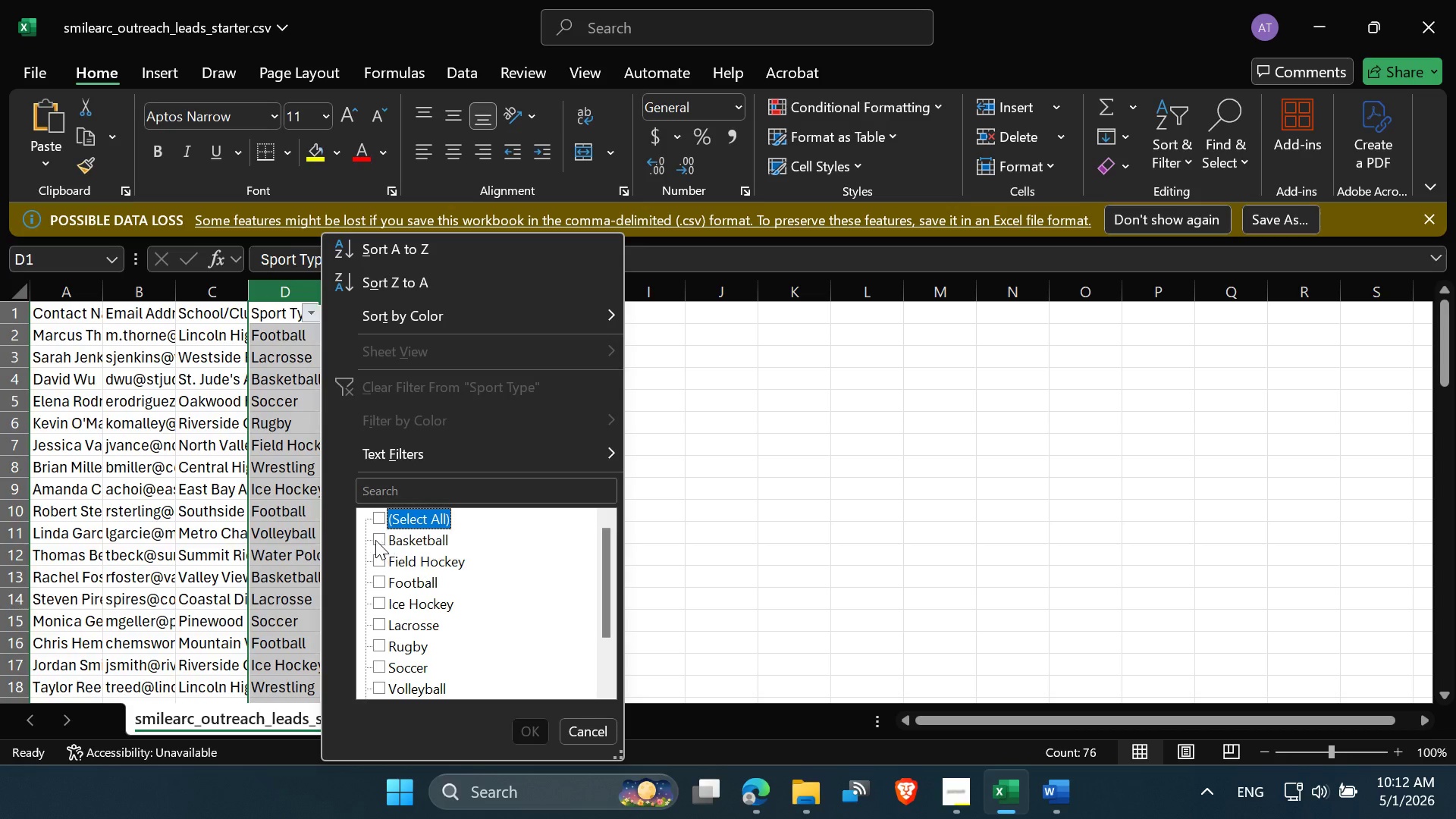 
left_click([375, 540])
 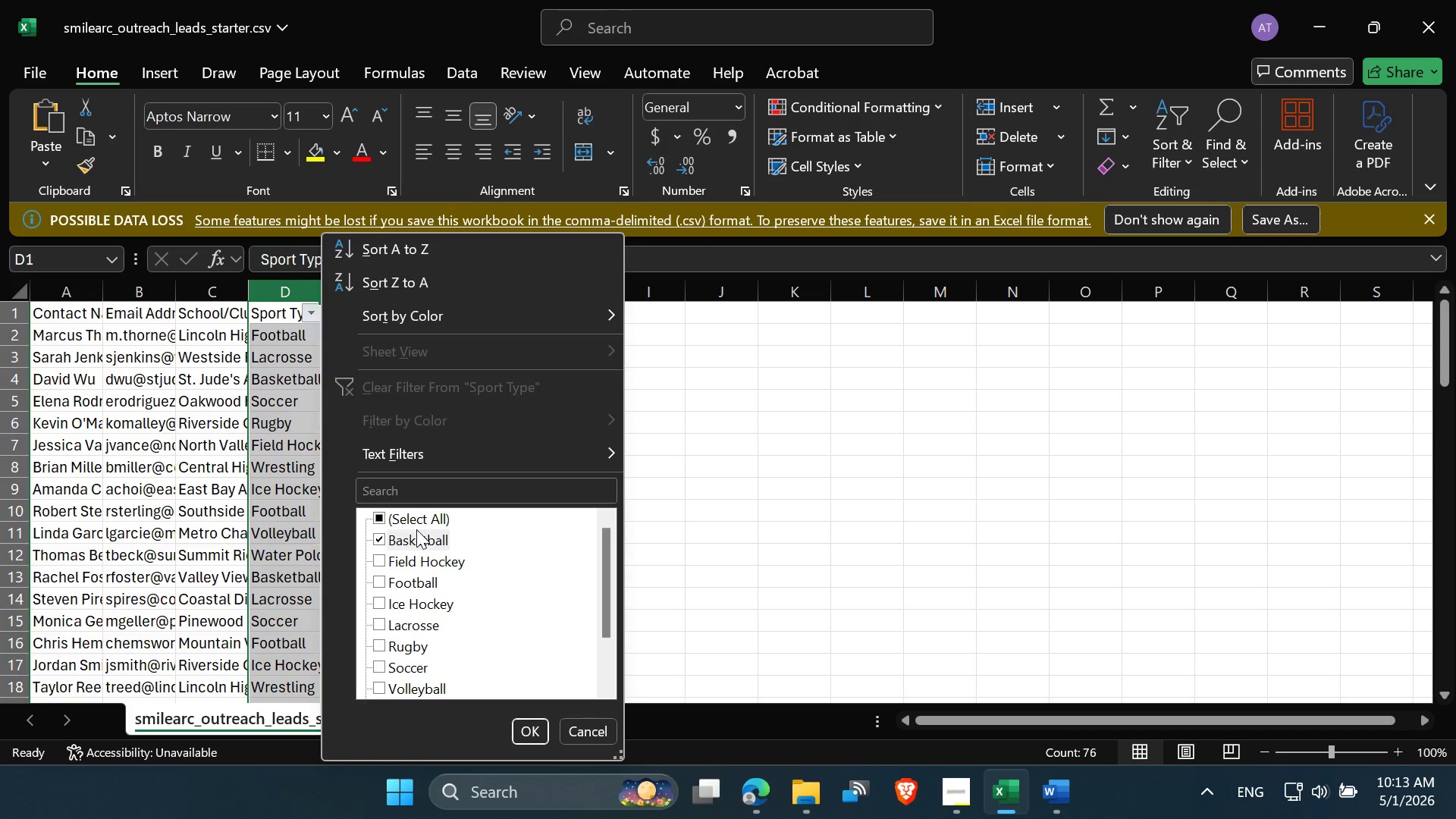 
left_click([525, 730])
 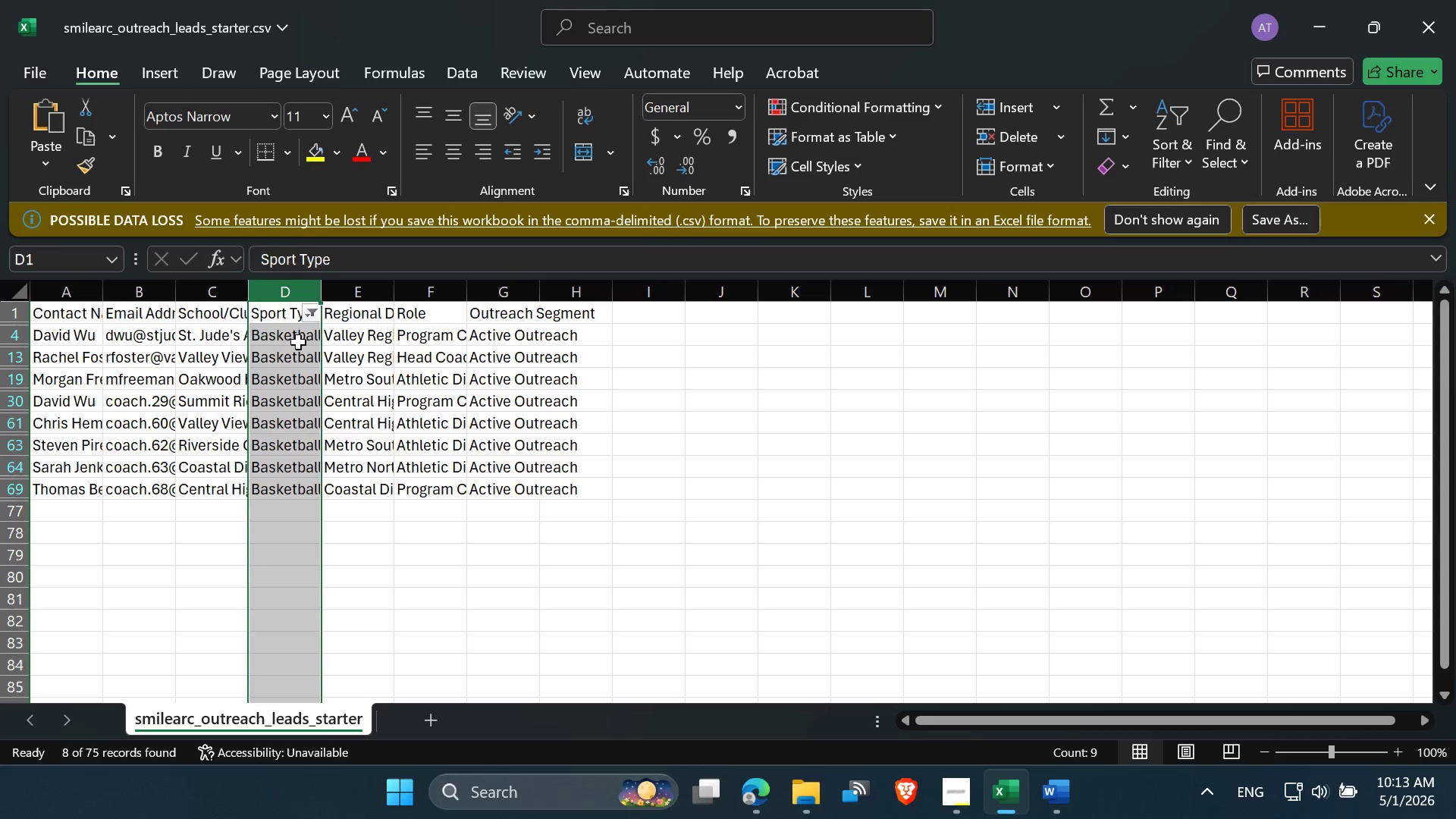 
left_click([298, 338])
 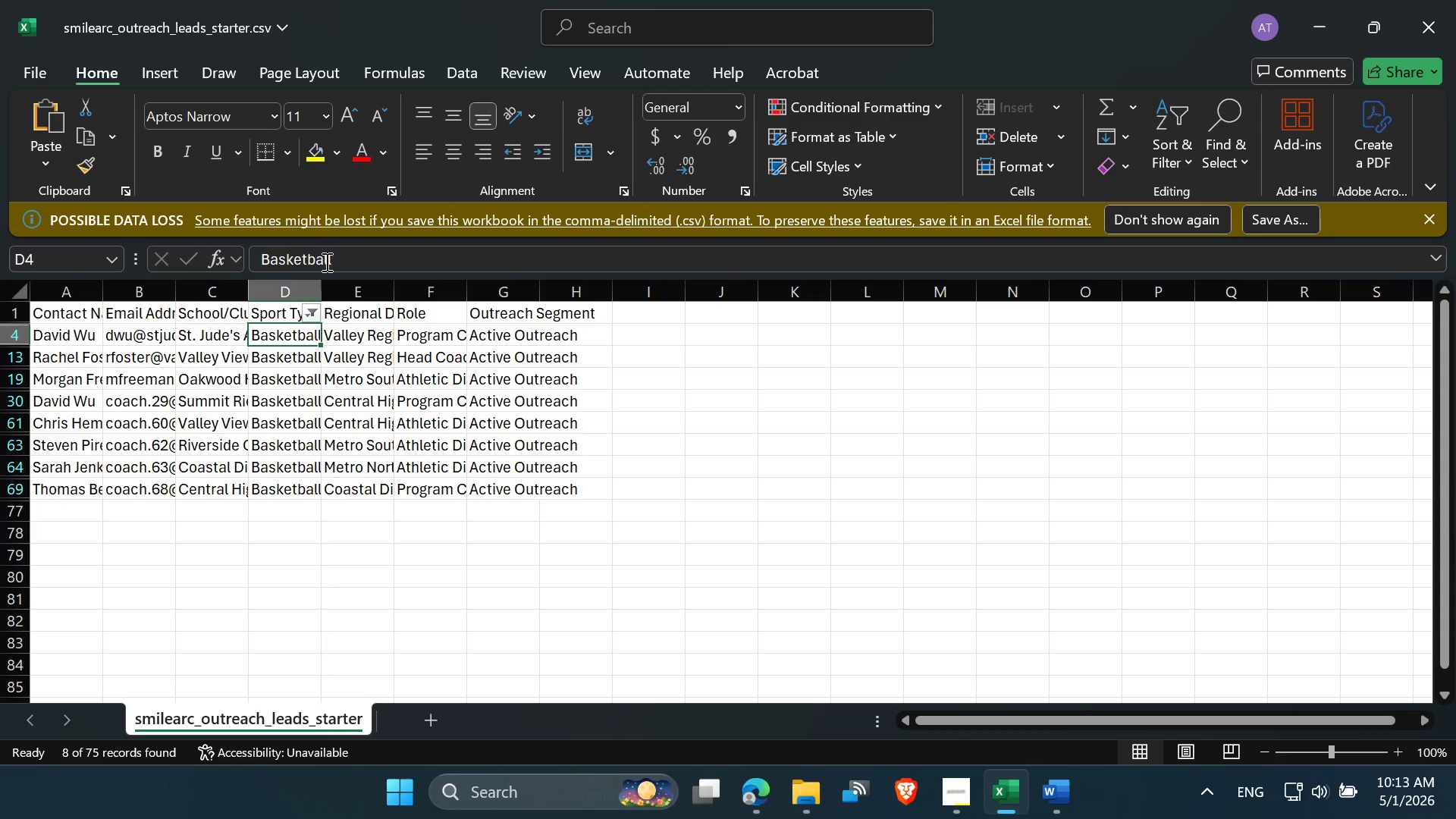 
double_click([313, 253])
 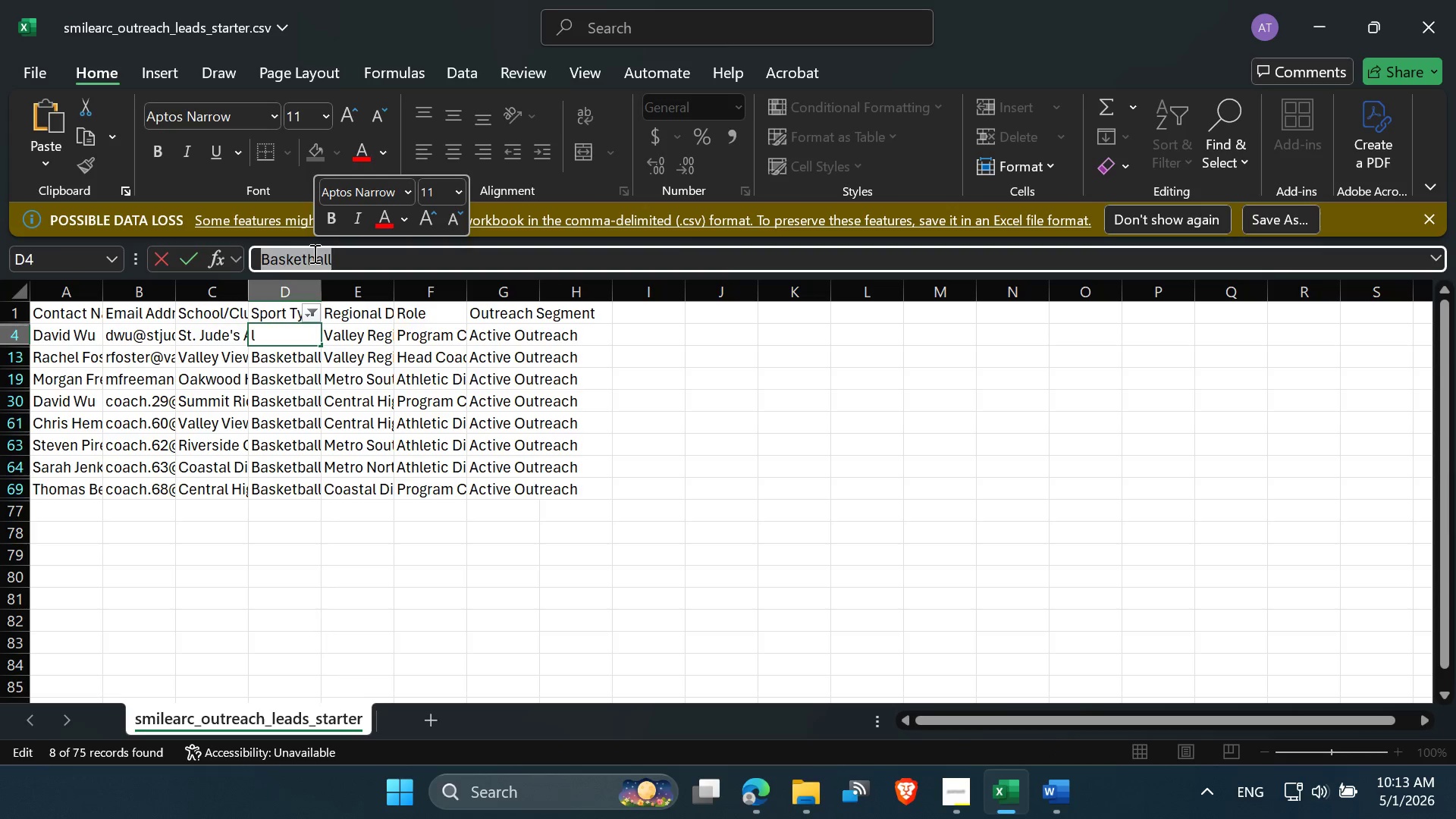 
key(Control+C)
 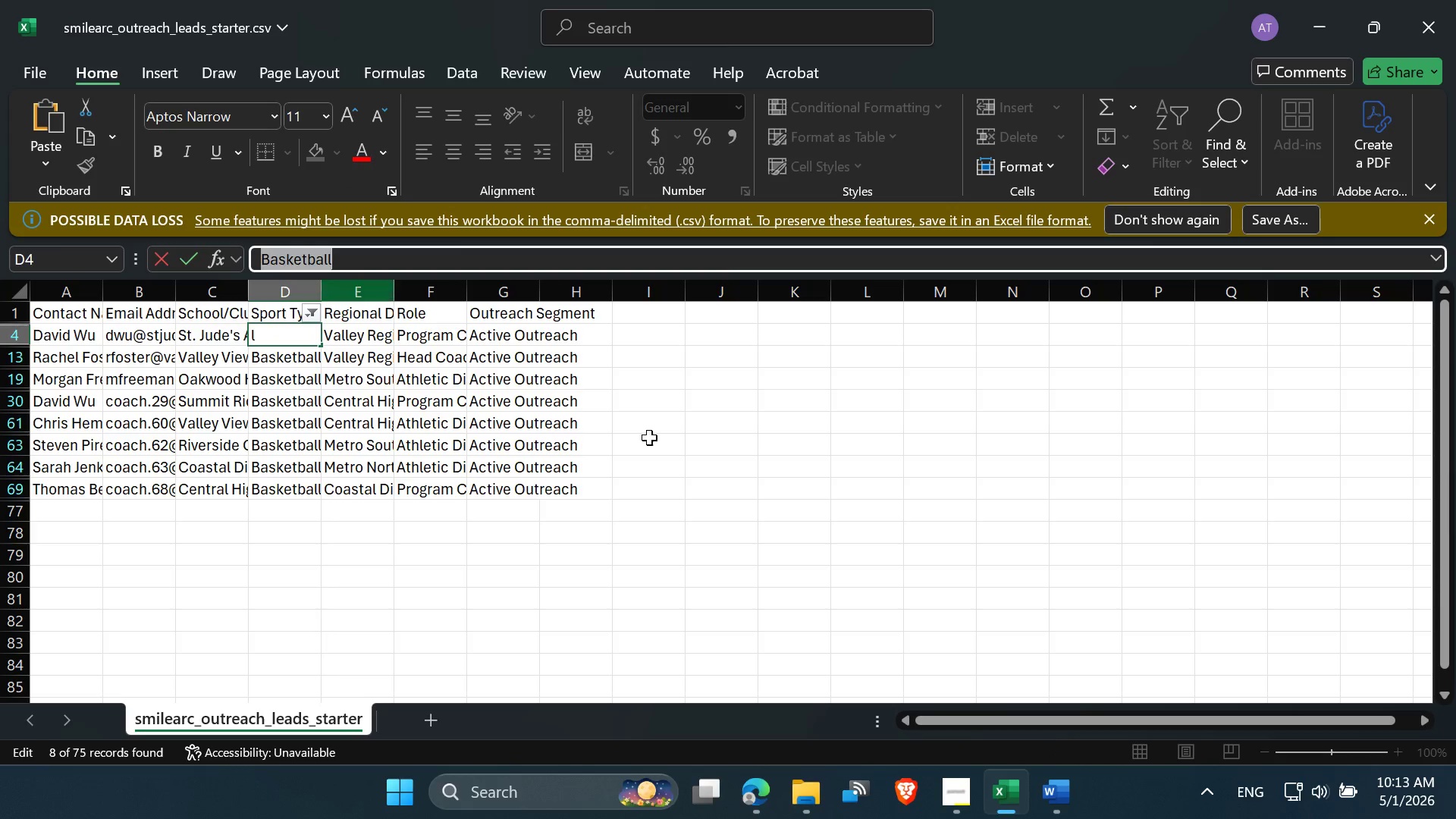 
key(Control+ControlLeft)
 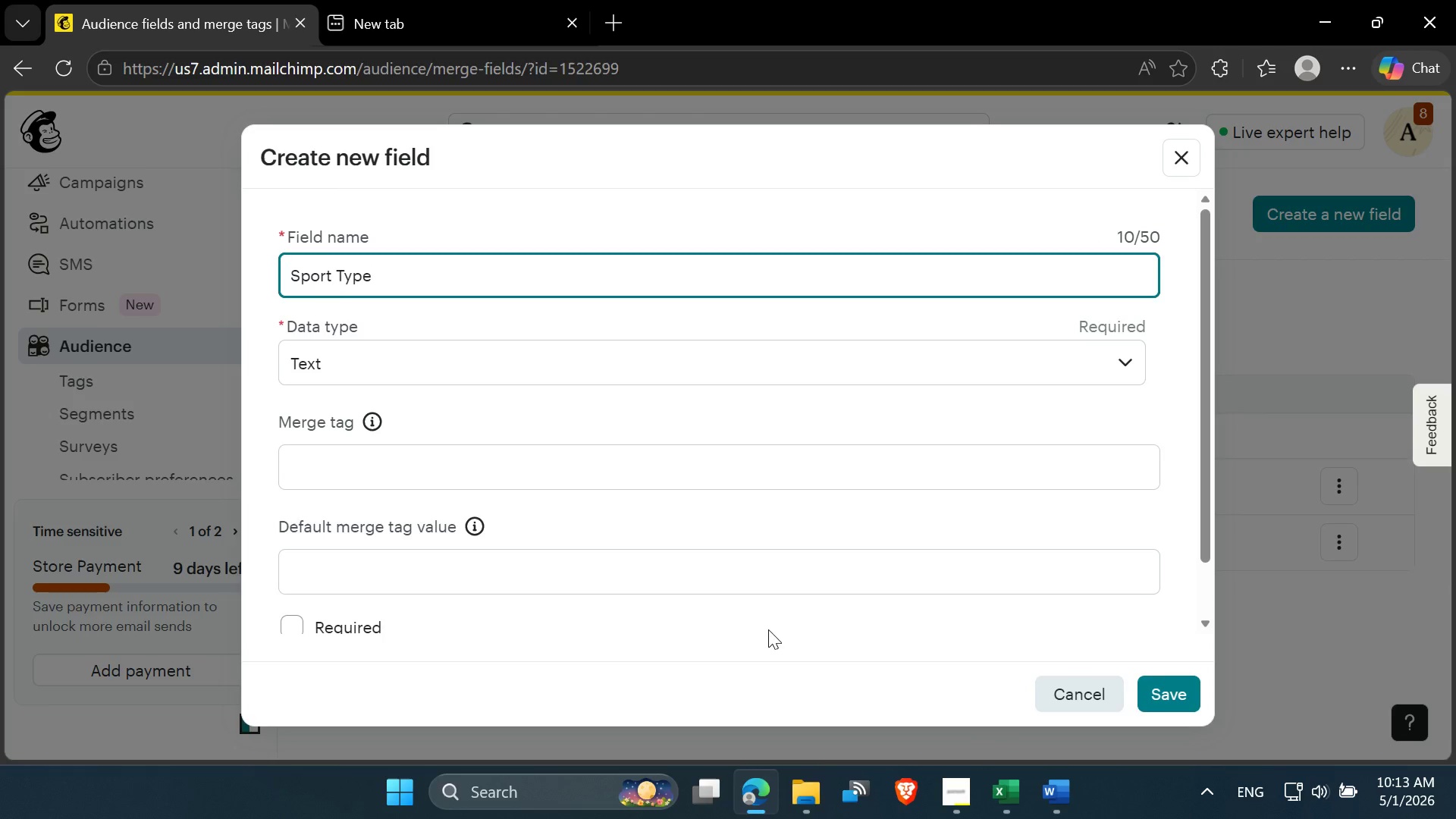 
left_click([360, 353])
 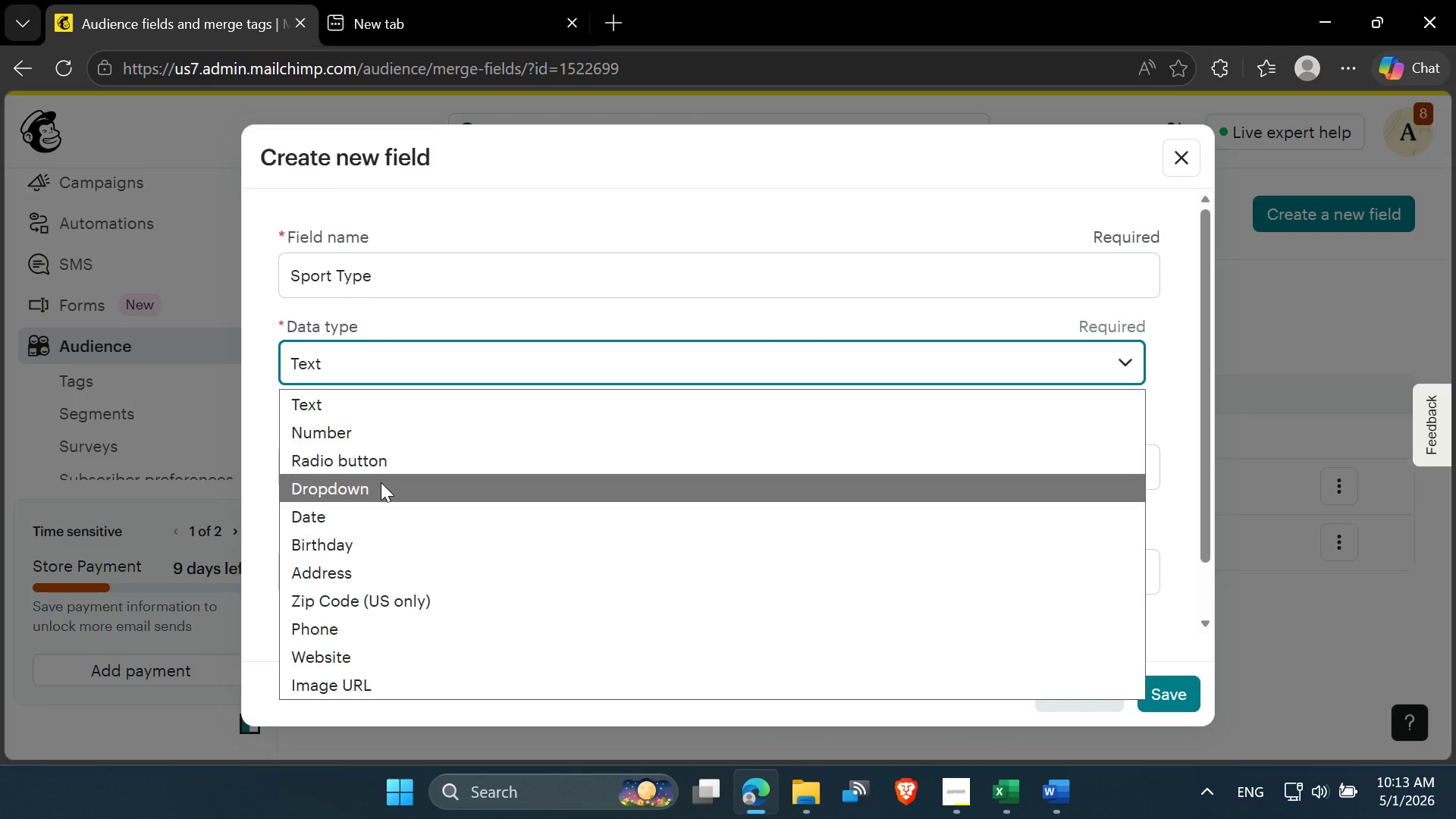 
left_click([381, 482])
 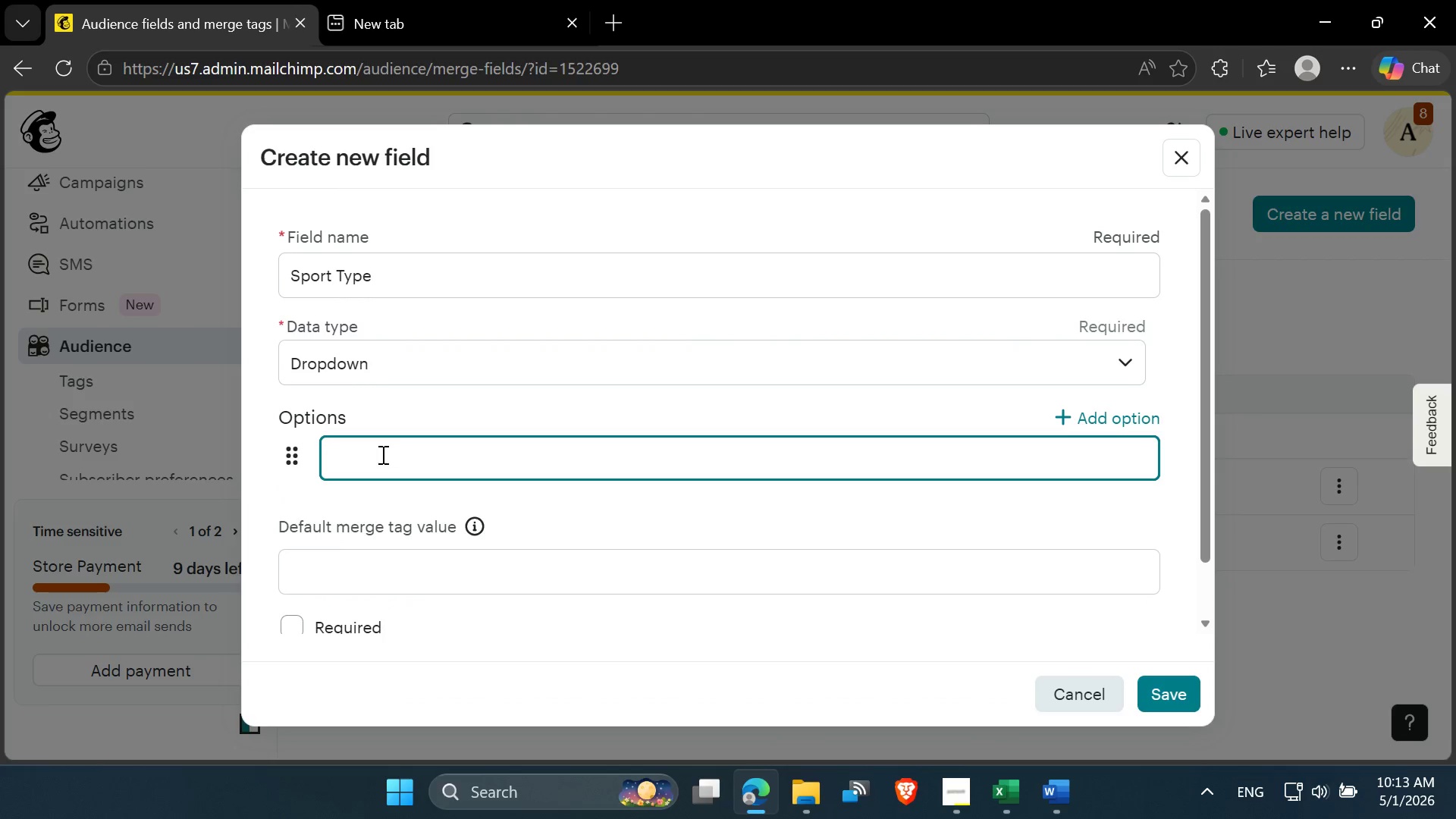 
key(Control+V)
 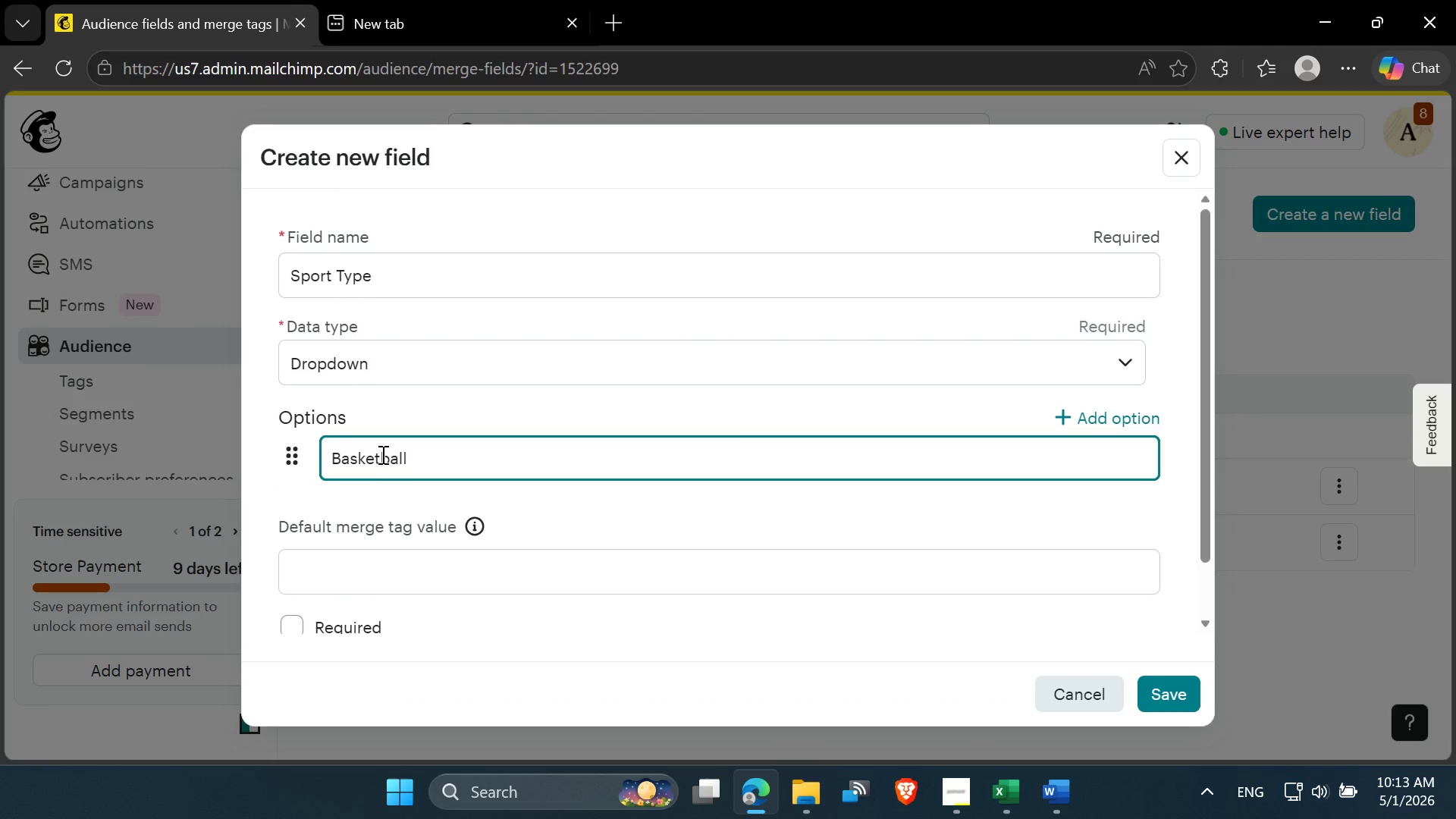 
key(Enter)
 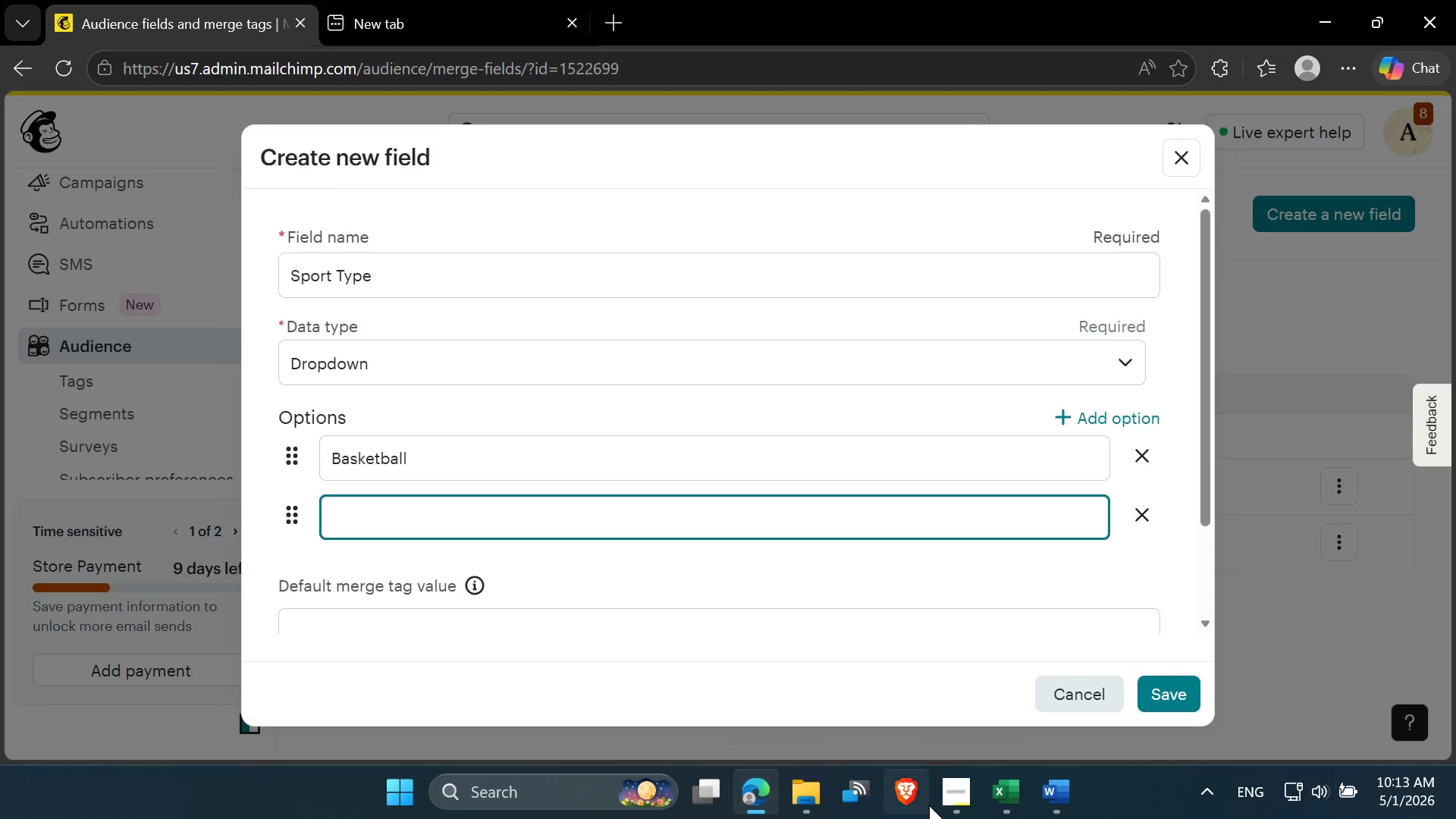 
left_click([1004, 792])
 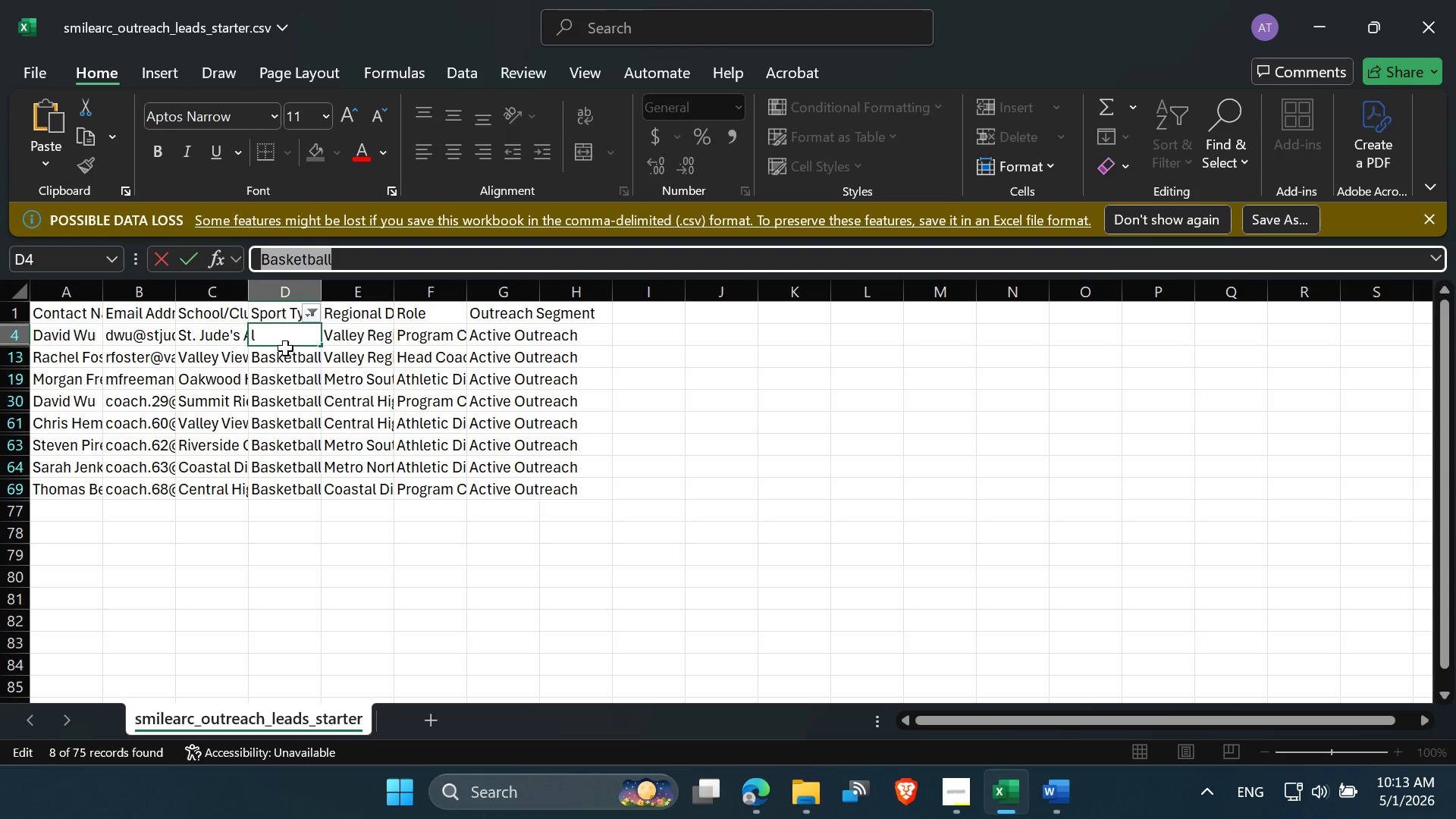 
left_click([283, 355])
 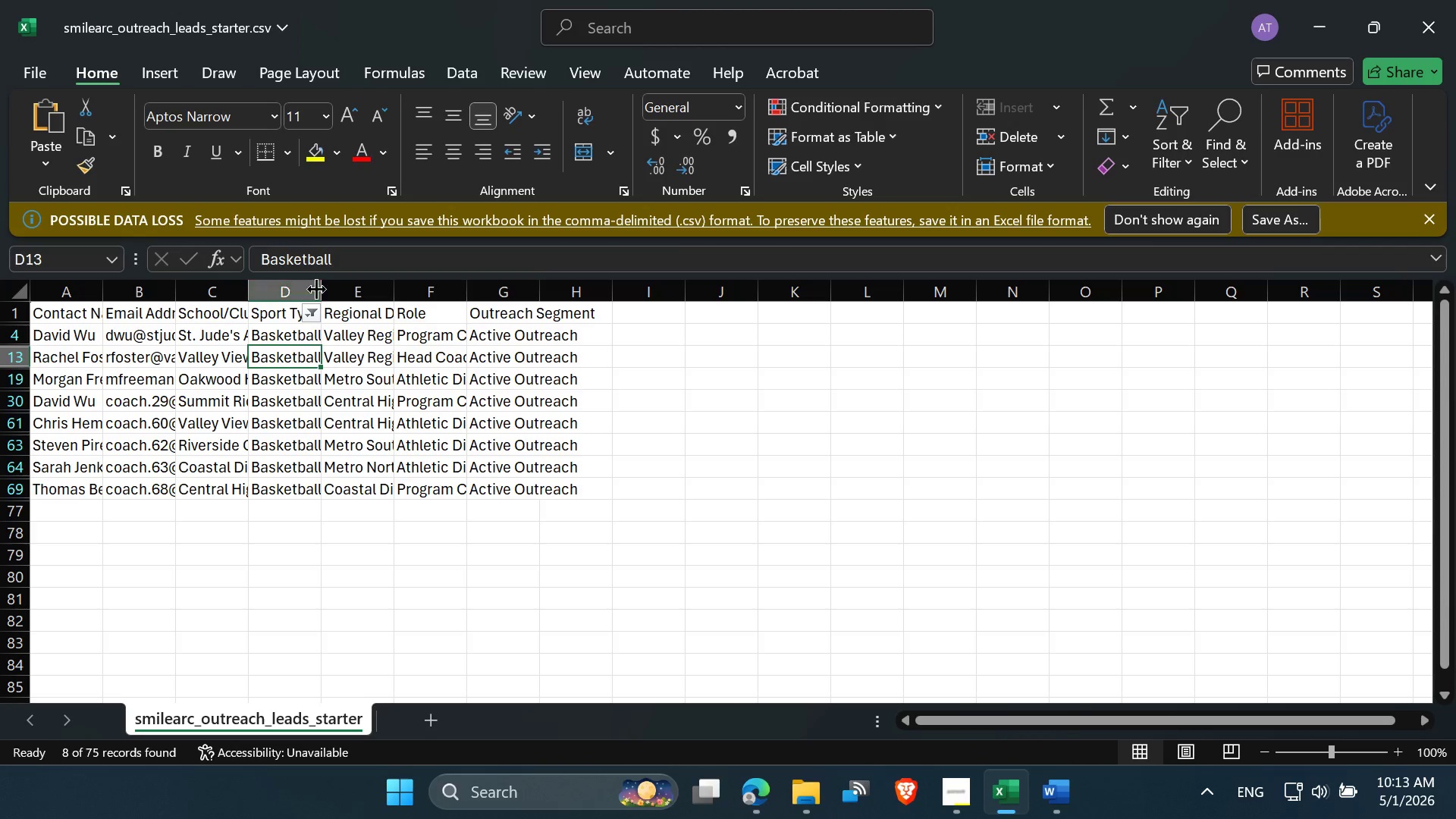 
left_click([316, 315])
 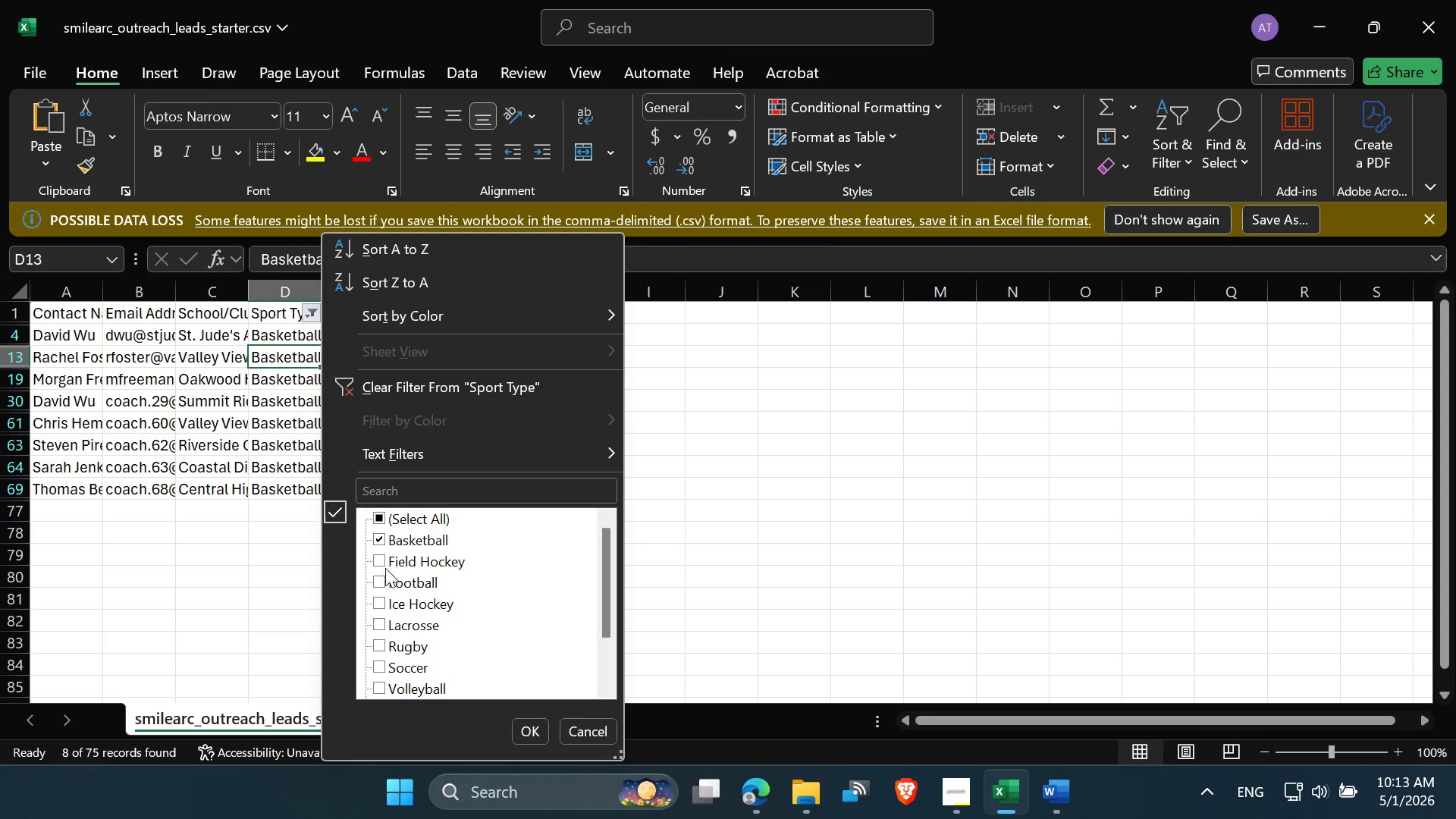 
left_click([380, 557])
 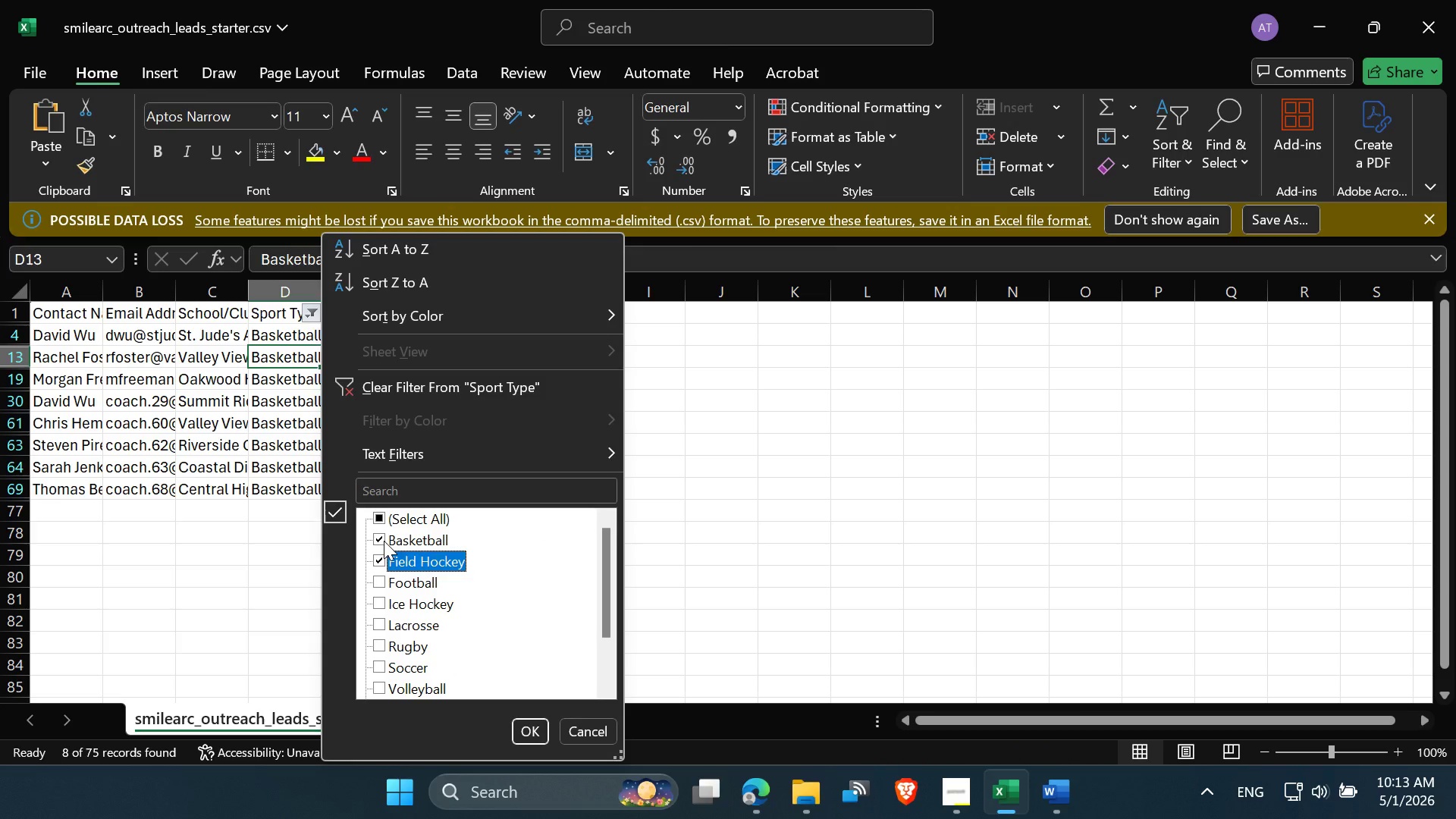 
left_click([384, 541])
 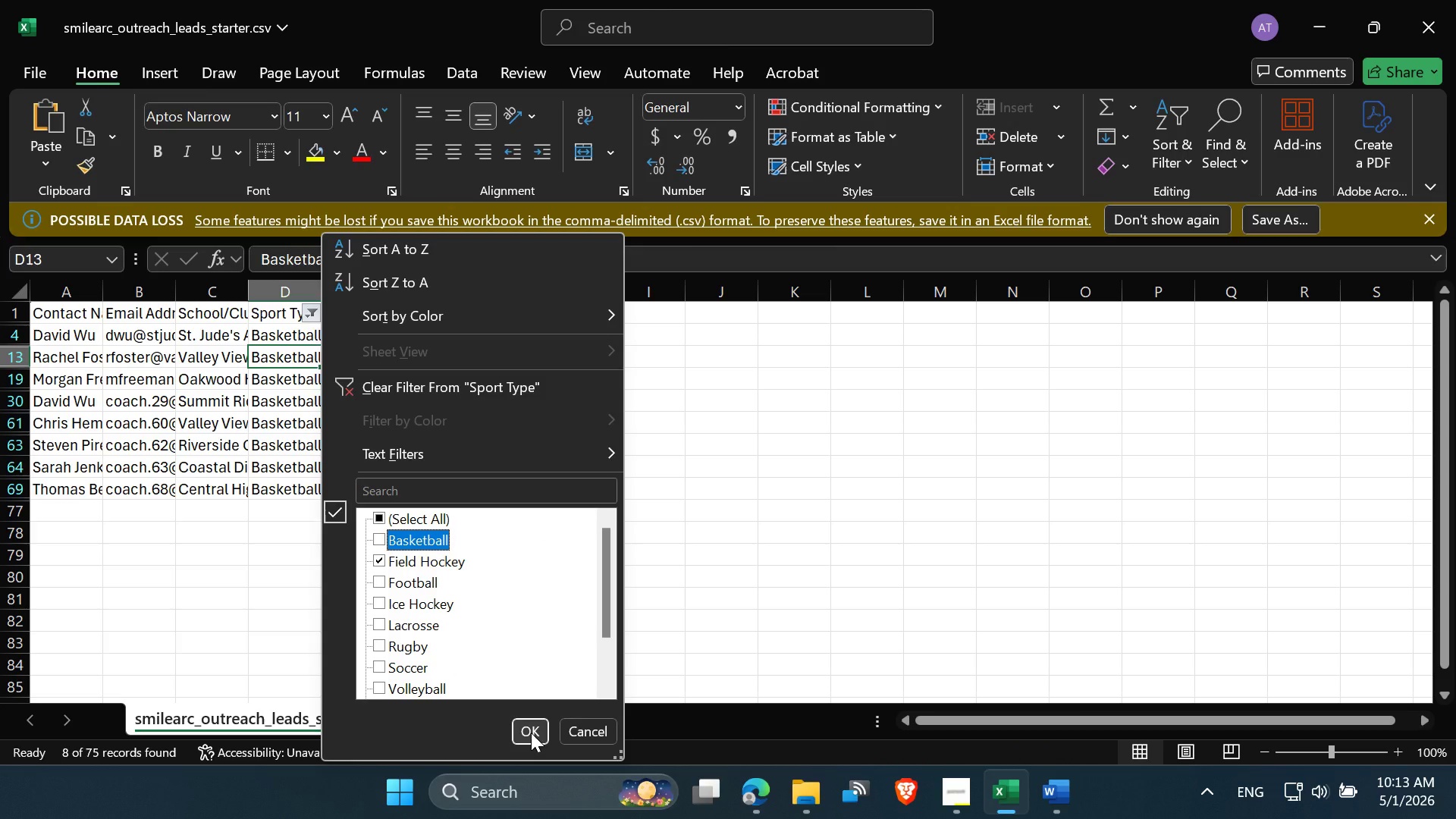 
left_click([531, 733])
 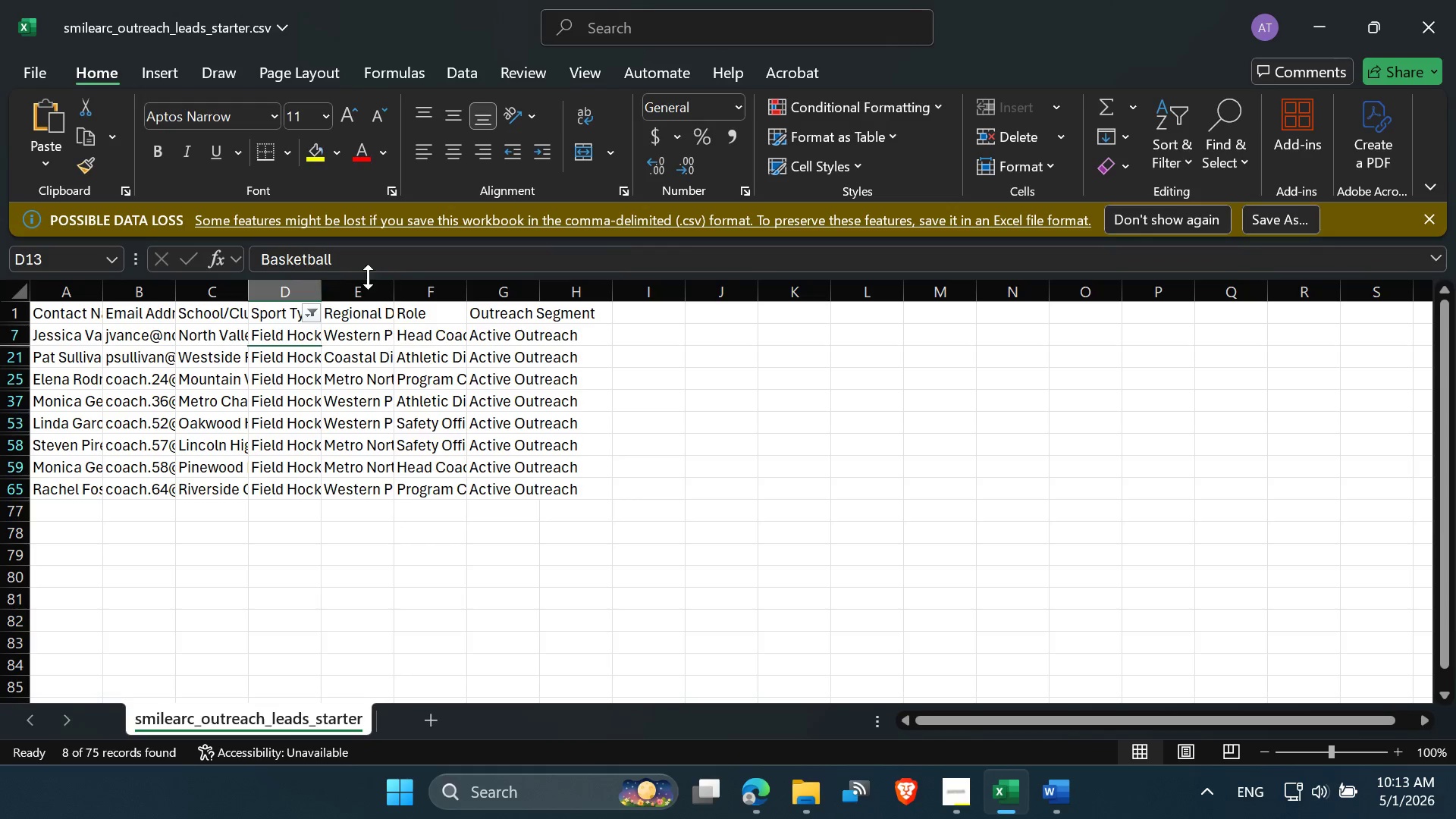 
mouse_move([345, 278])
 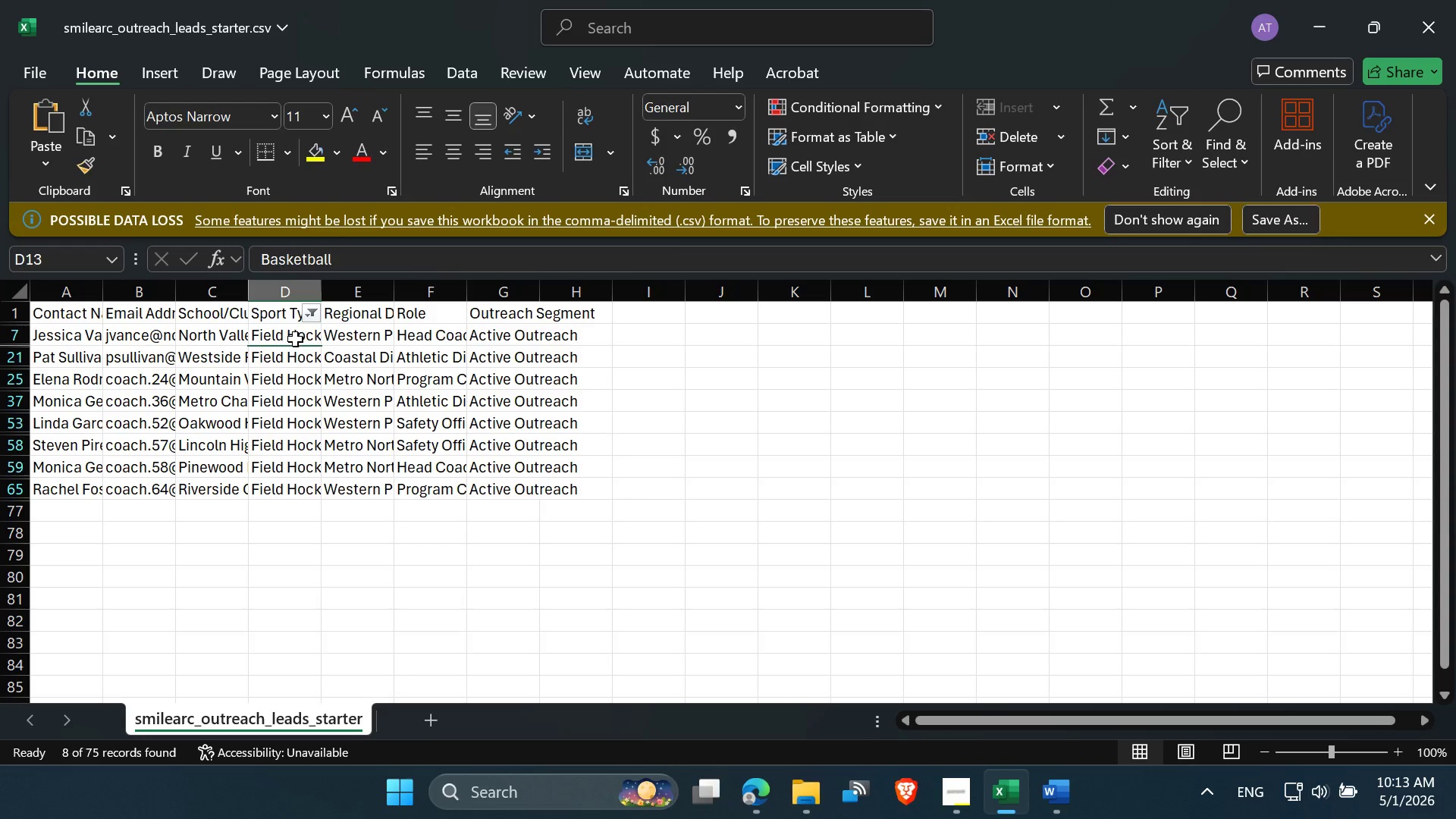 
left_click([295, 339])
 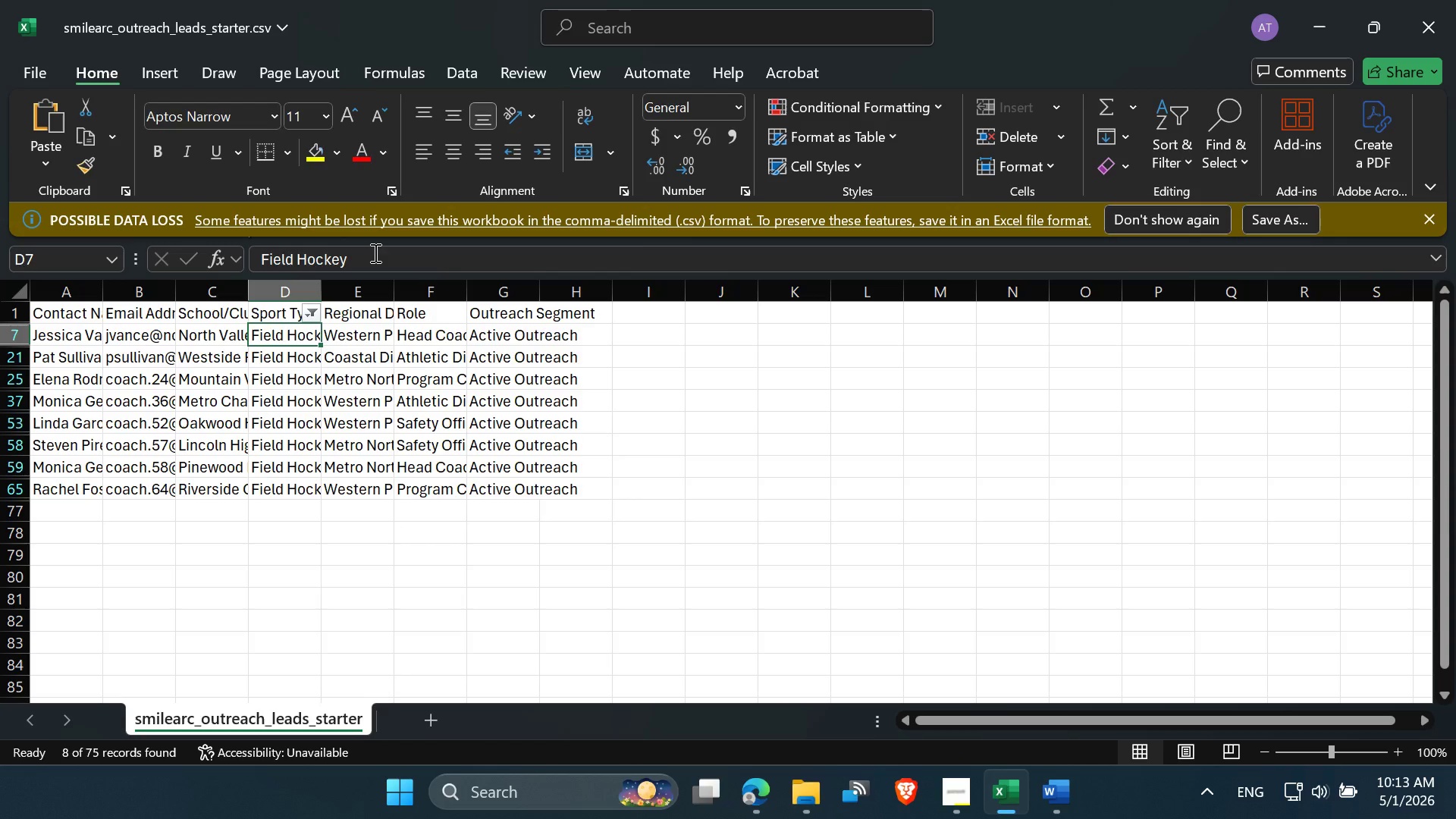 
left_click_drag(start_coordinate=[374, 253], to_coordinate=[244, 252])
 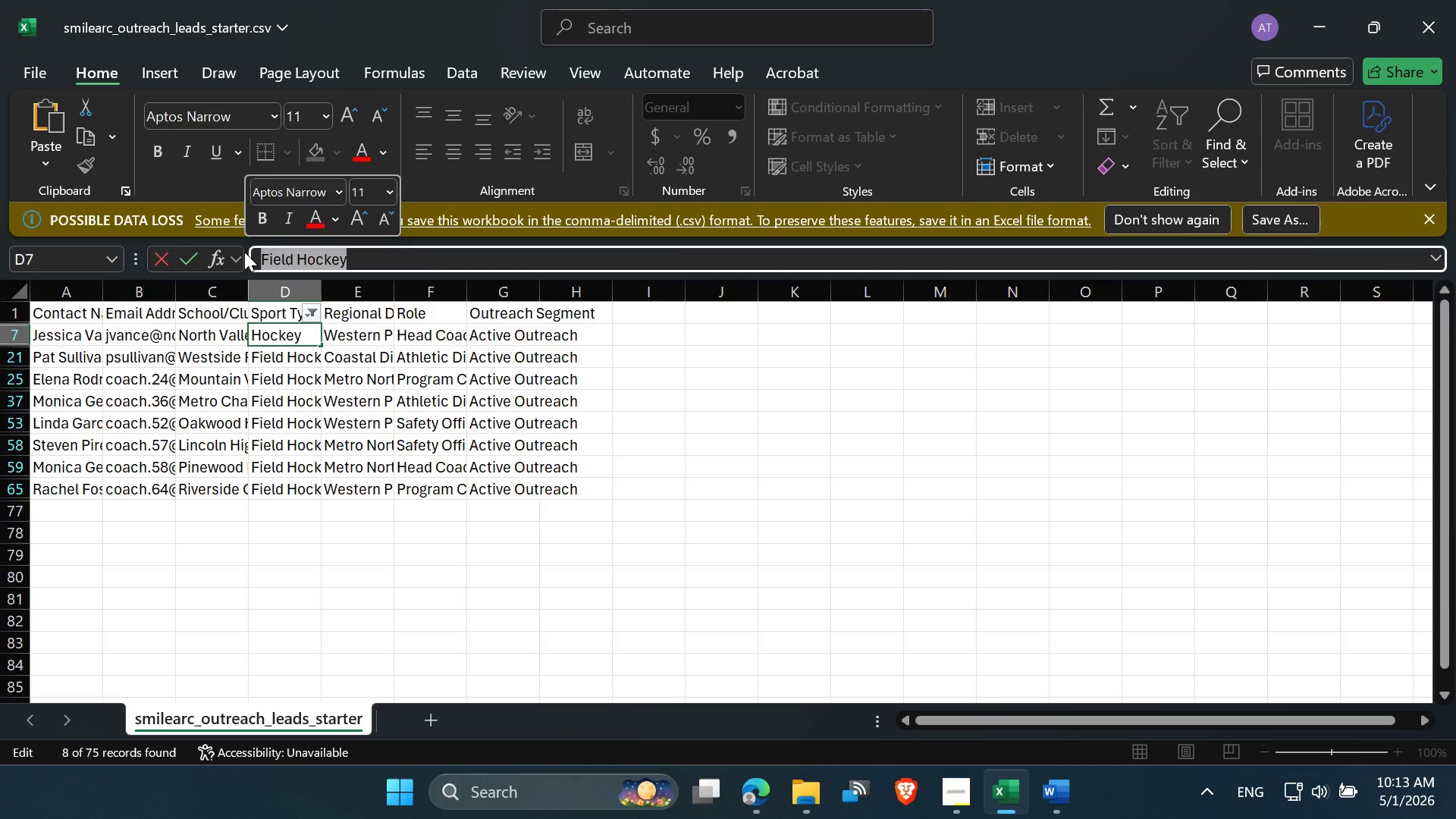 
key(Control+C)
 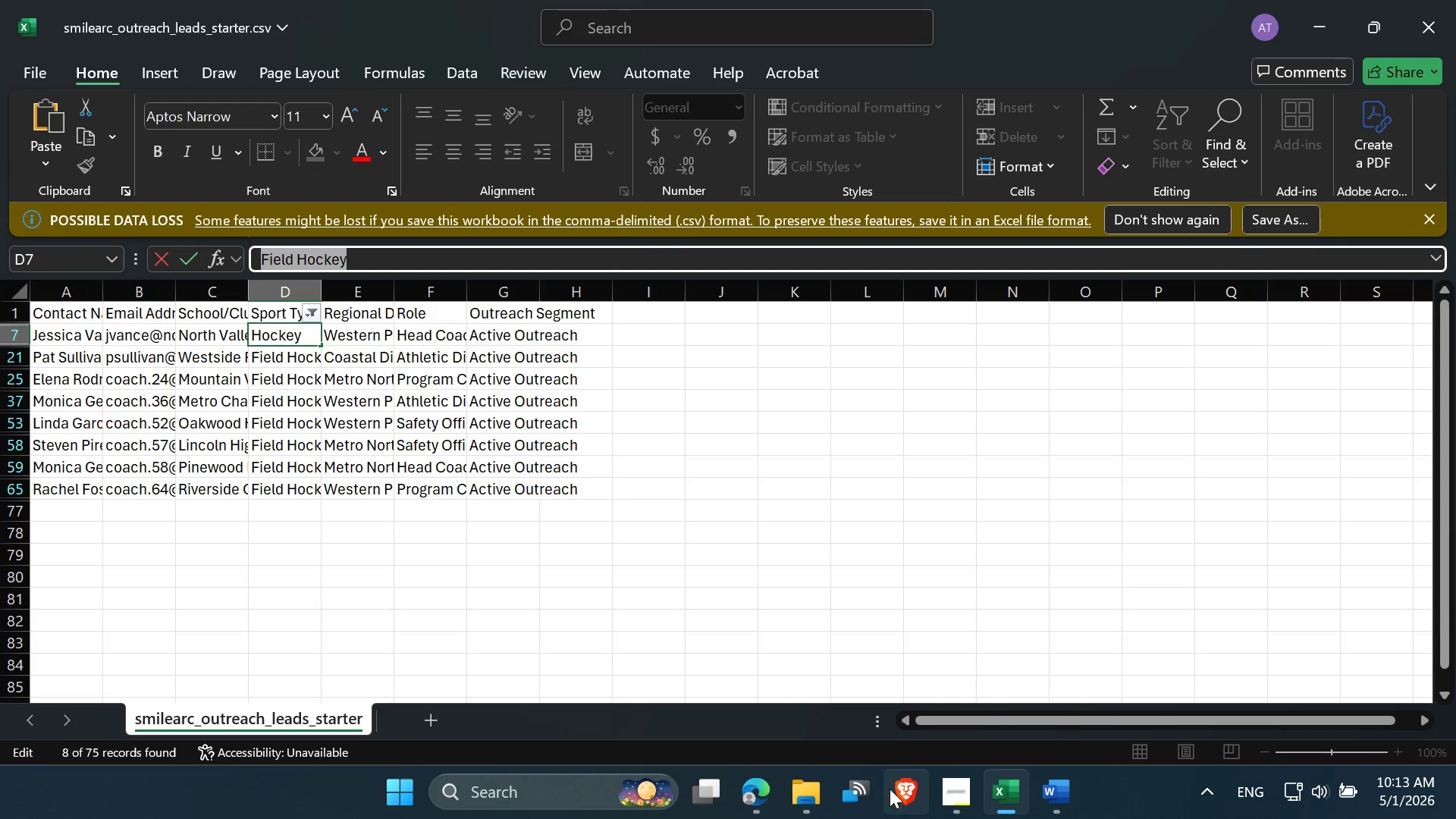 
left_click([752, 797])
 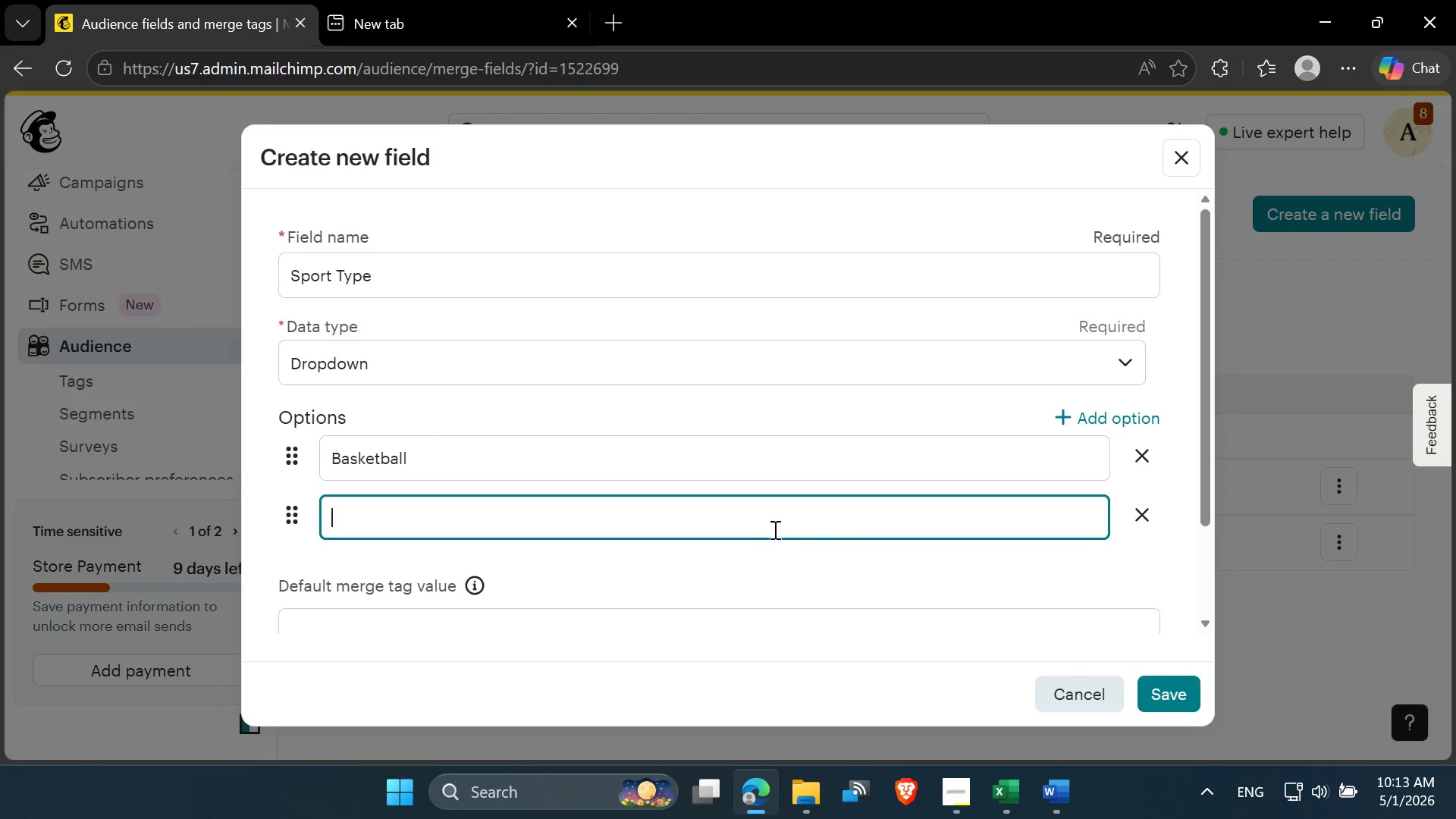 
key(Control+V)
 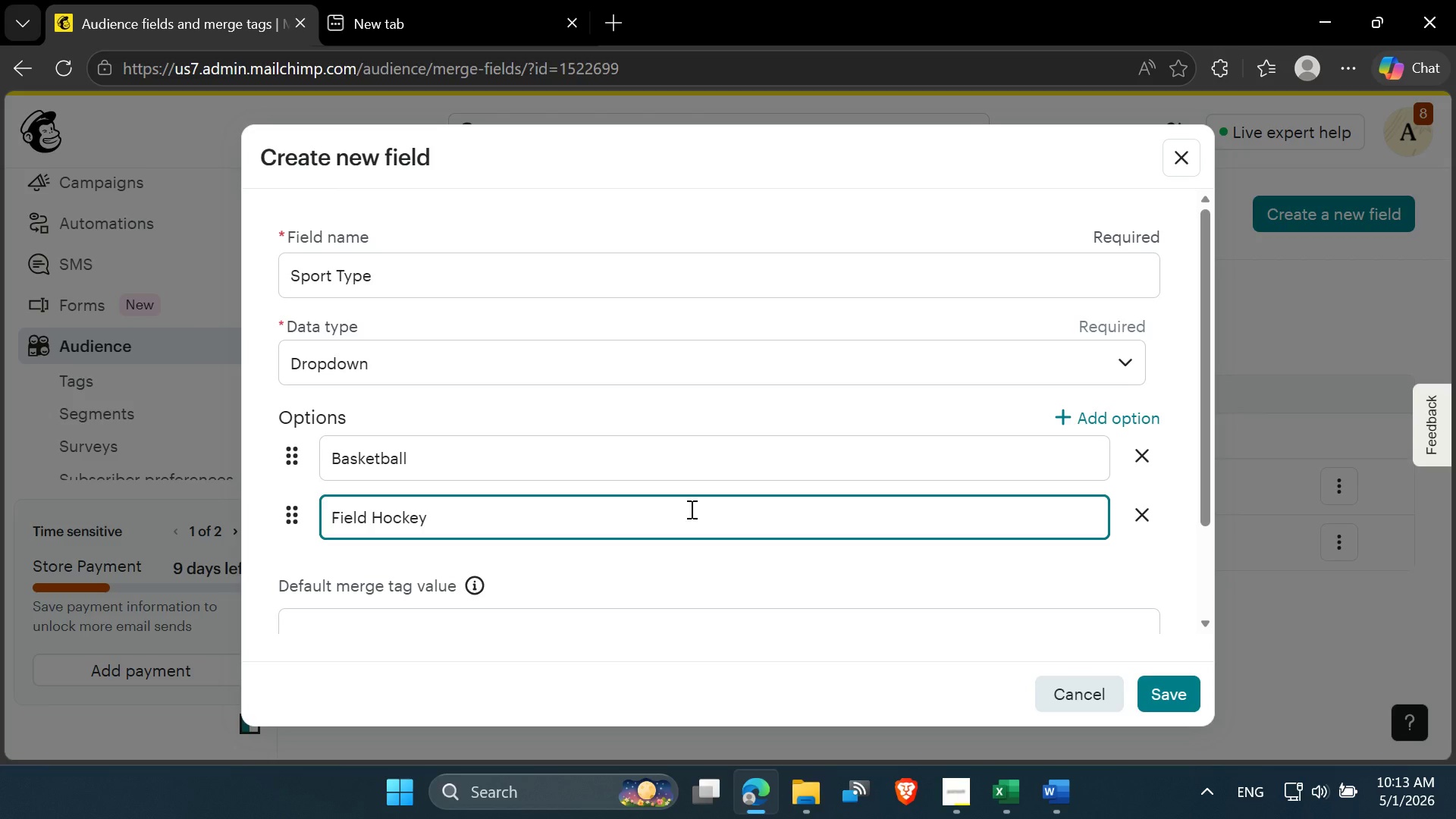 
key(Enter)
 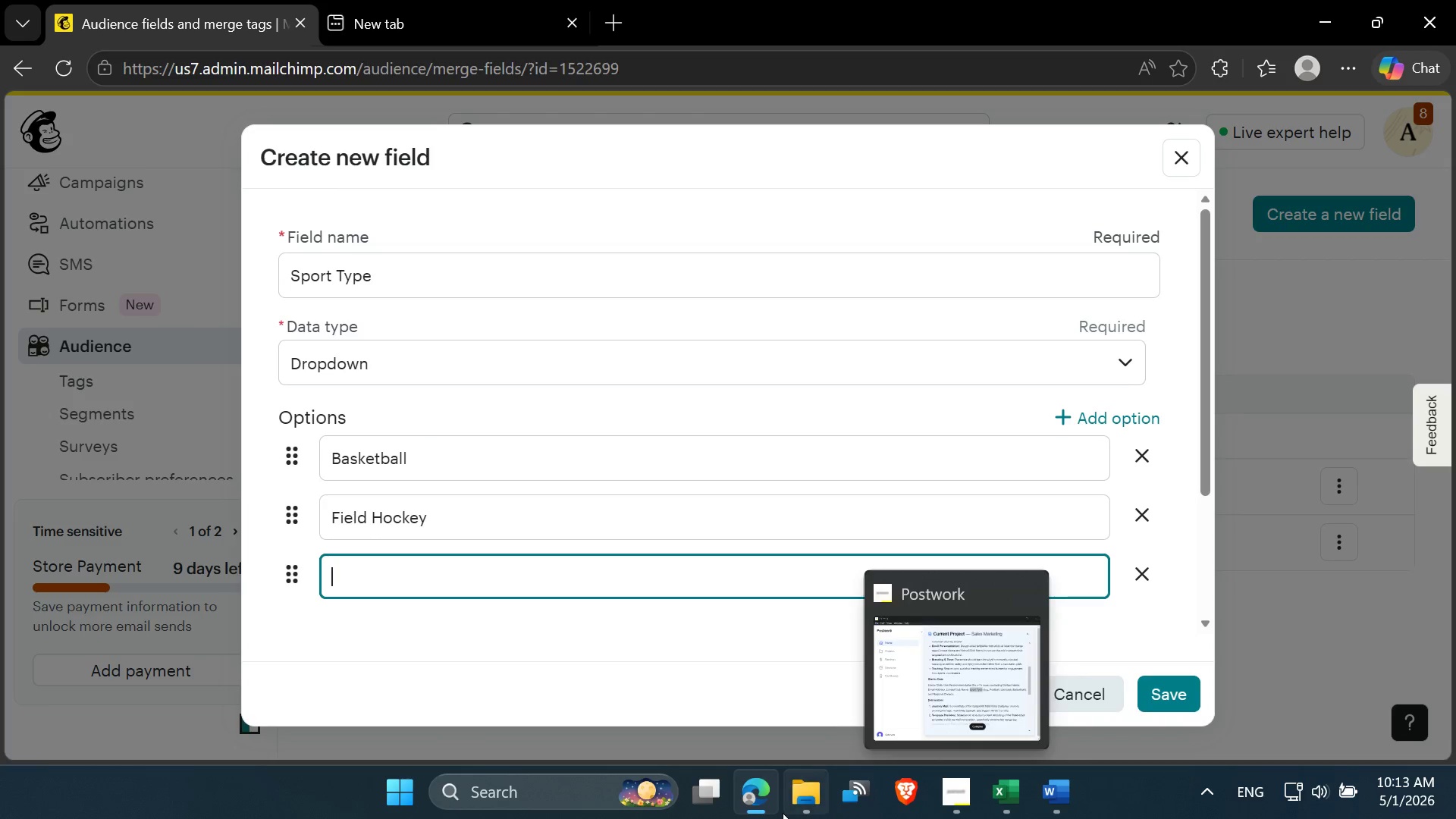 
scroll: coordinate [841, 797], scroll_direction: down, amount: 1.0
 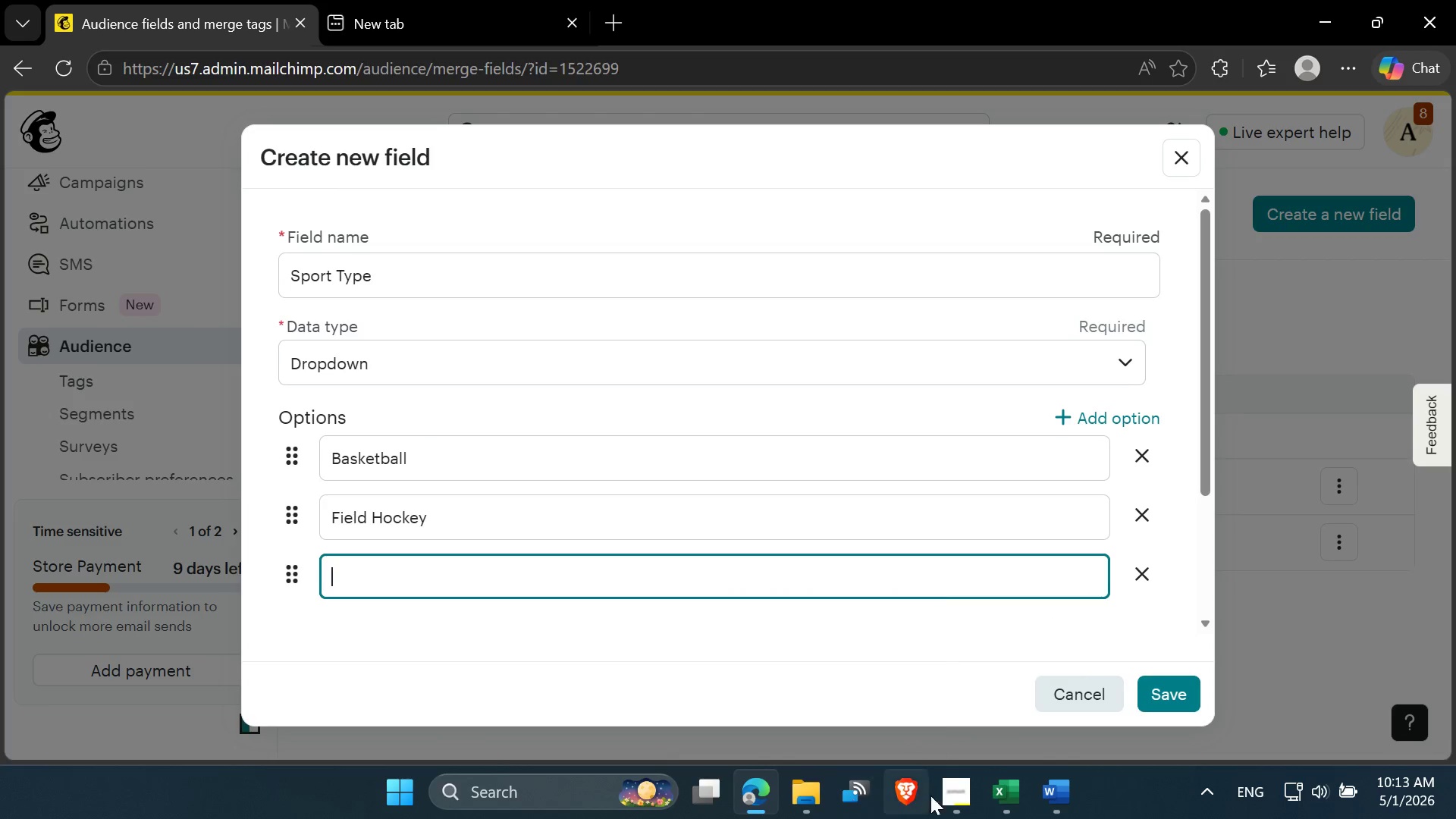 
mouse_move([976, 777])
 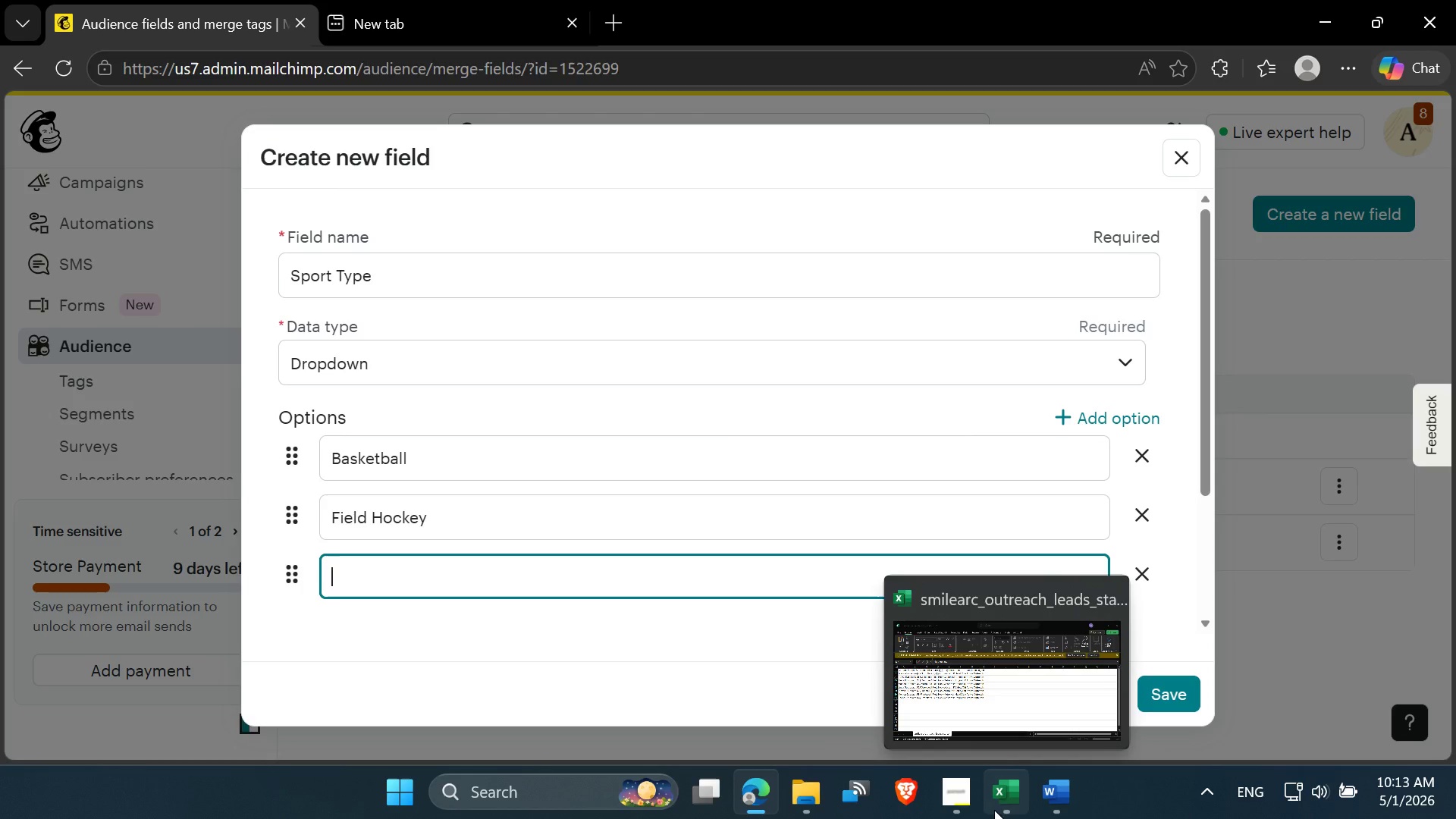 
left_click([999, 809])
 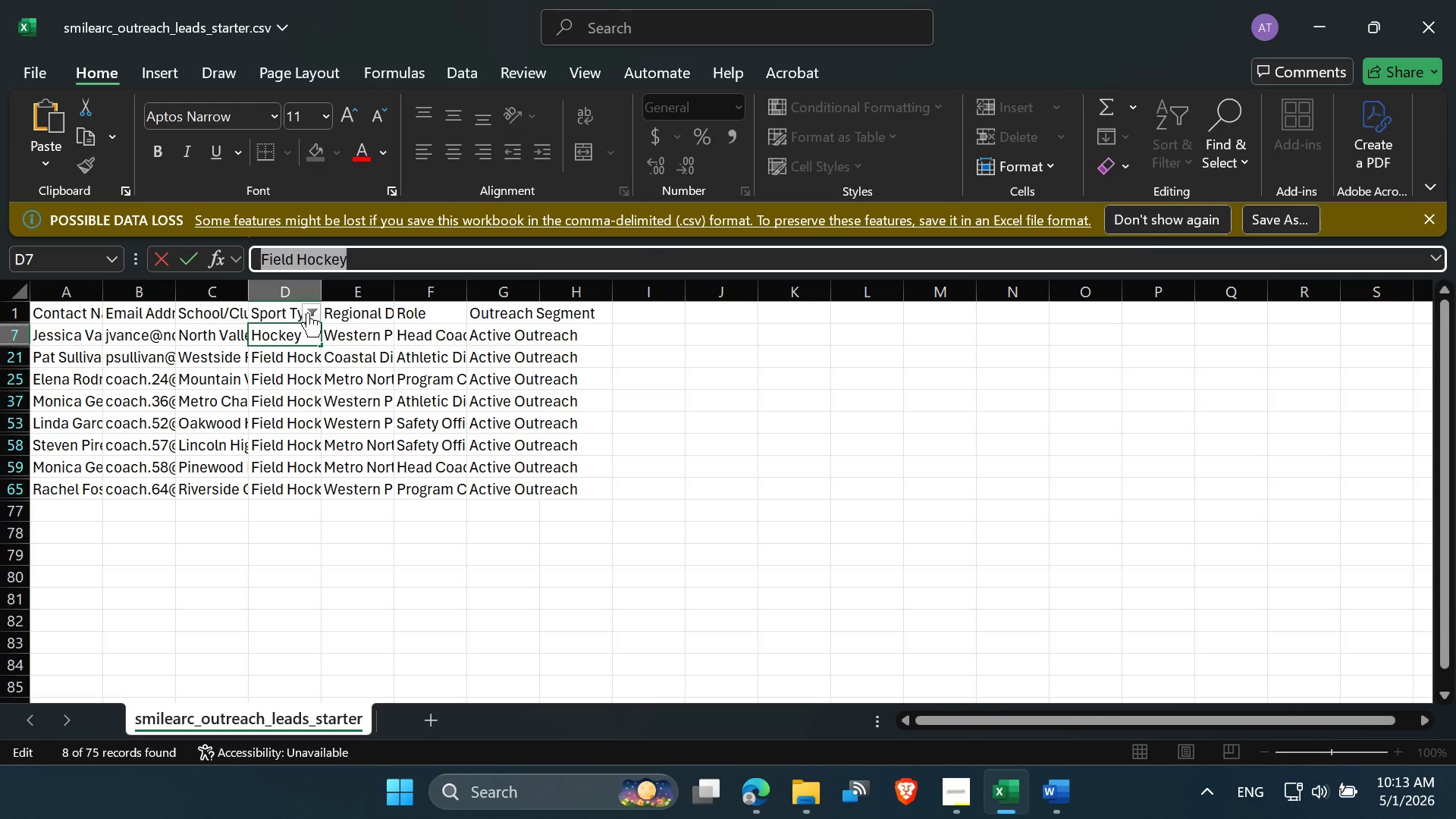 
left_click([314, 307])
 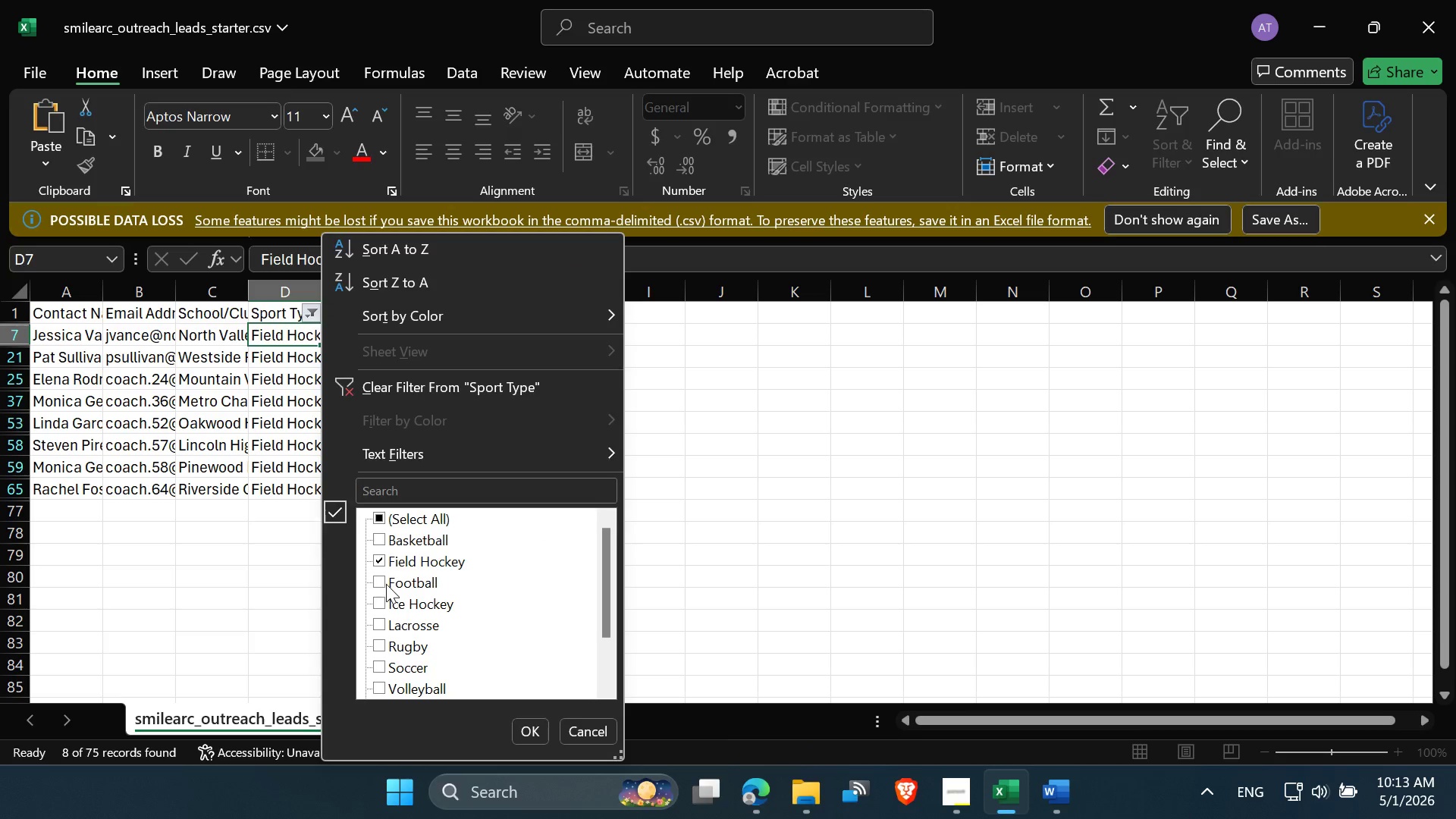 
left_click([382, 582])
 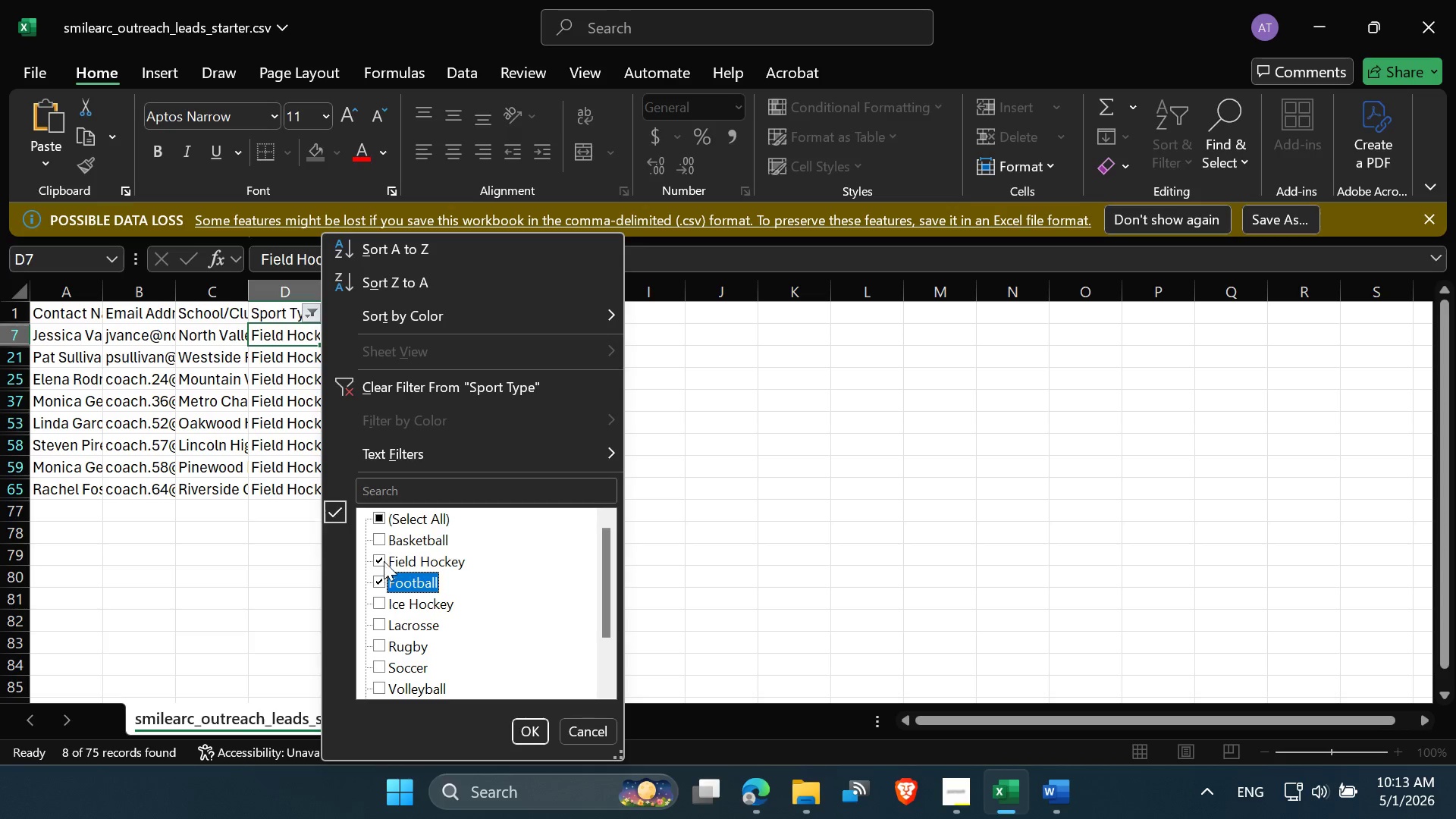 
left_click([384, 560])
 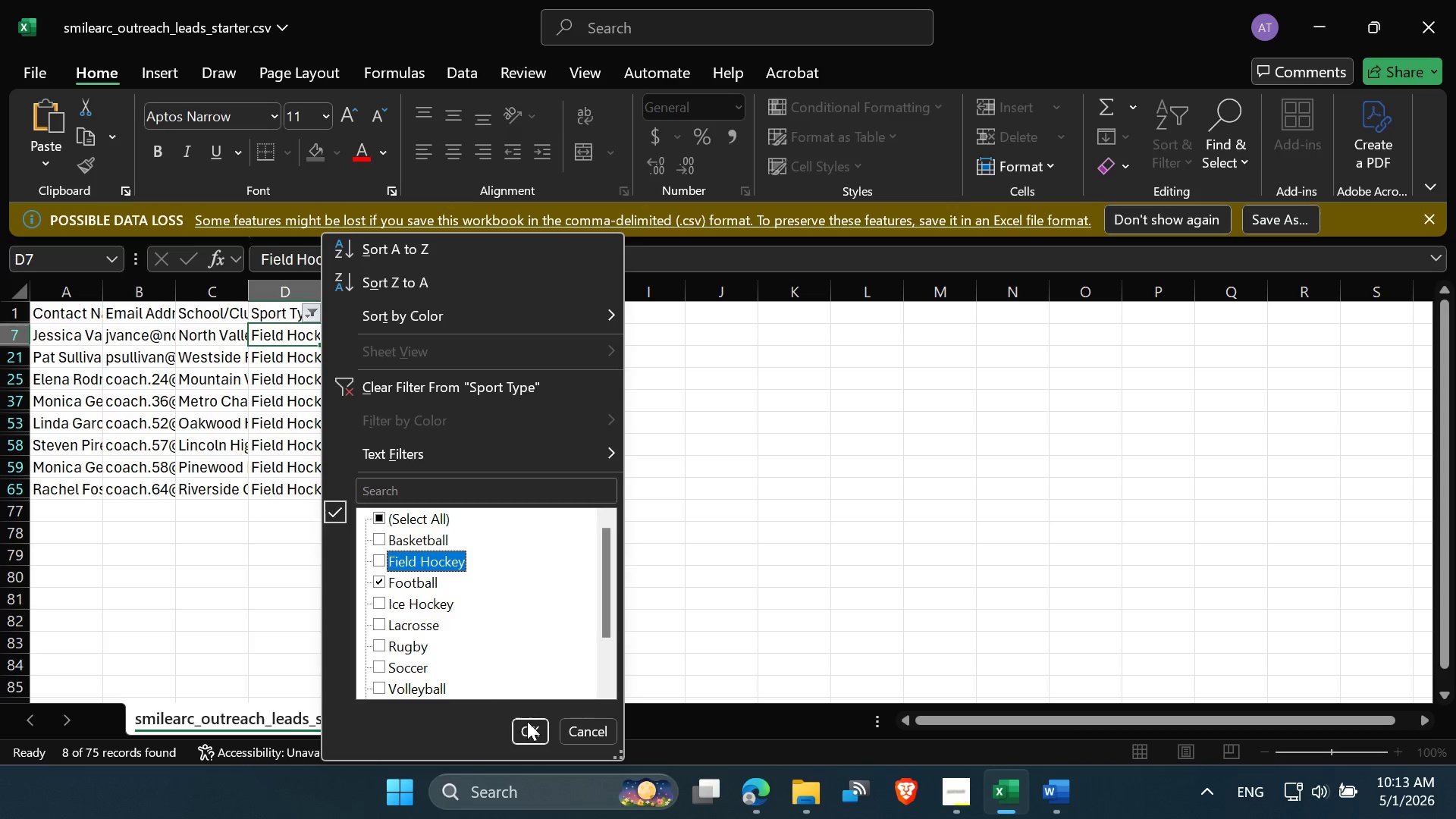 
left_click([528, 723])
 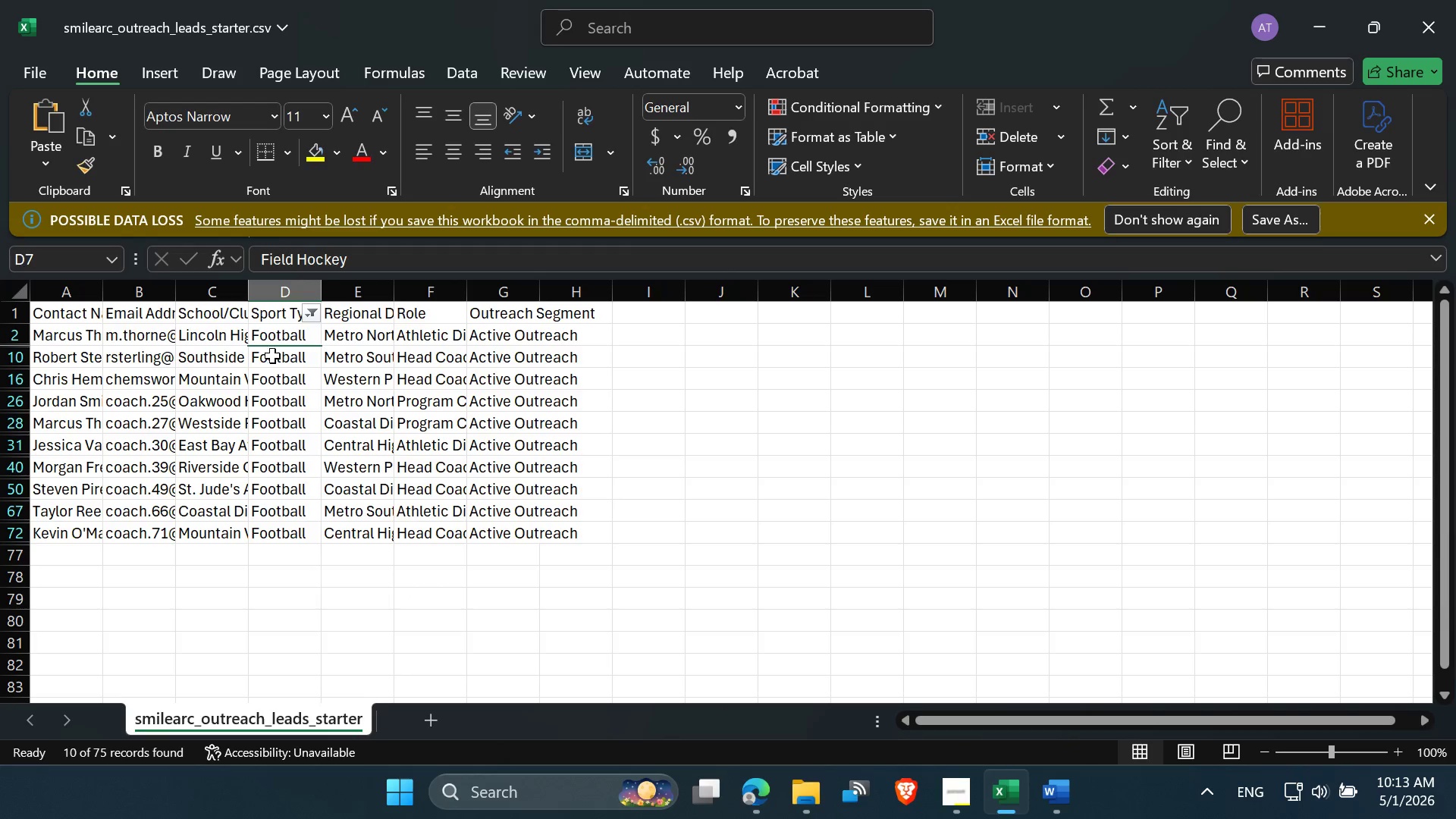 
left_click([274, 339])
 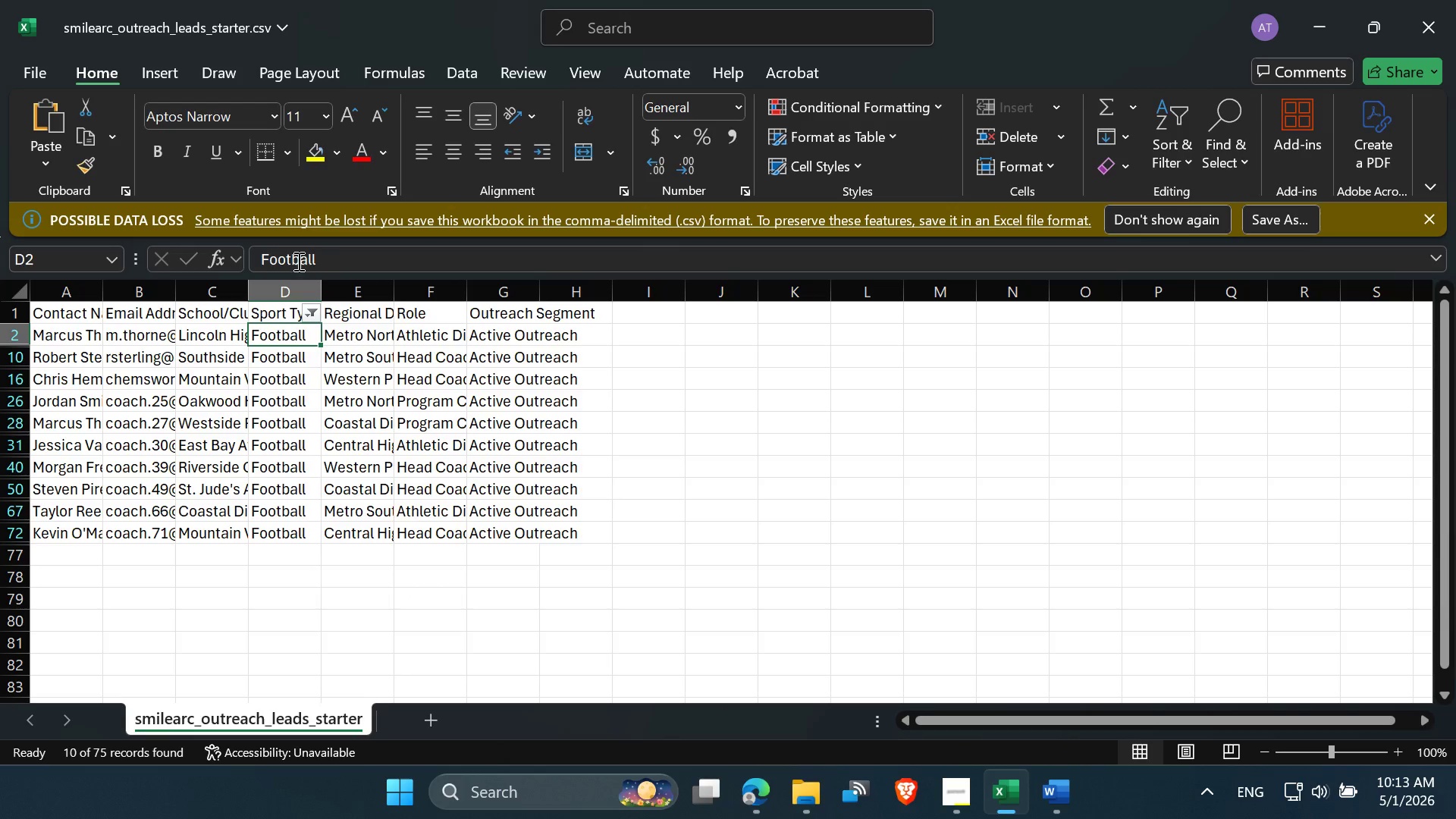 
double_click([297, 260])
 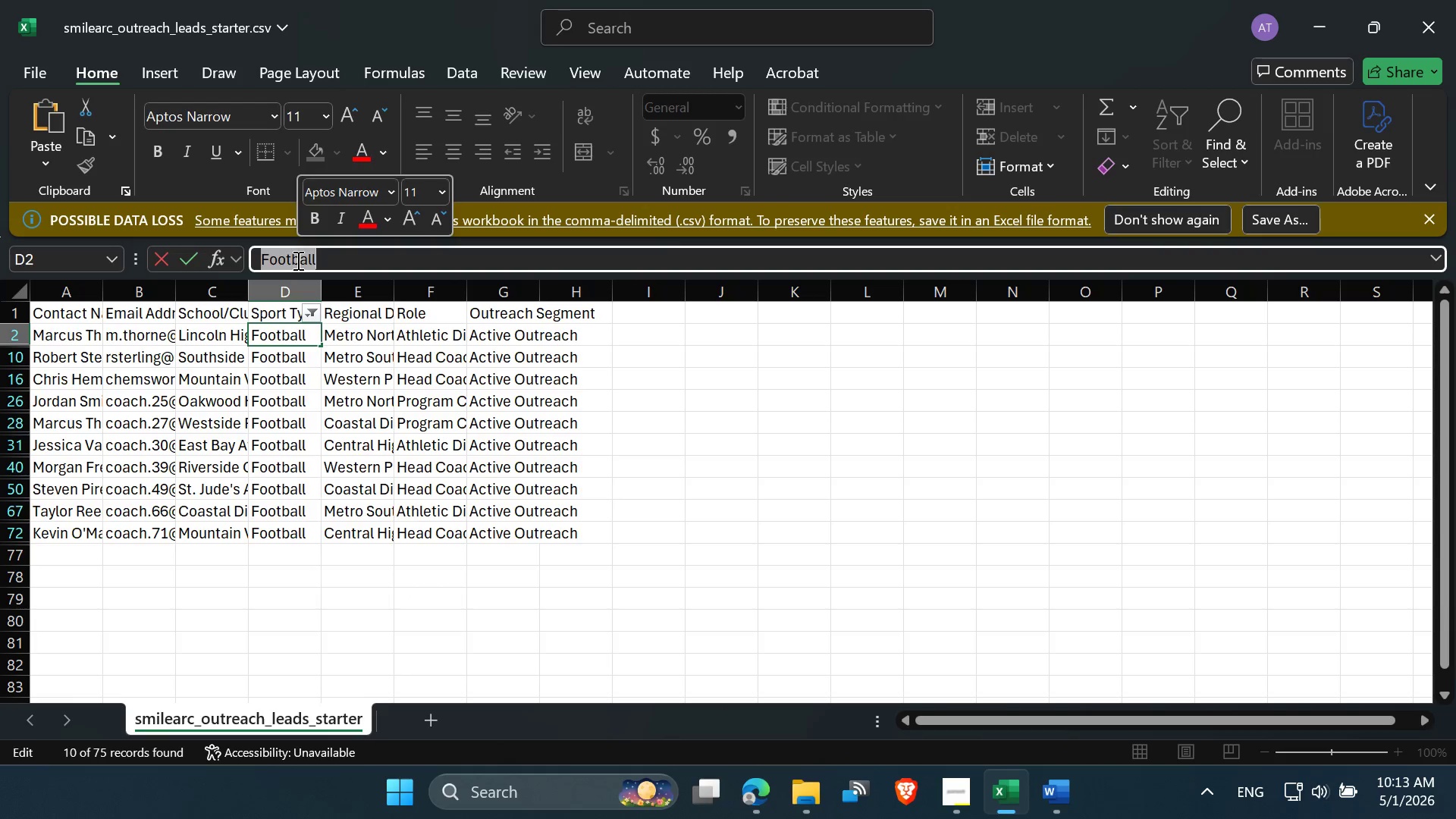 
key(Control+C)
 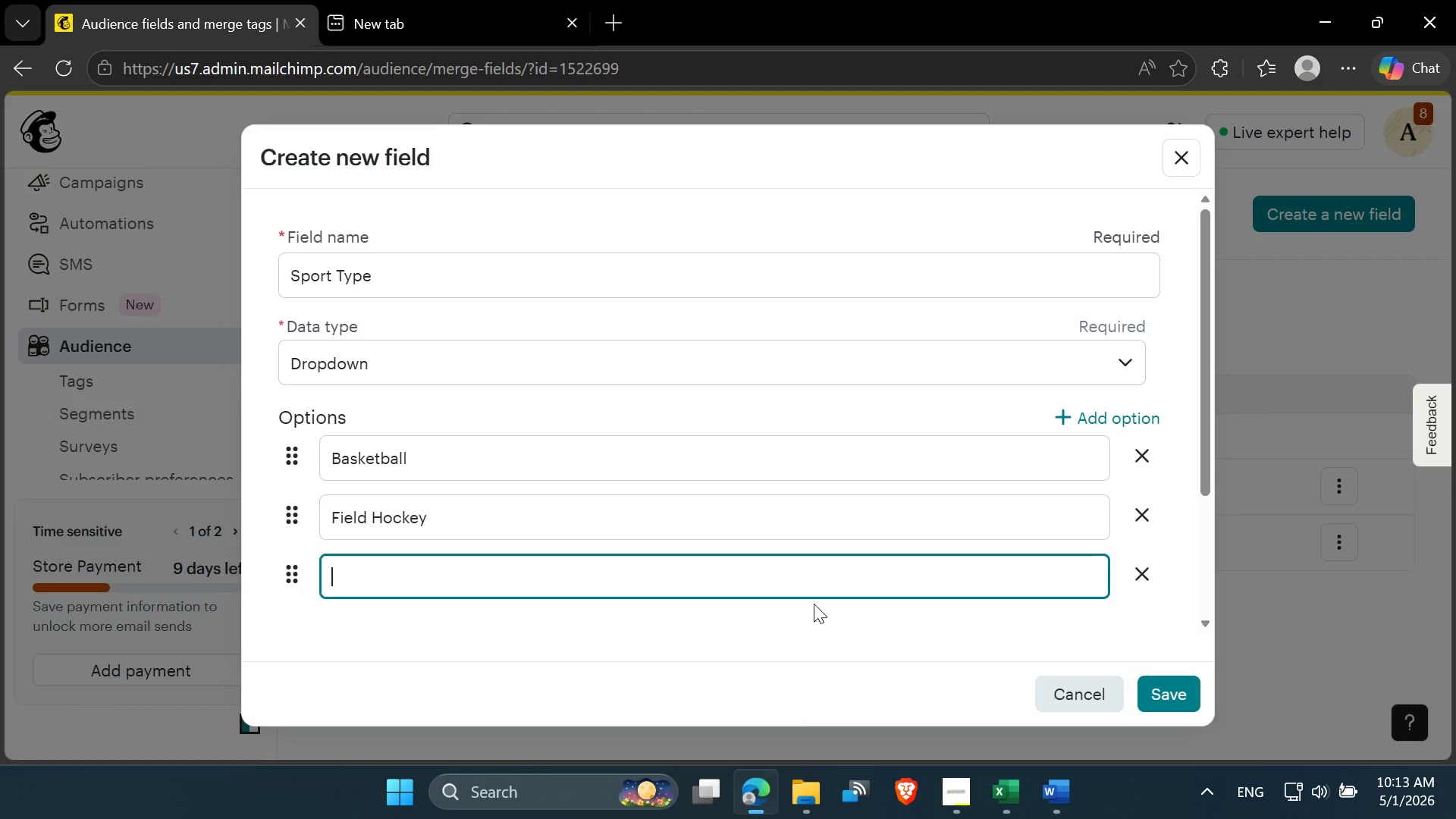 
key(Control+V)
 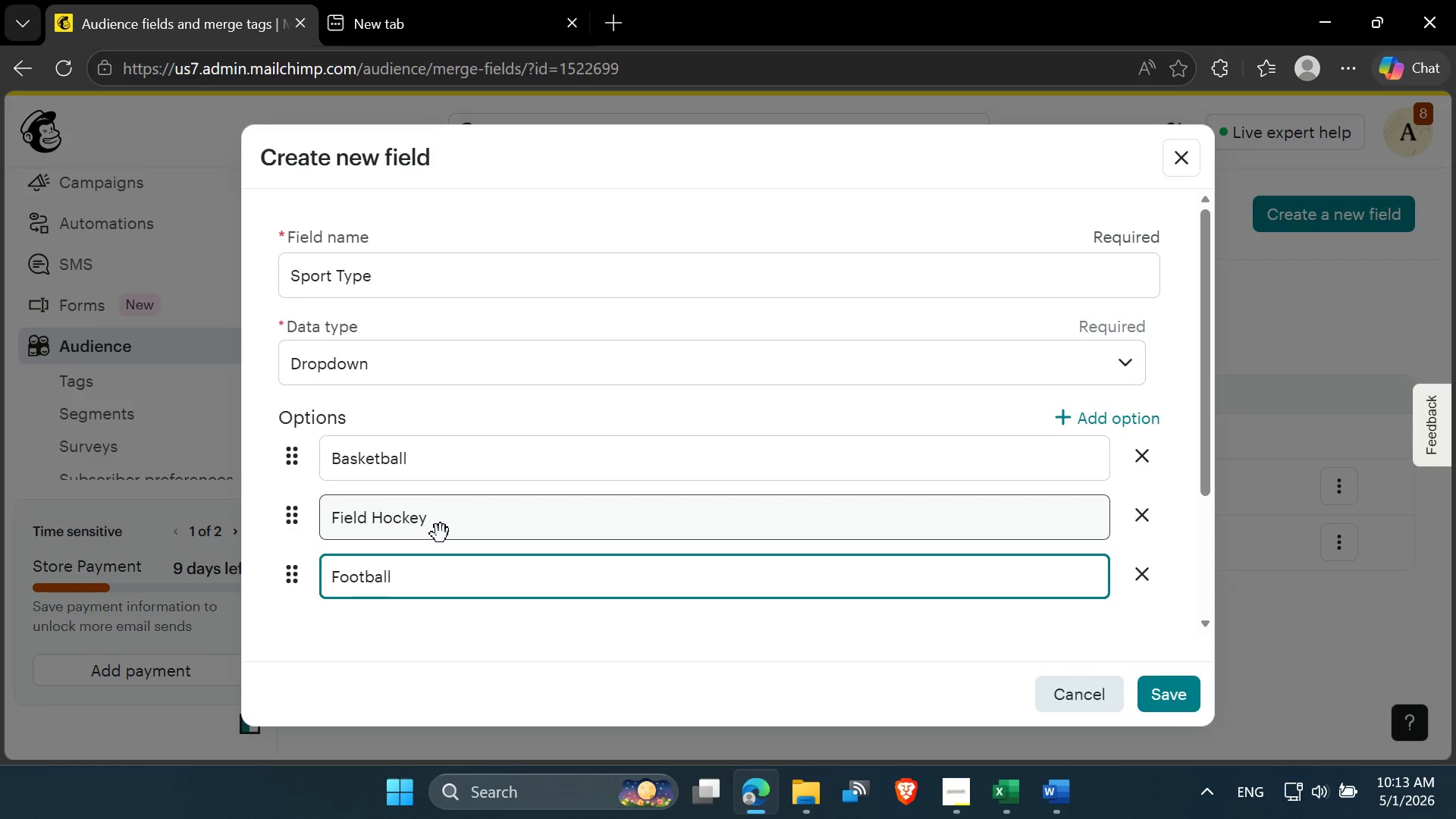 
key(Enter)
 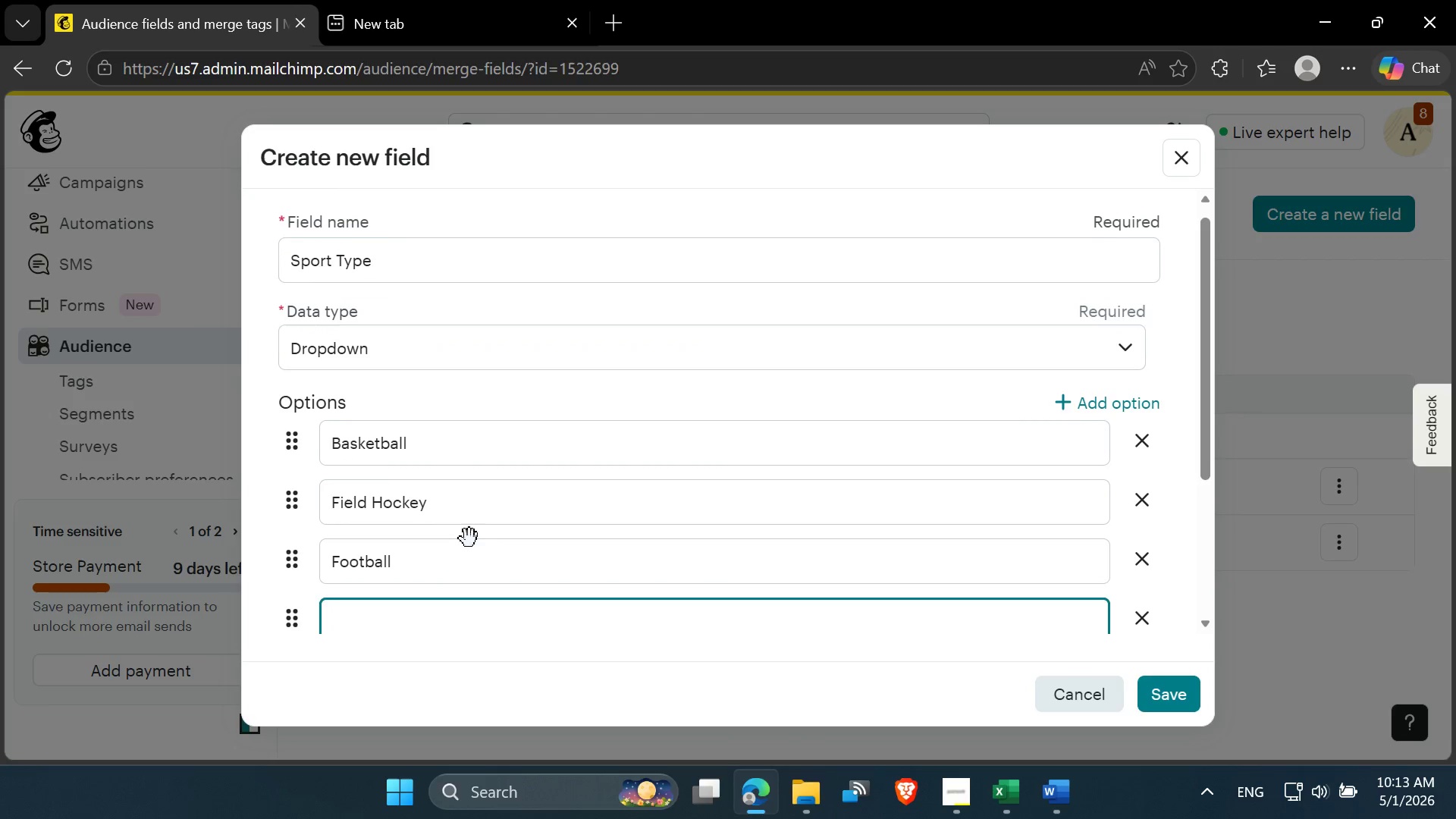 
scroll: coordinate [476, 549], scroll_direction: down, amount: 2.0
 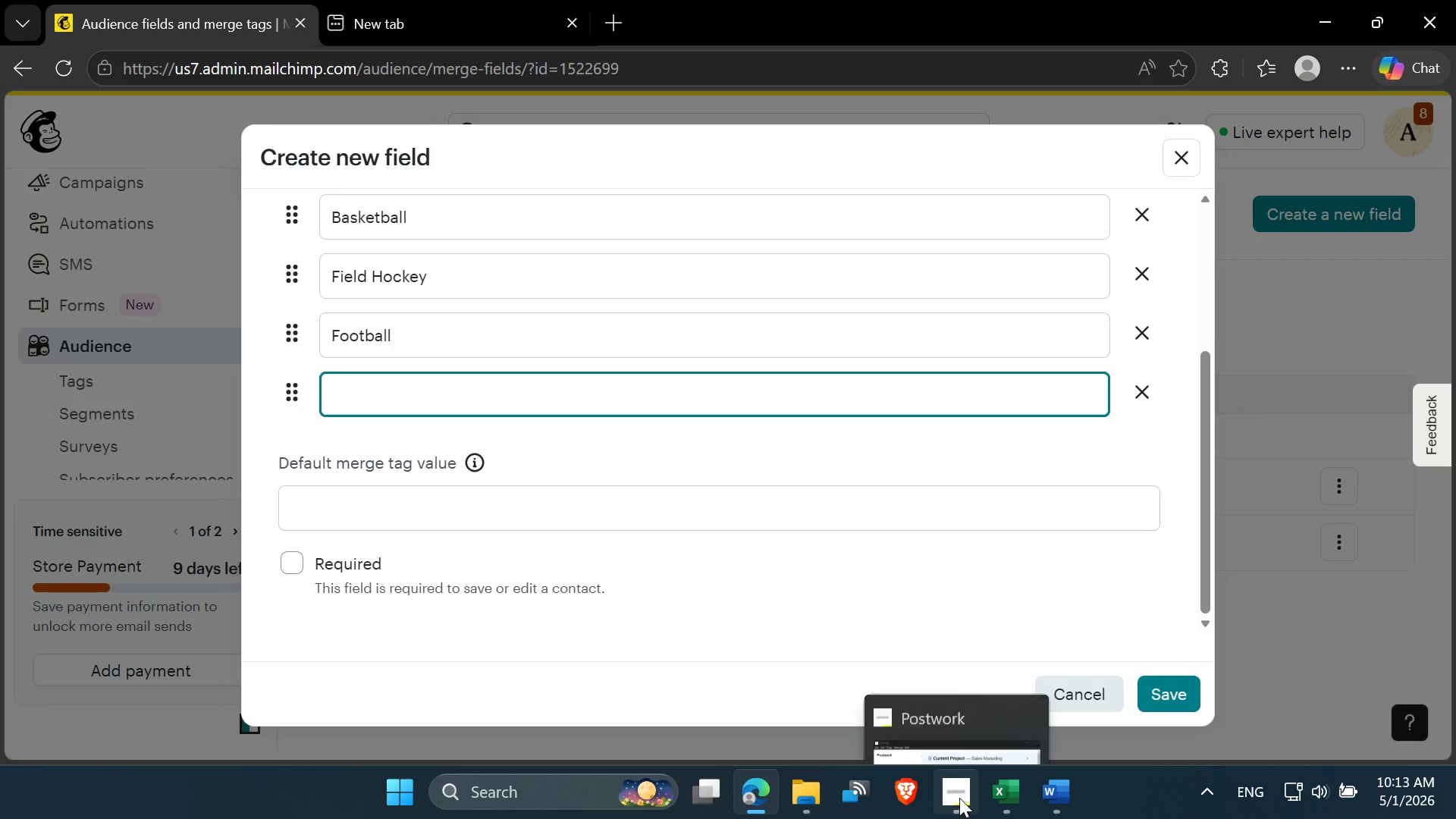 
left_click([1001, 797])
 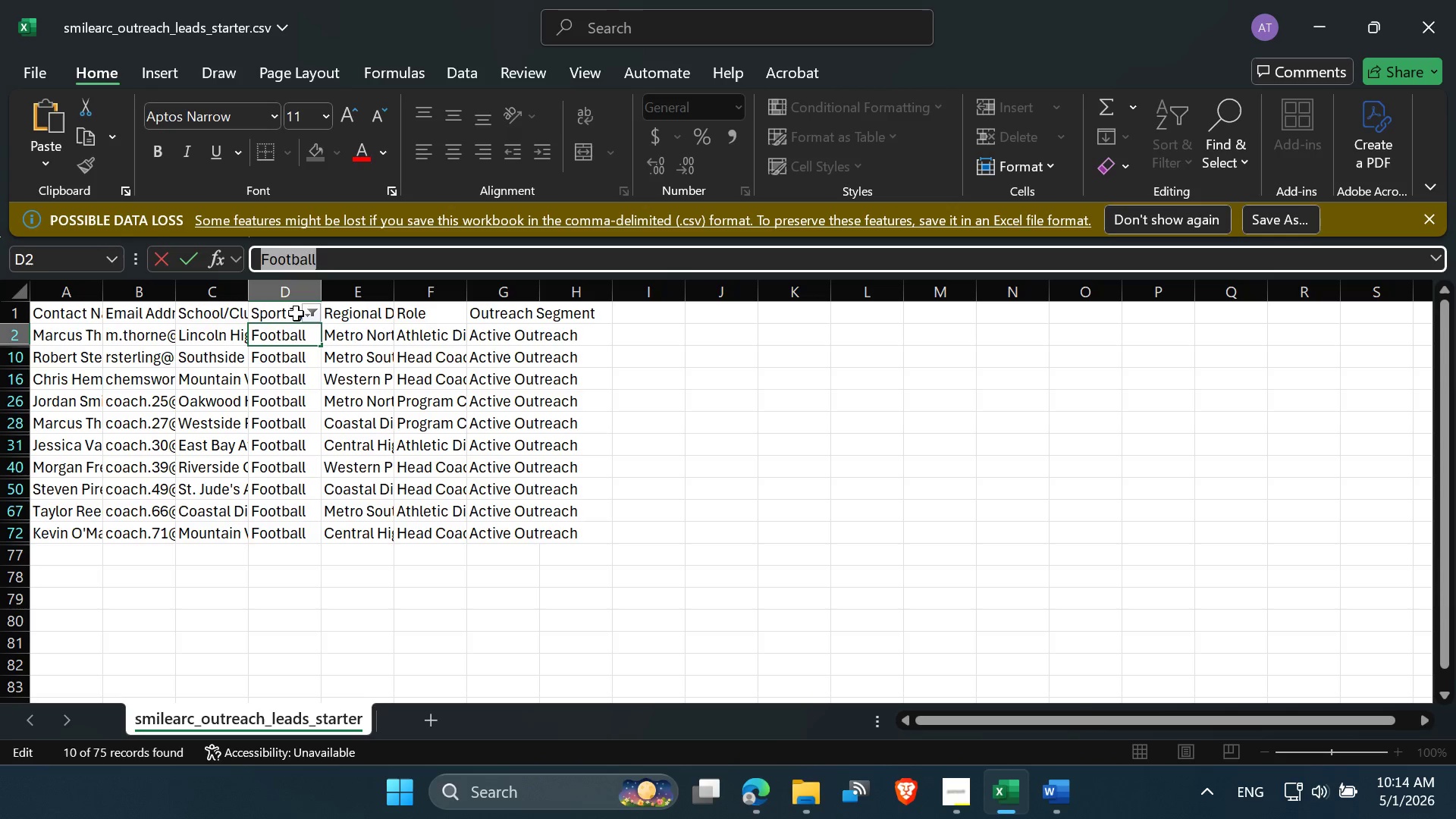 
left_click([309, 312])
 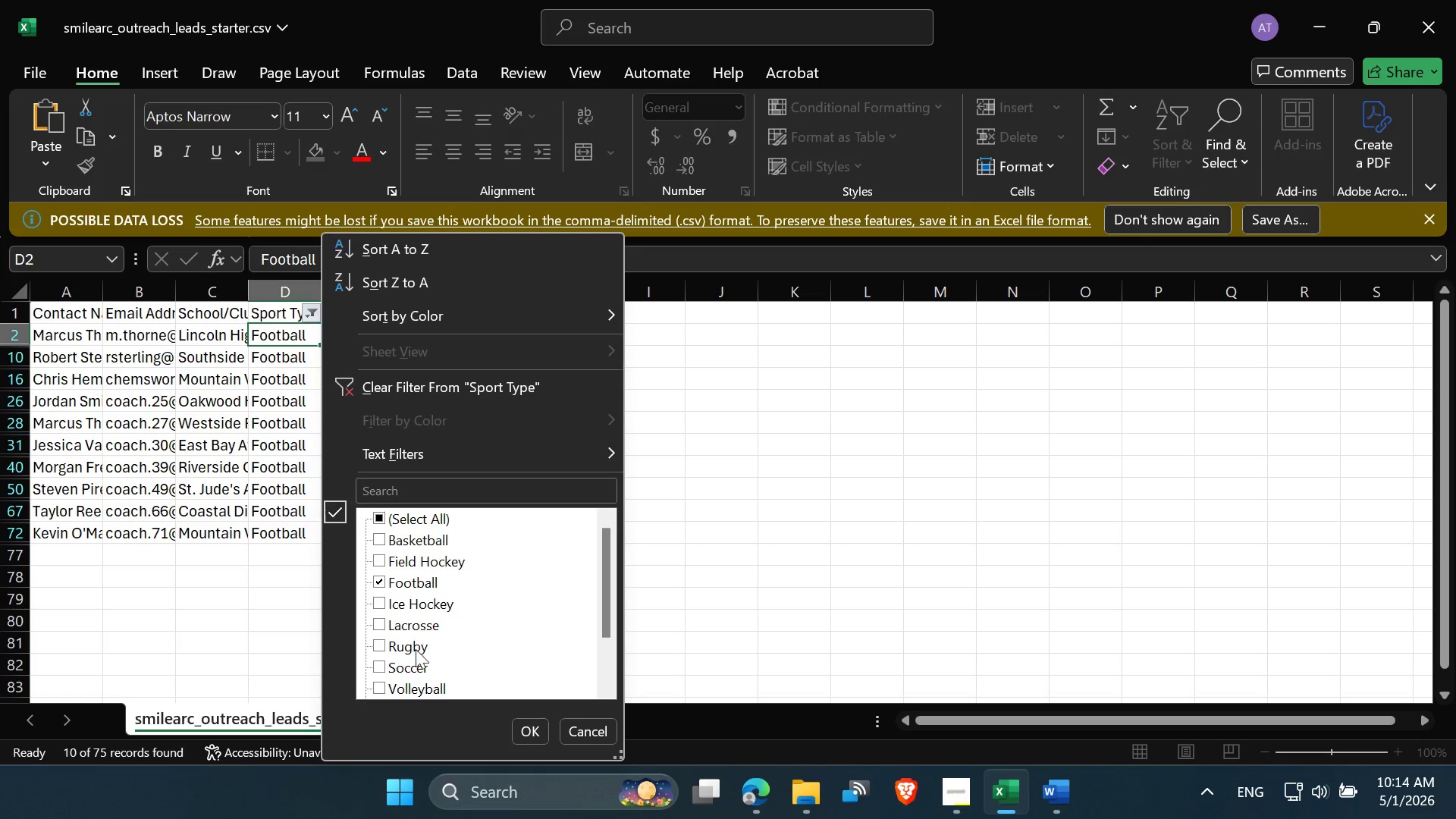 
scroll: coordinate [413, 620], scroll_direction: down, amount: 1.0
 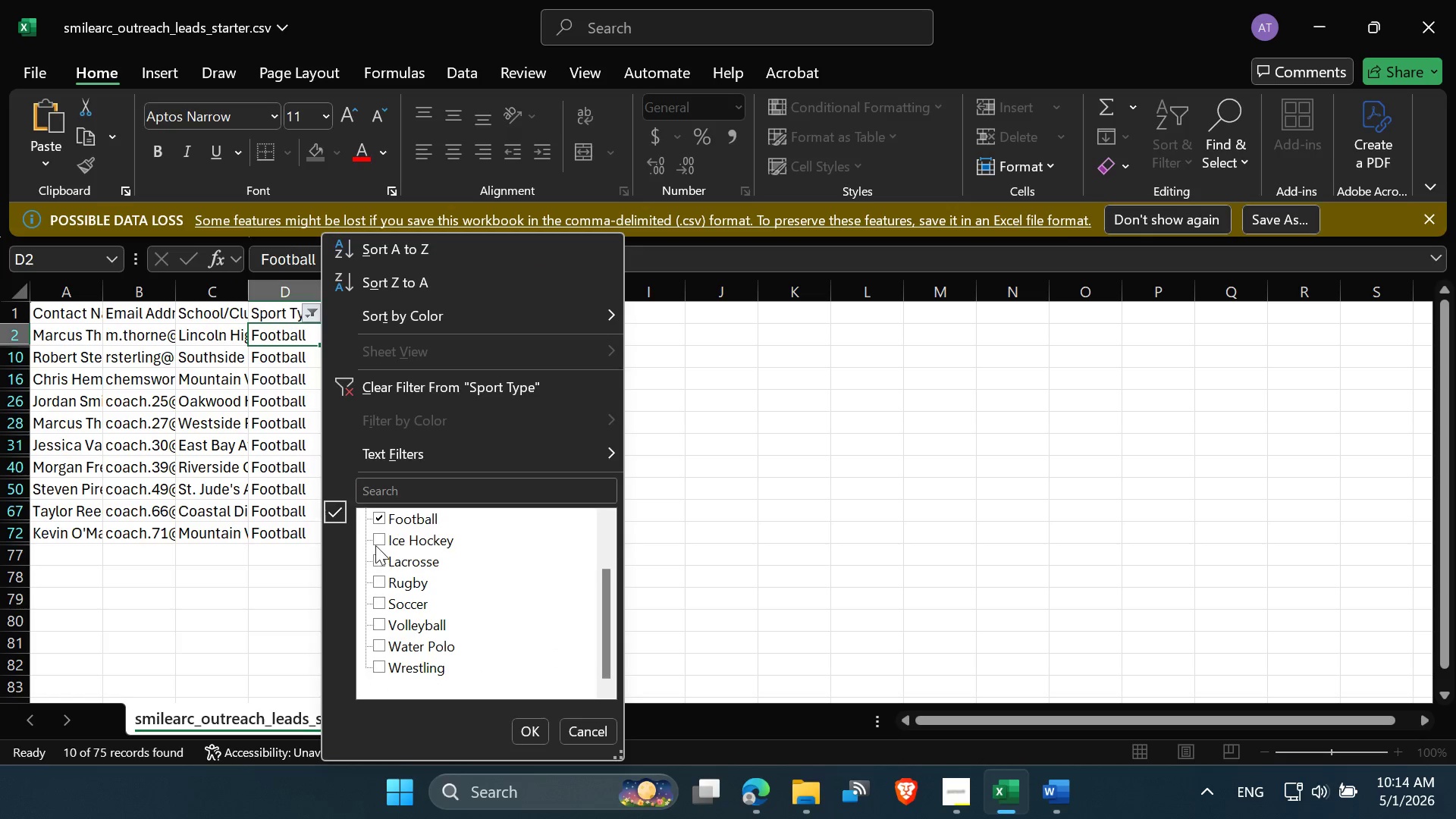 
left_click([375, 543])
 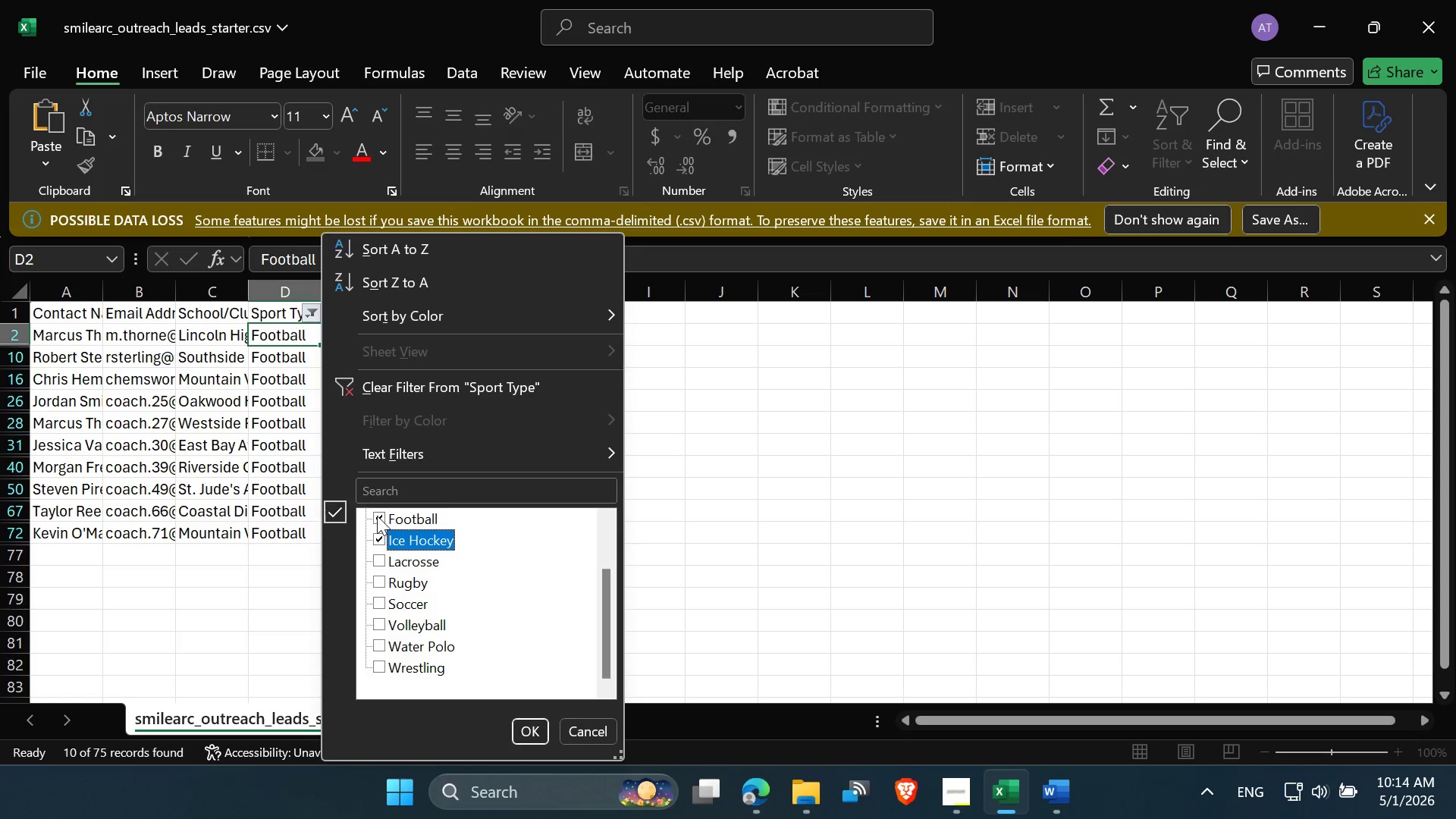 
left_click([377, 516])
 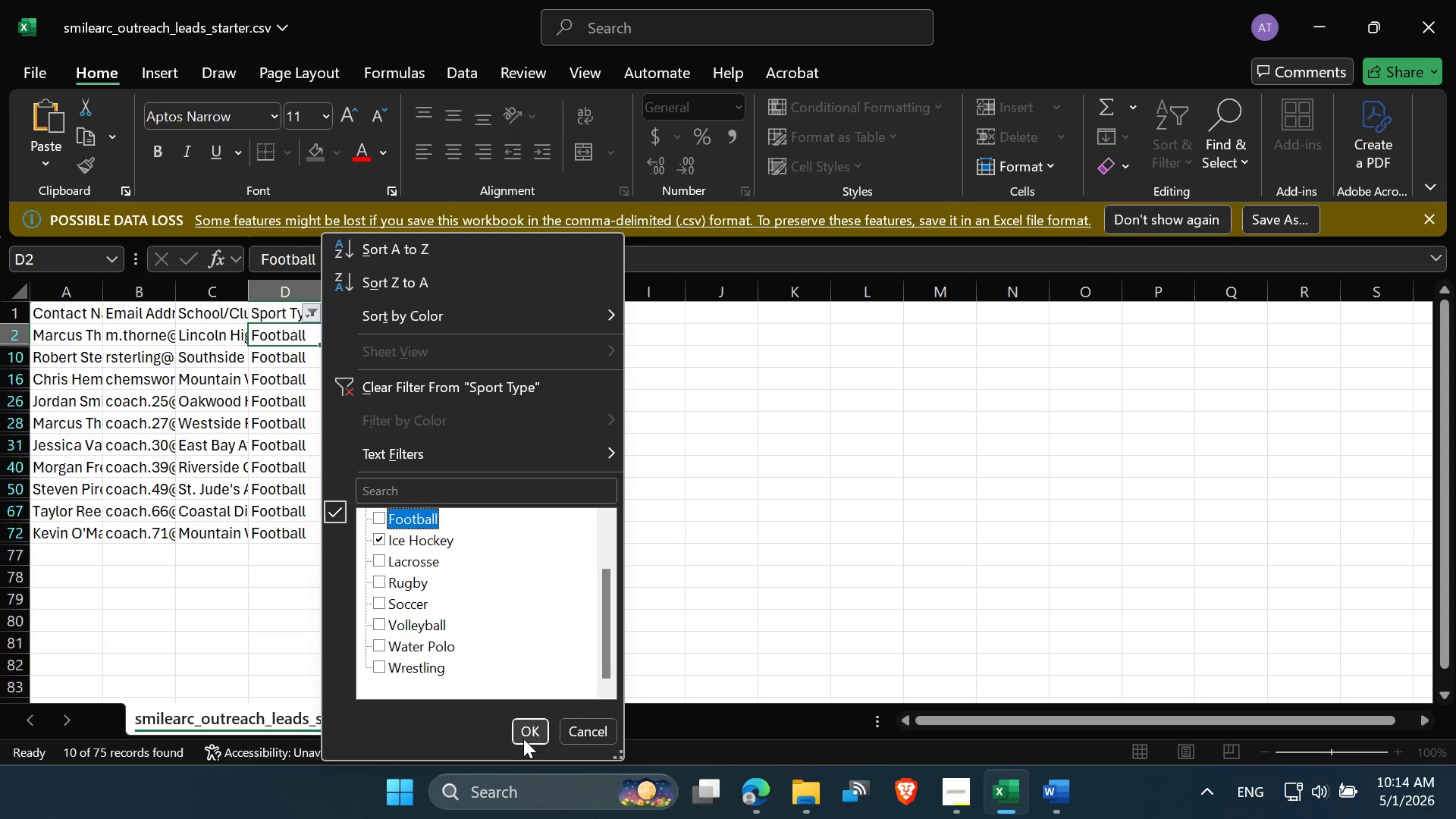 
left_click([524, 726])
 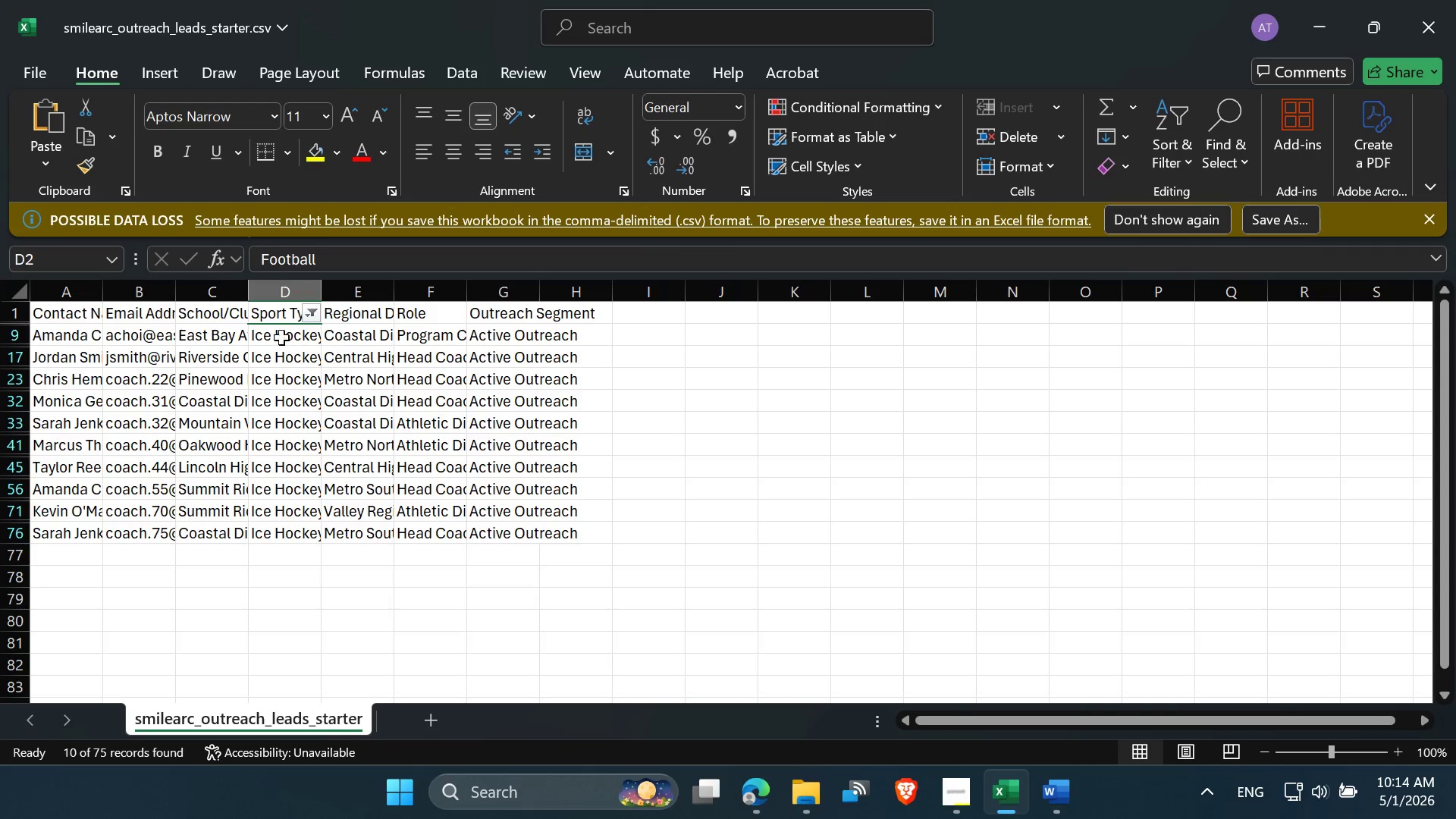 
left_click([278, 334])
 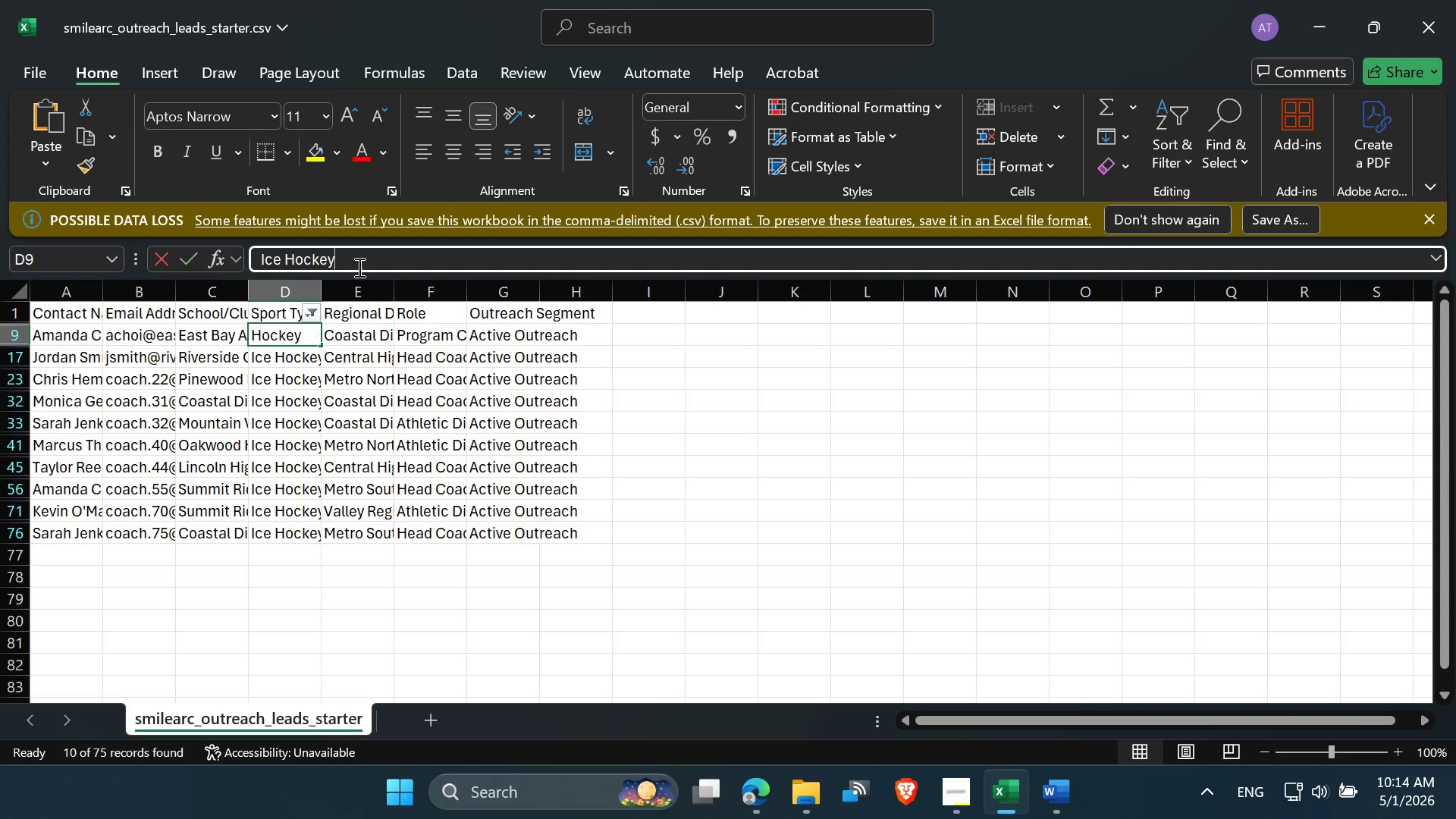 
key(Control+A)
 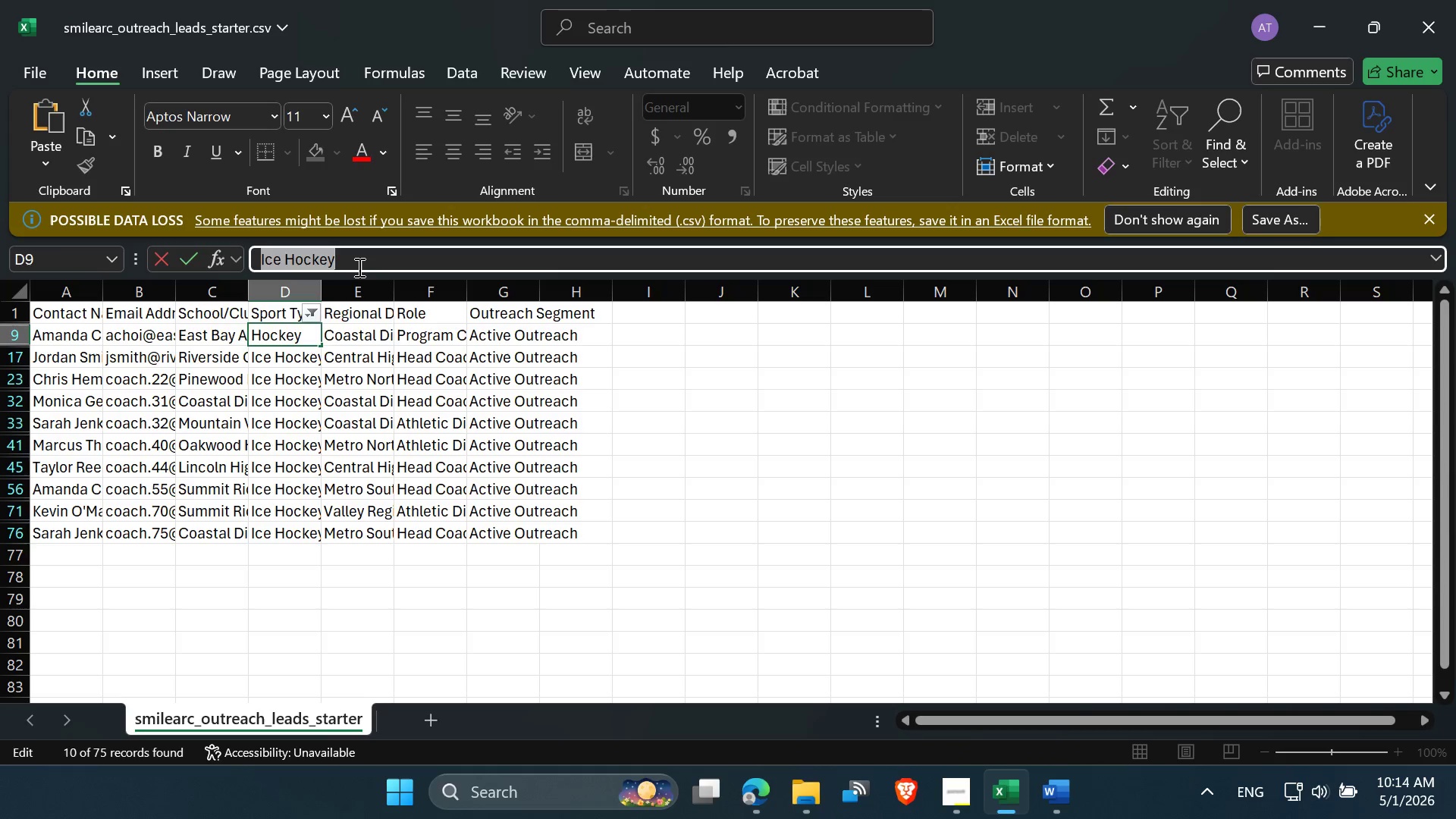 
key(Control+C)
 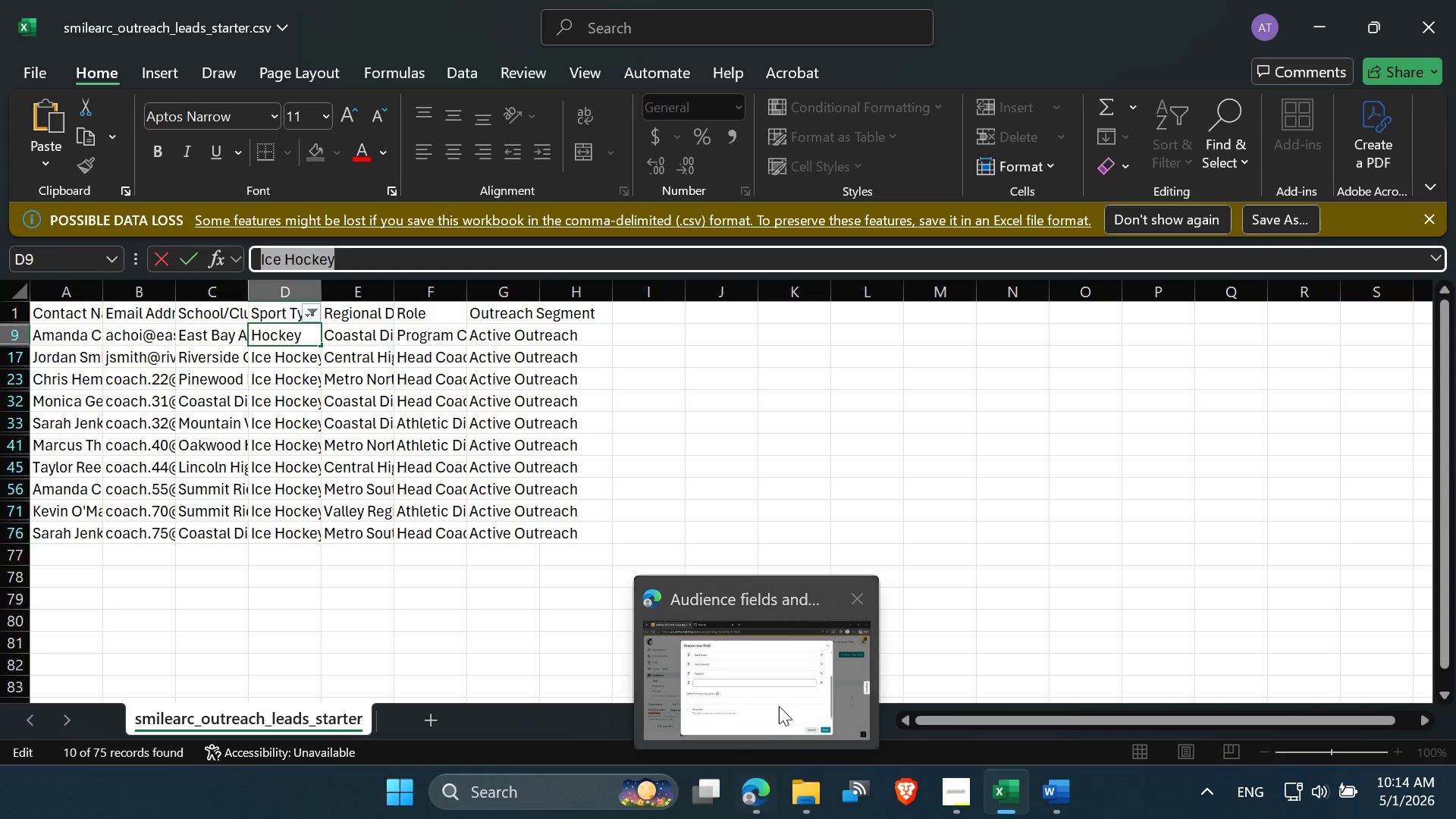 
left_click([779, 701])
 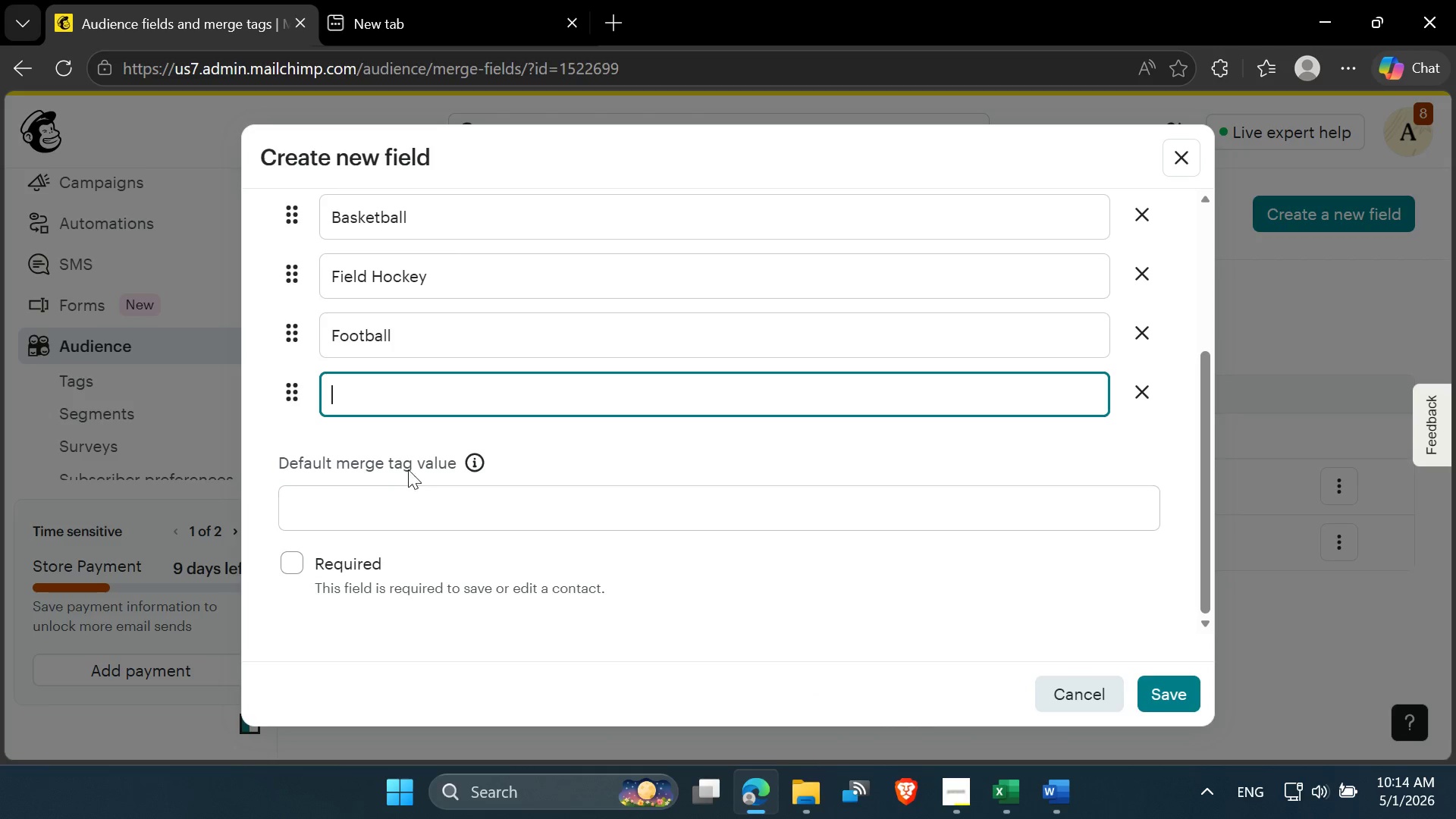 
key(Control+V)
 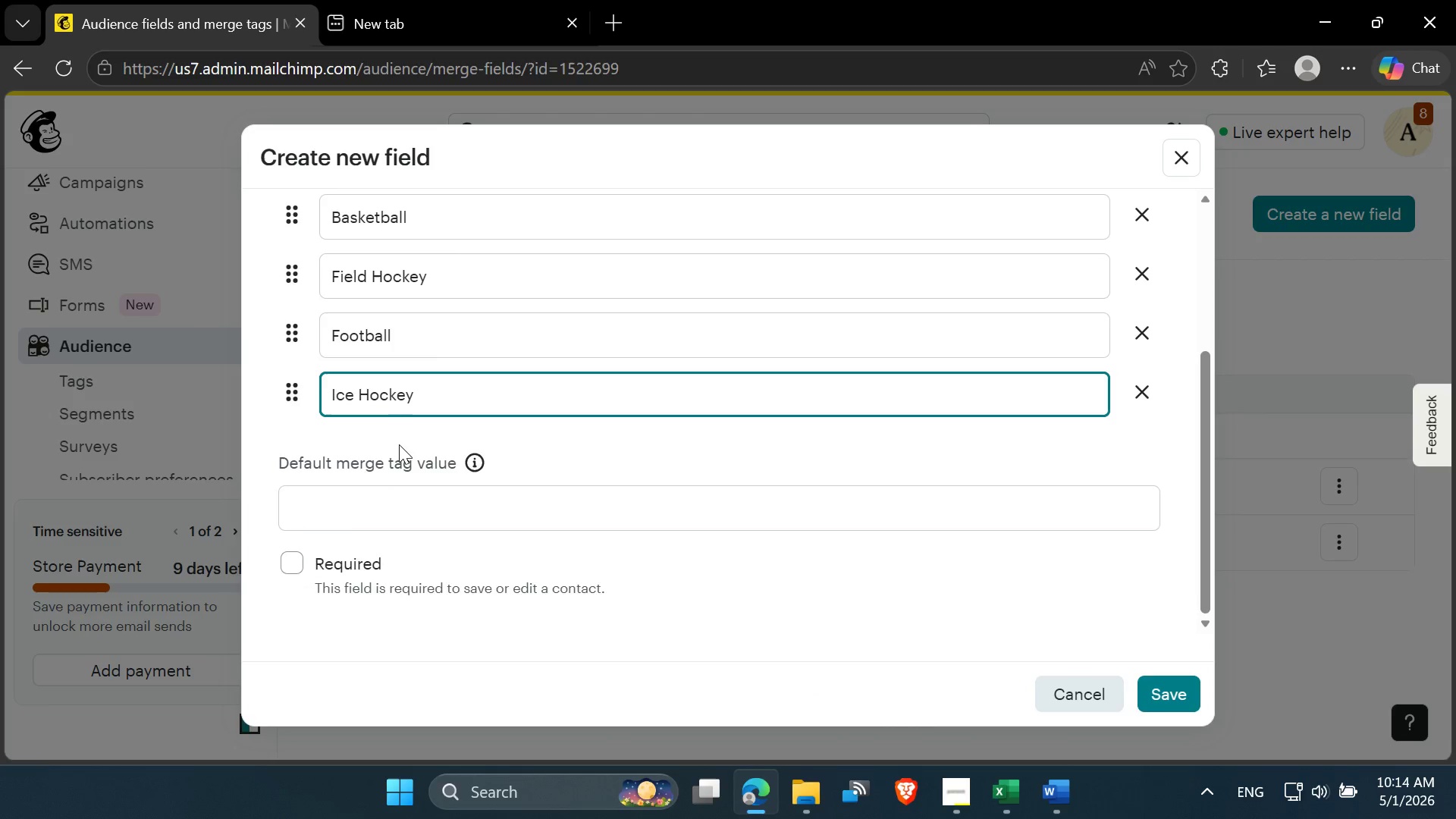 
key(Enter)
 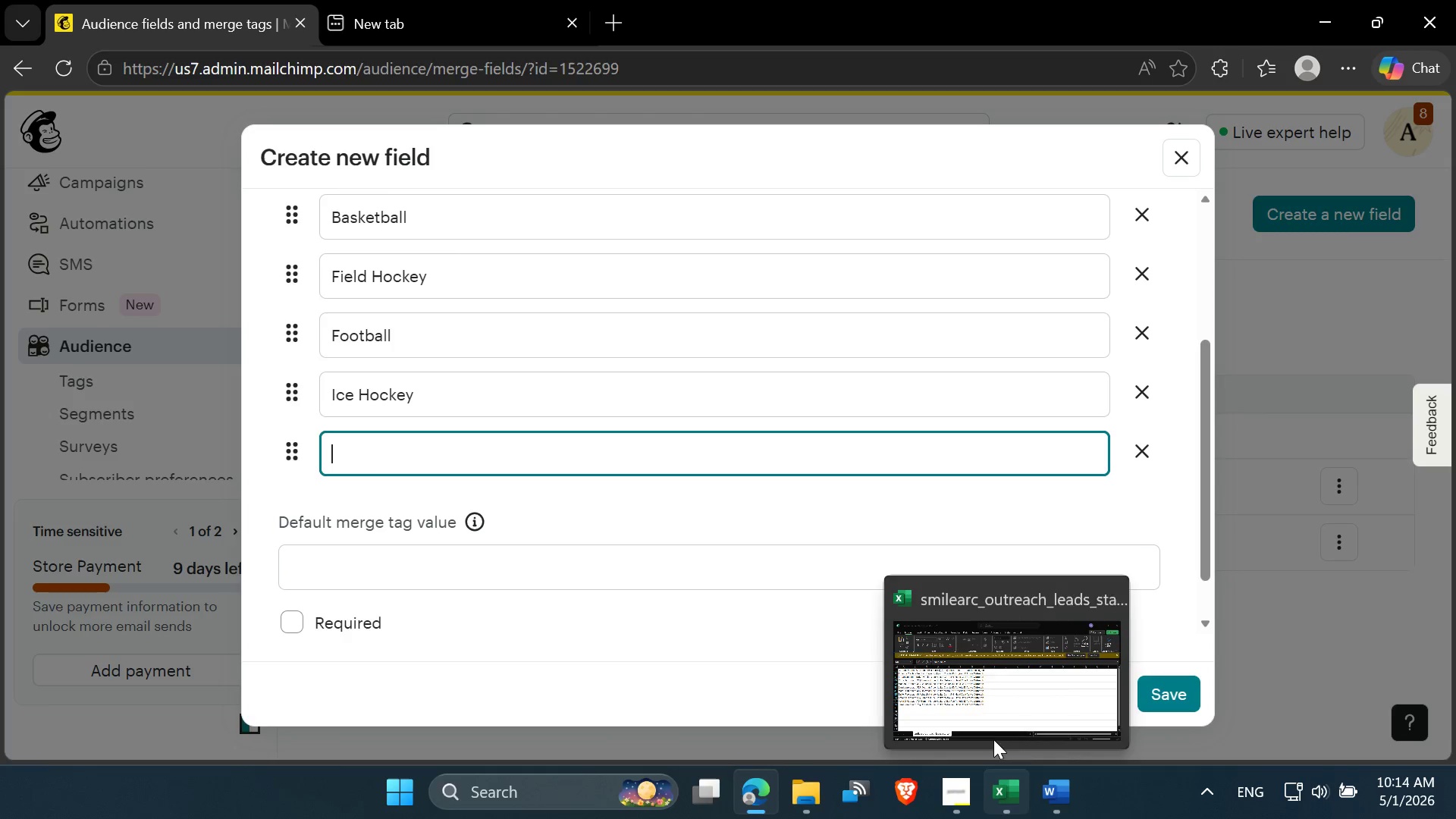 
left_click([969, 672])
 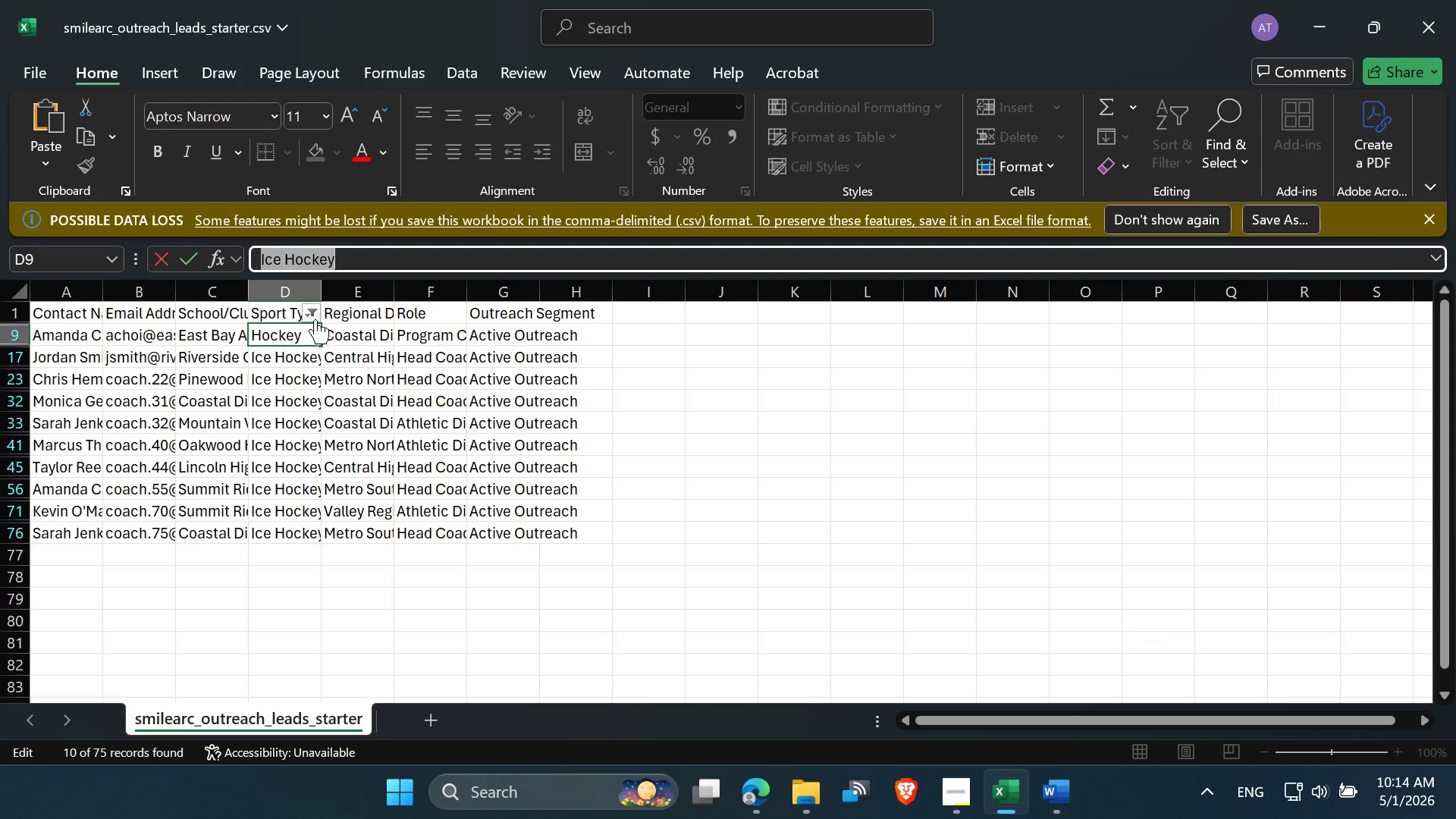 
left_click([312, 315])
 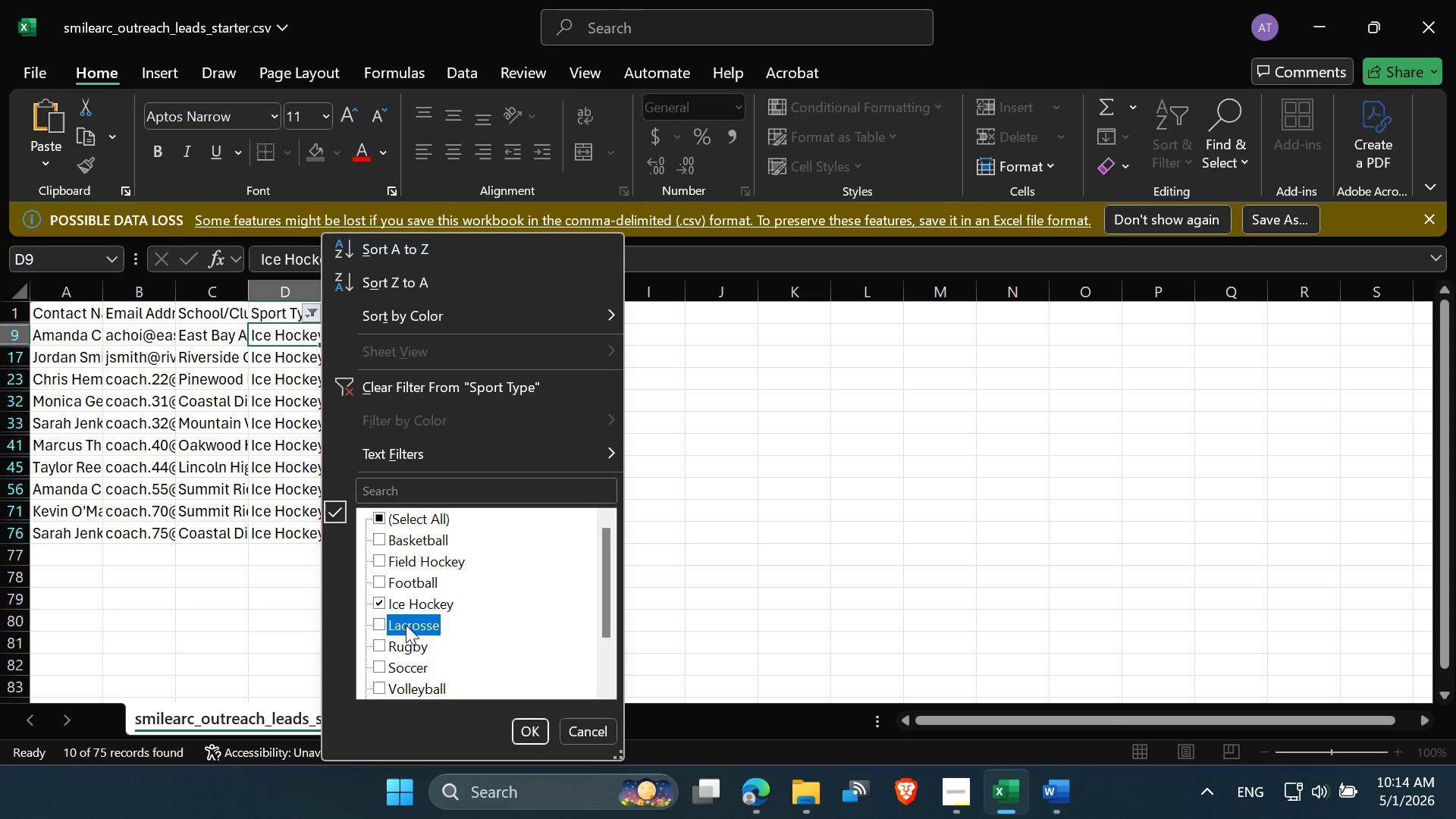 
double_click([410, 603])
 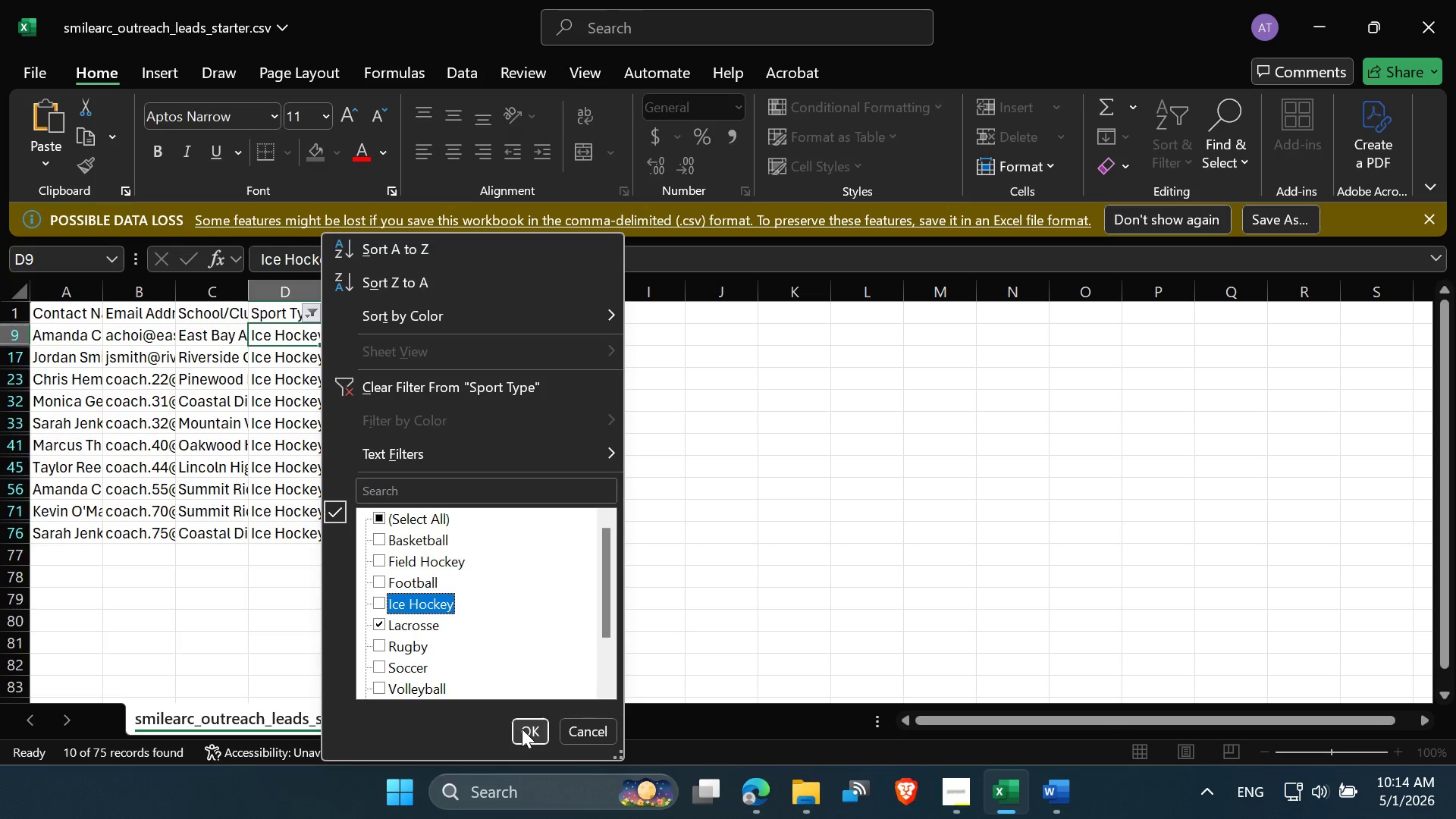 
left_click([522, 729])
 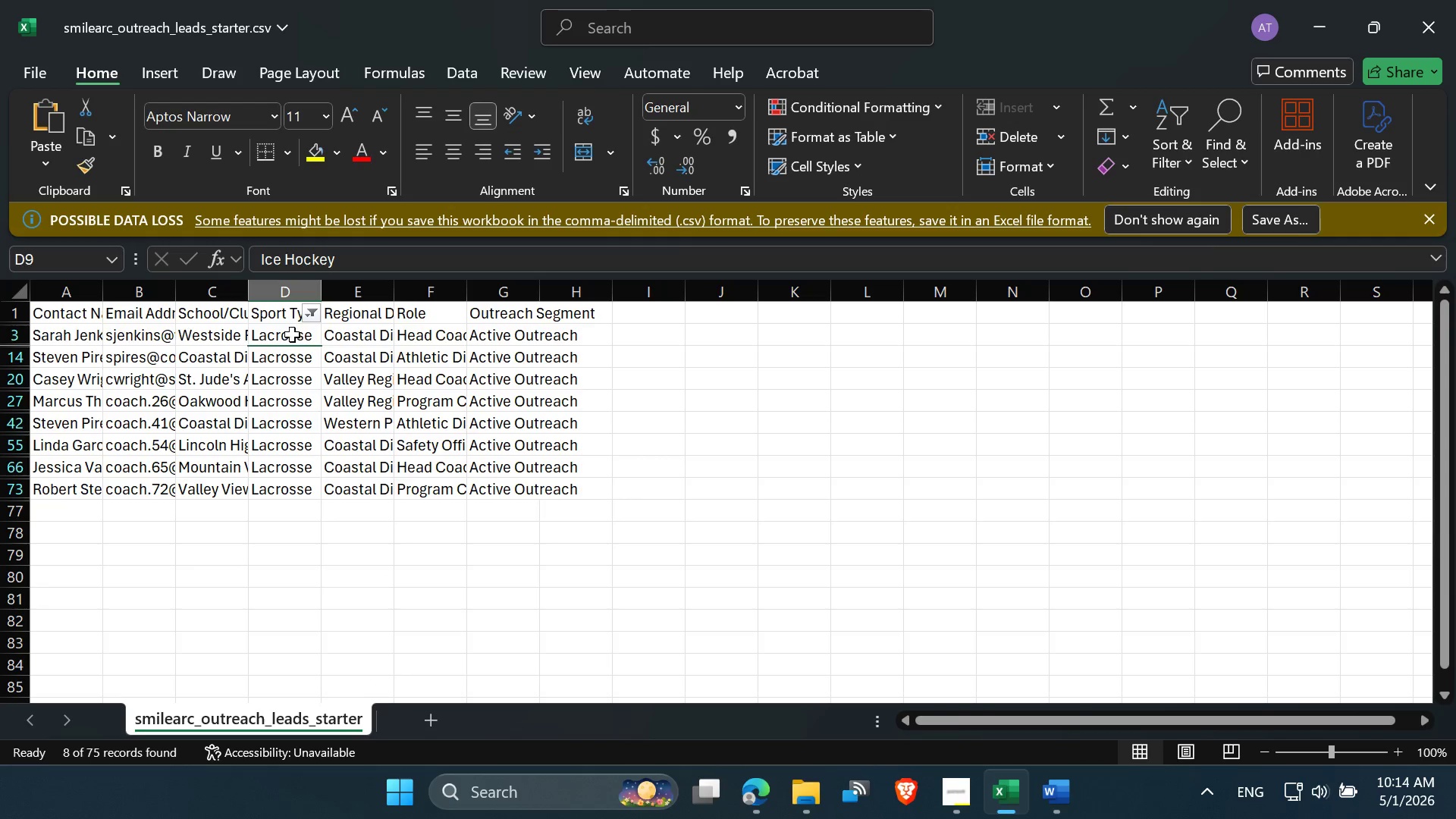 
left_click([292, 331])
 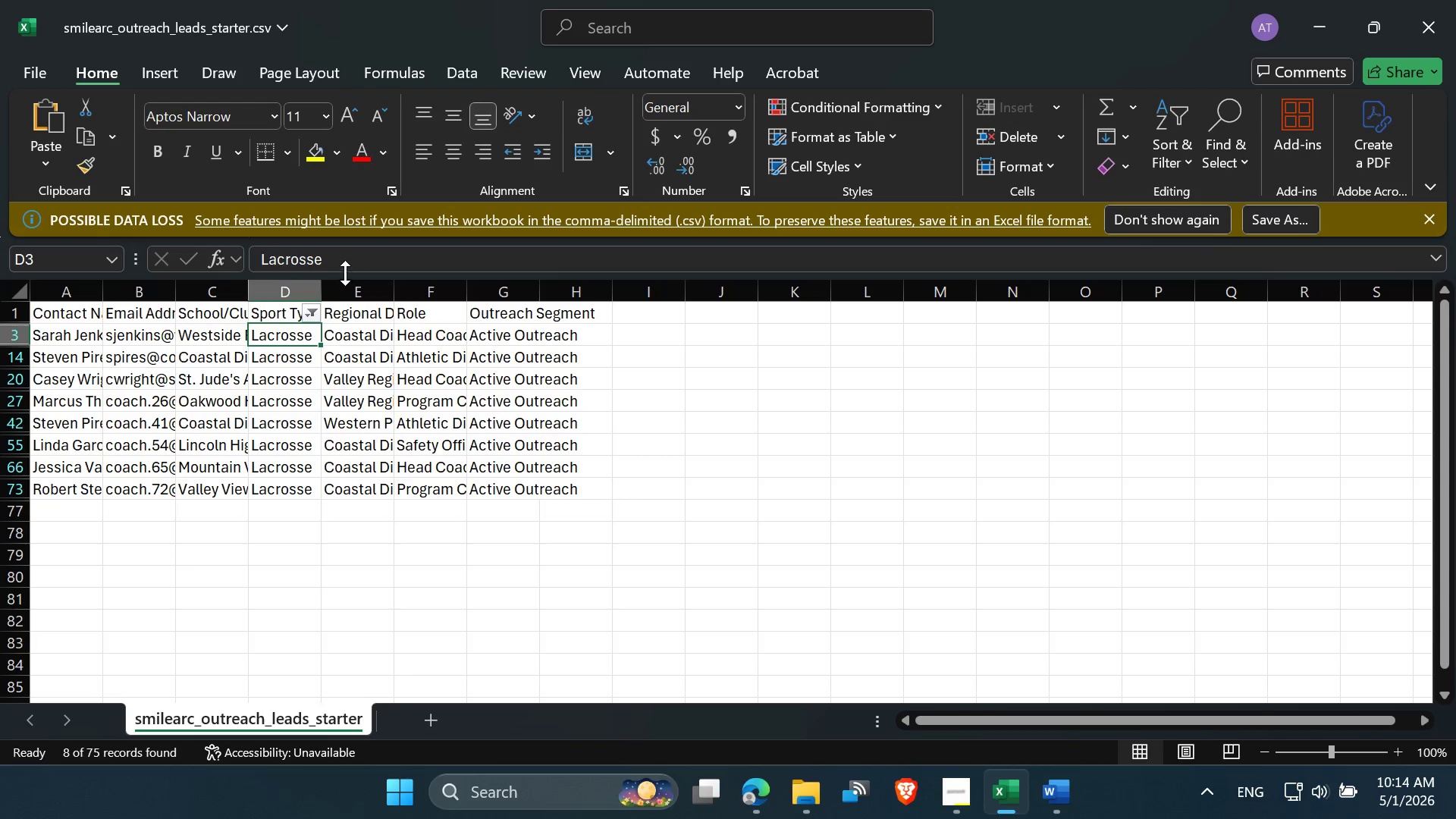 
left_click([340, 257])
 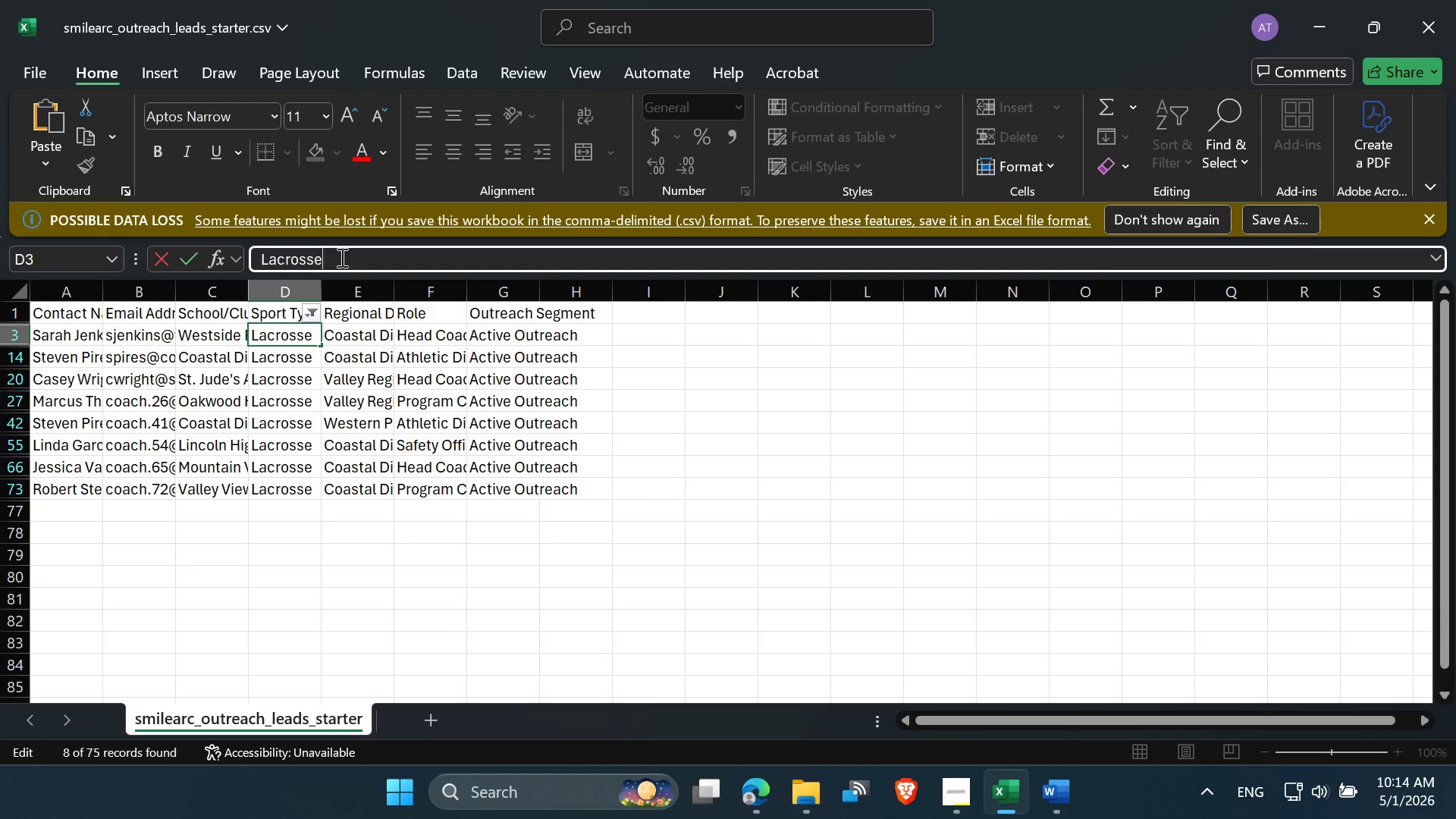 
key(Control+A)
 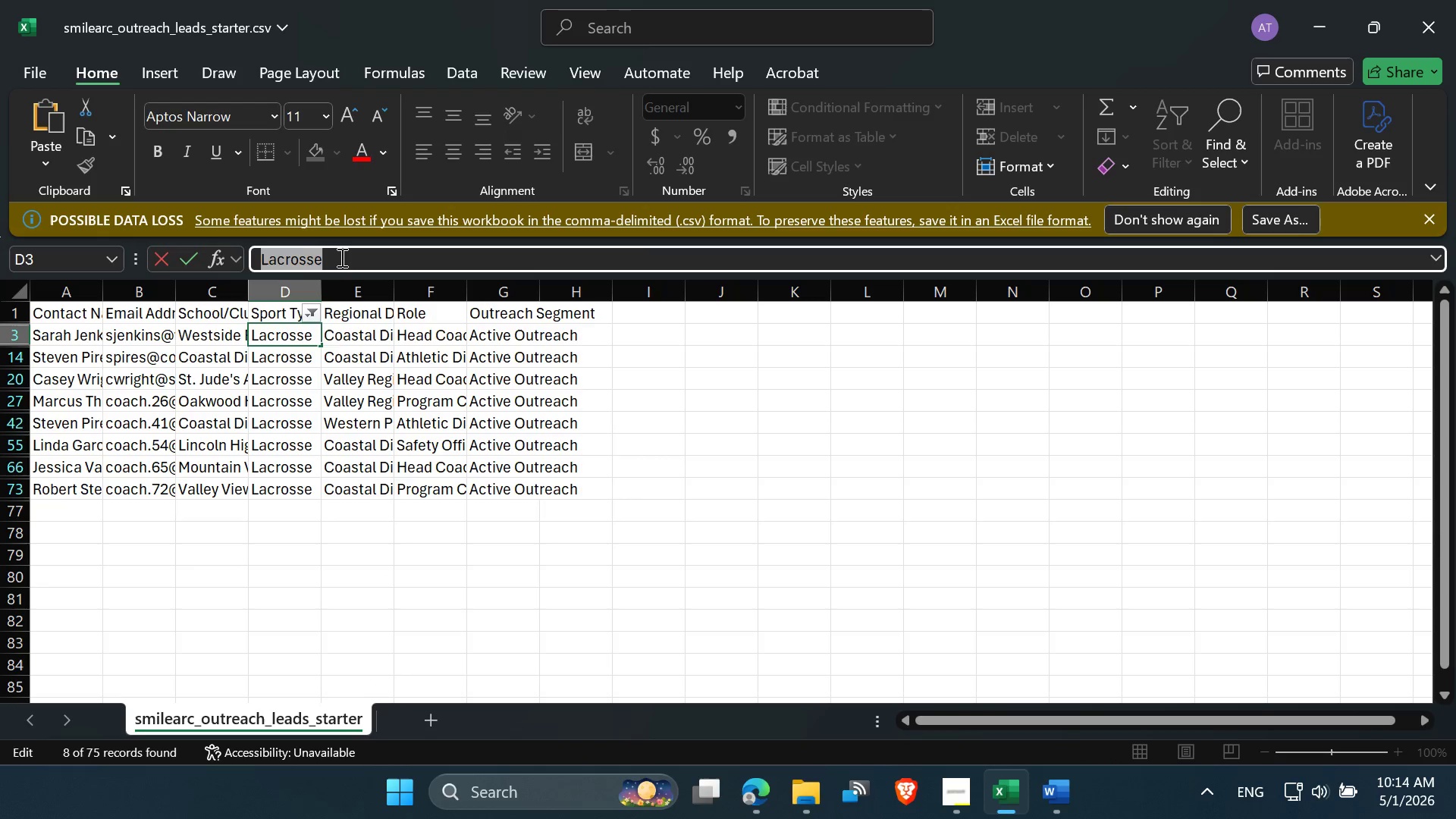 
key(Control+C)
 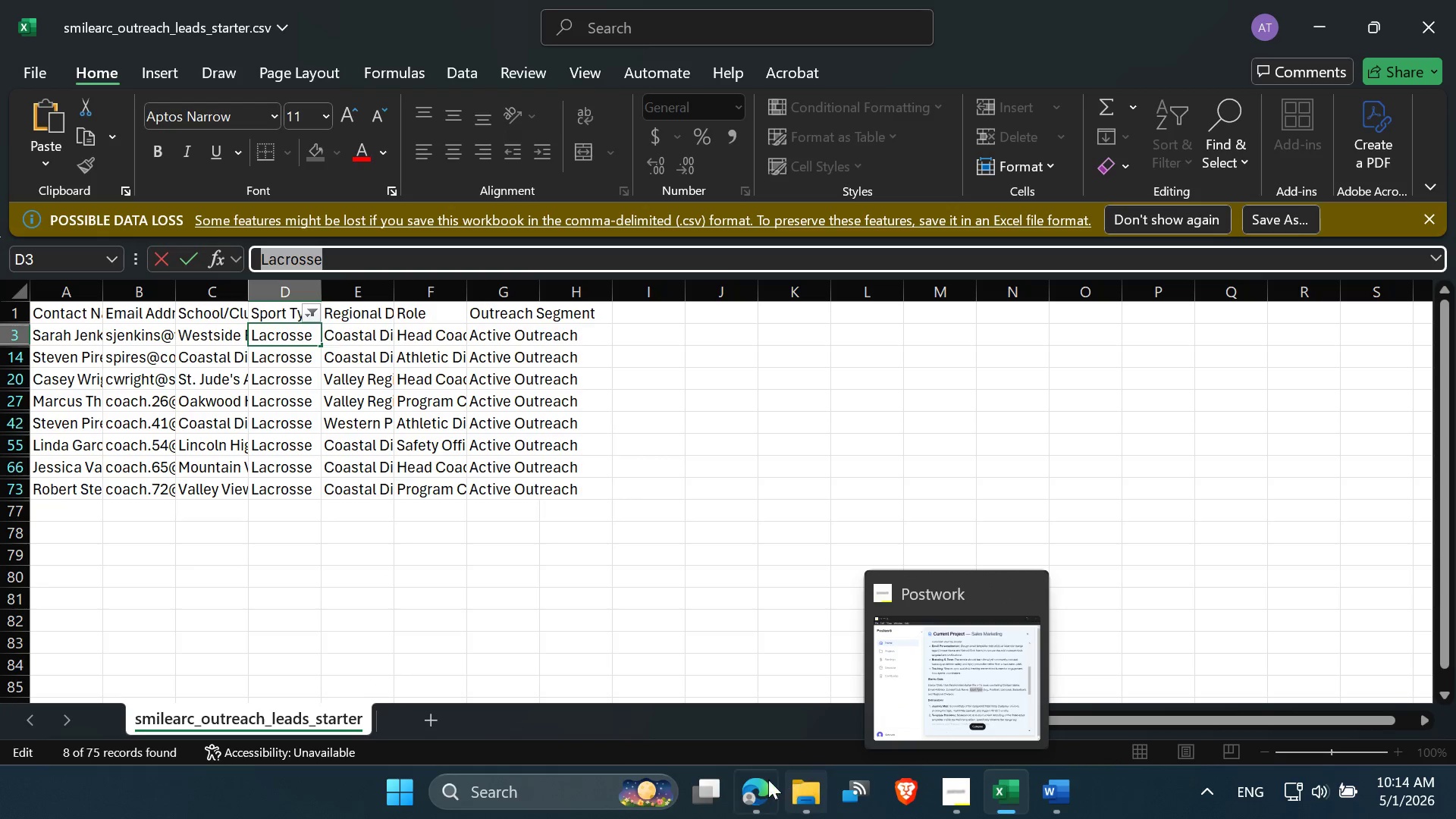 
left_click([761, 686])
 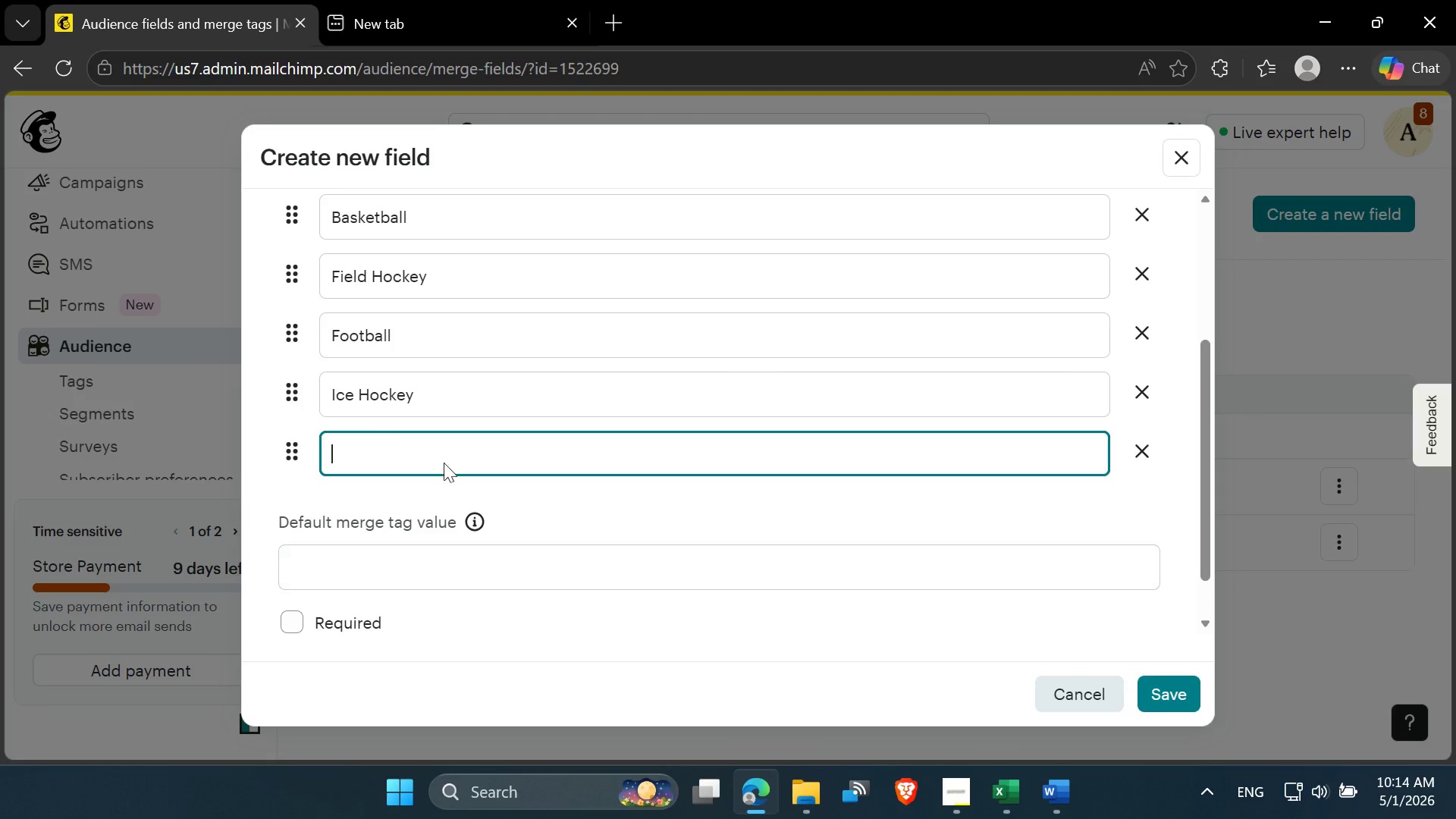 
key(Control+V)
 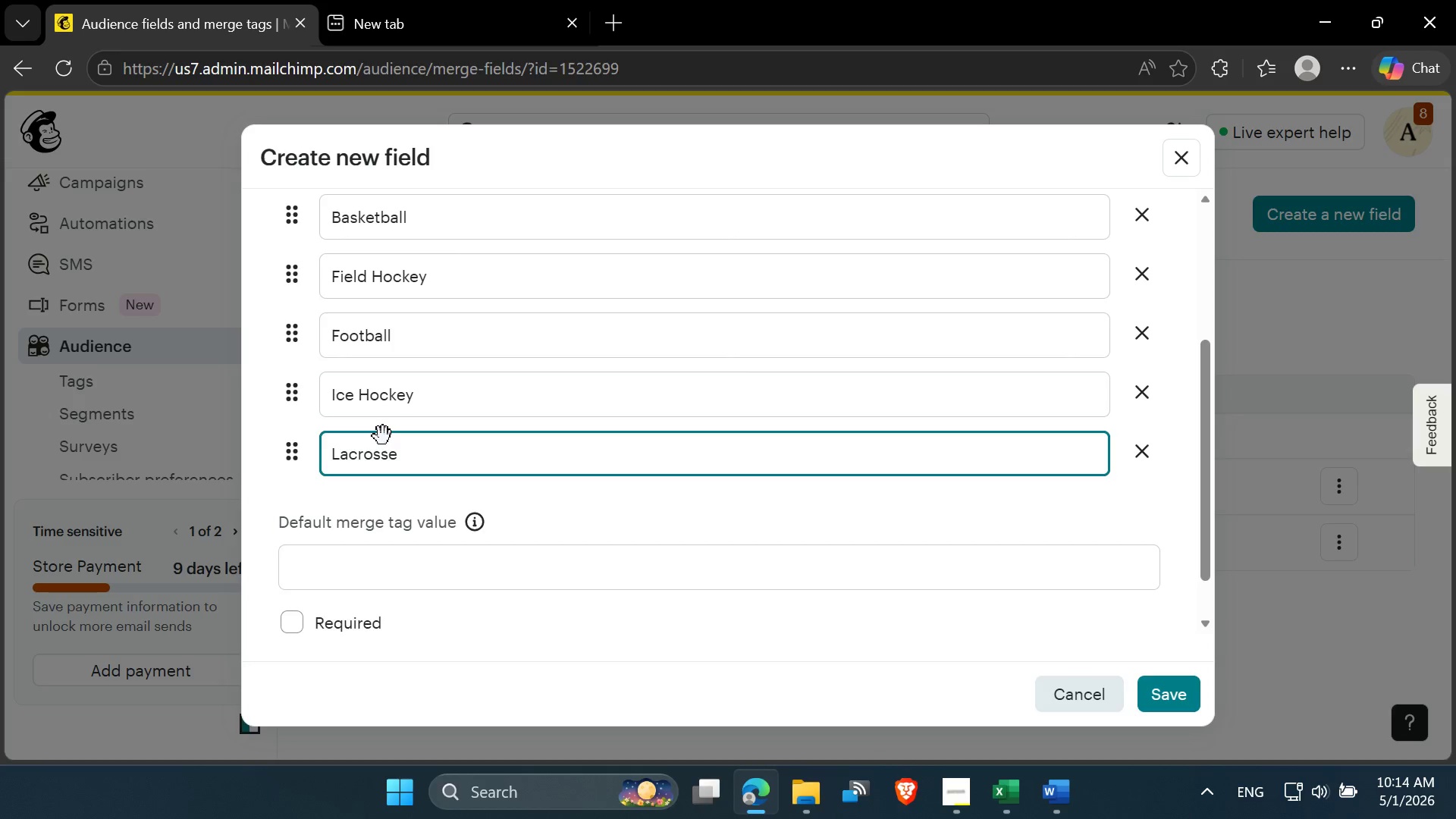 
key(Enter)
 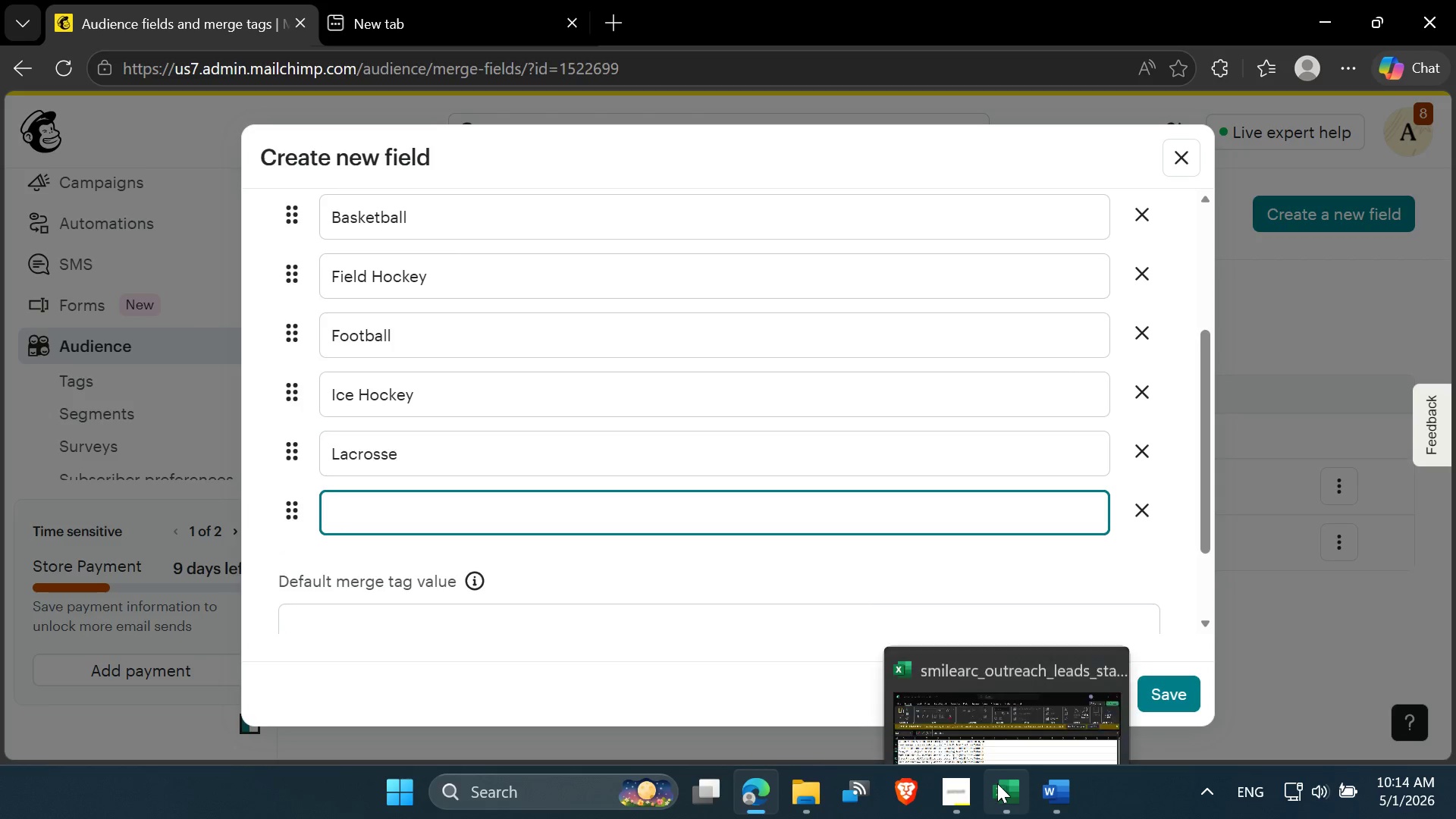 
left_click([986, 719])
 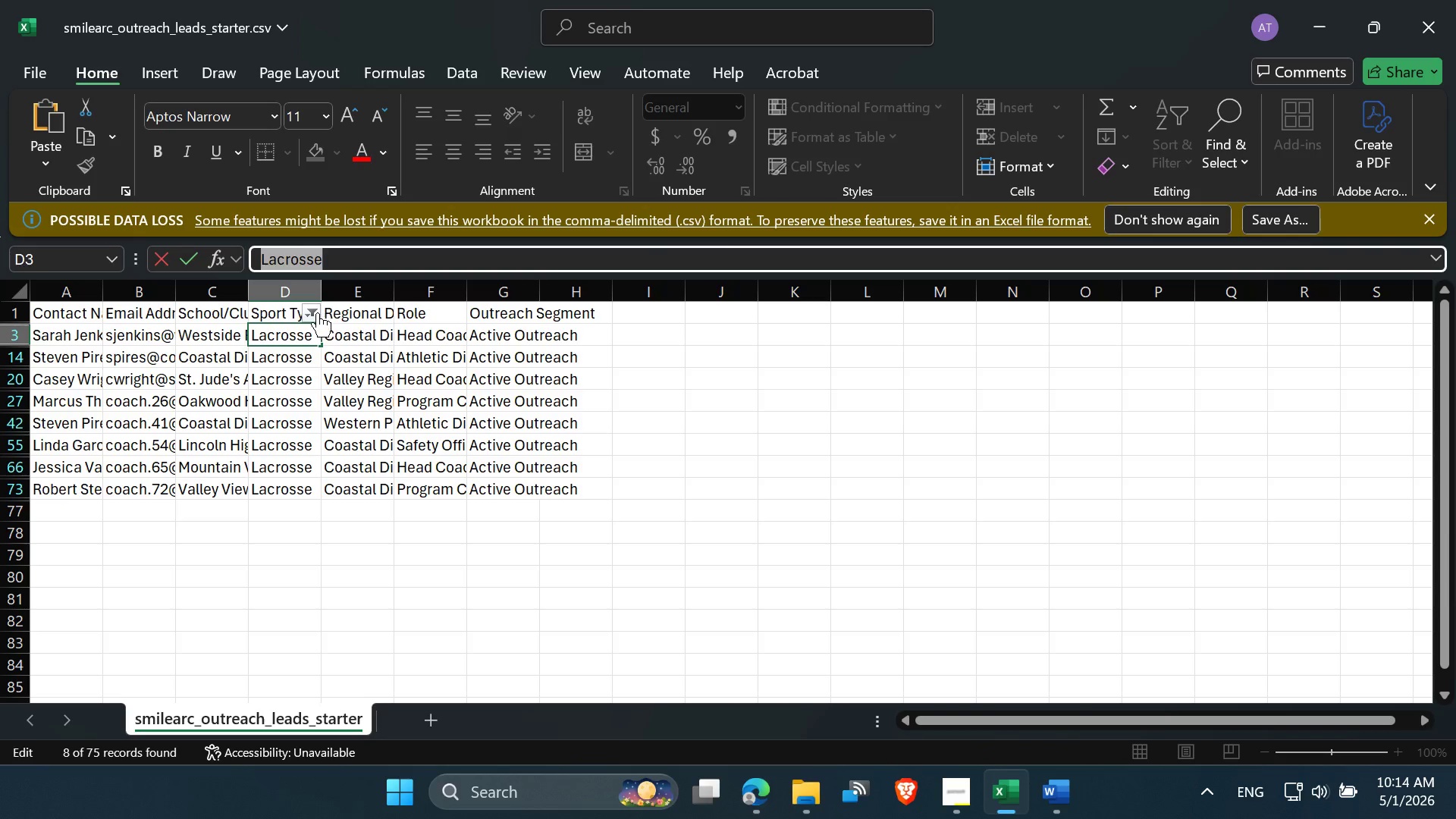 
left_click([315, 312])
 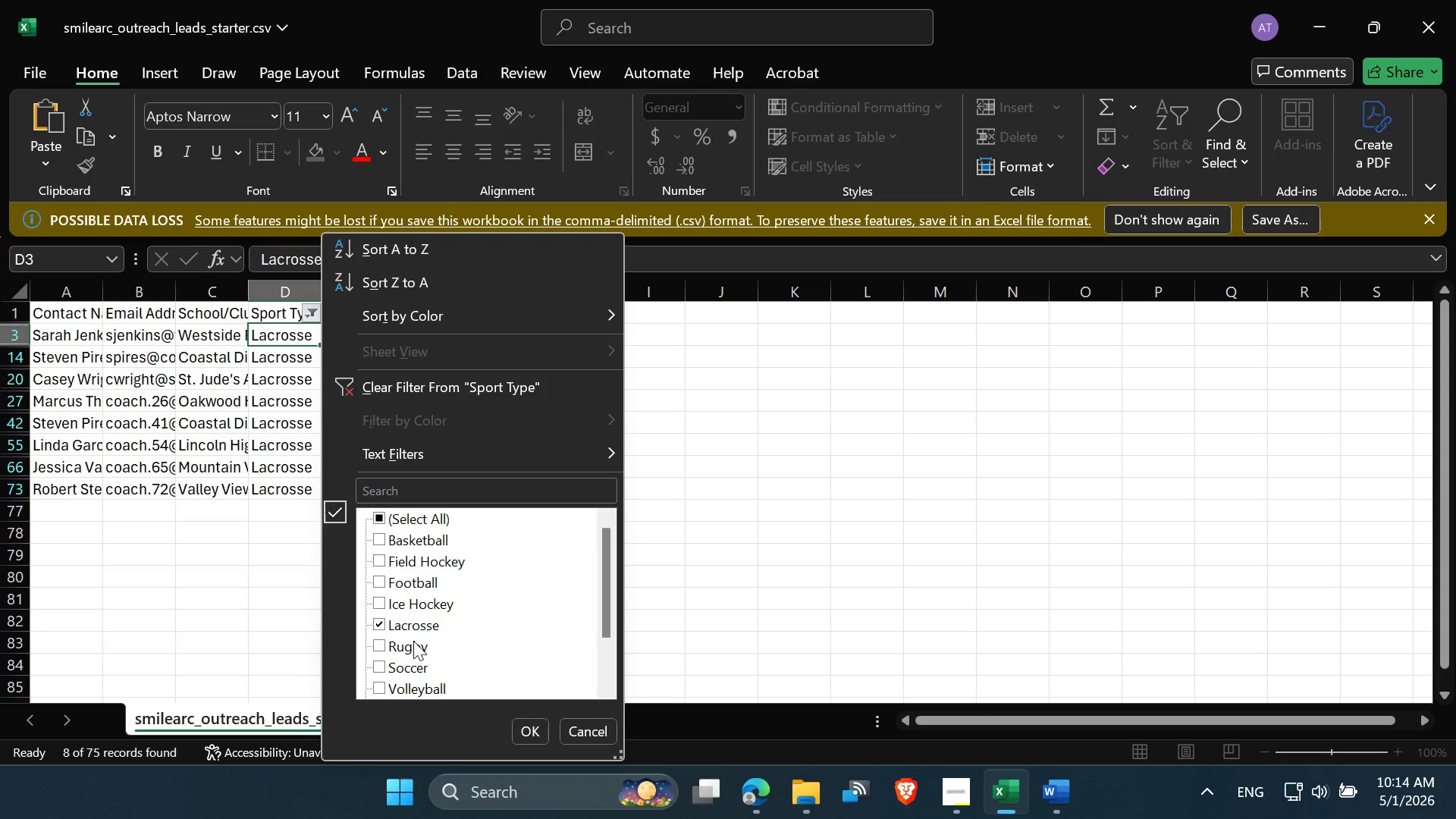 
left_click([413, 644])
 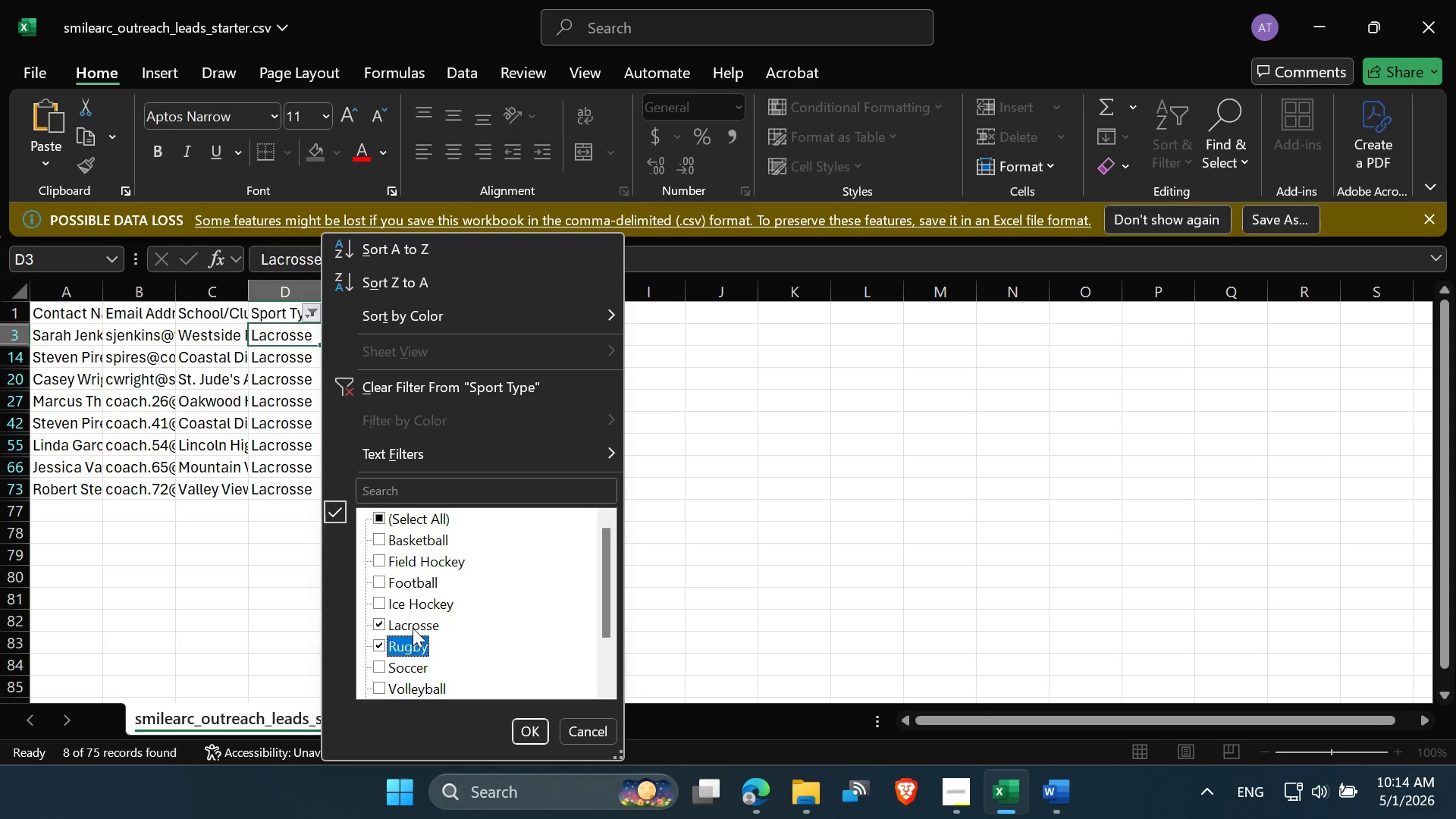 
left_click([413, 628])
 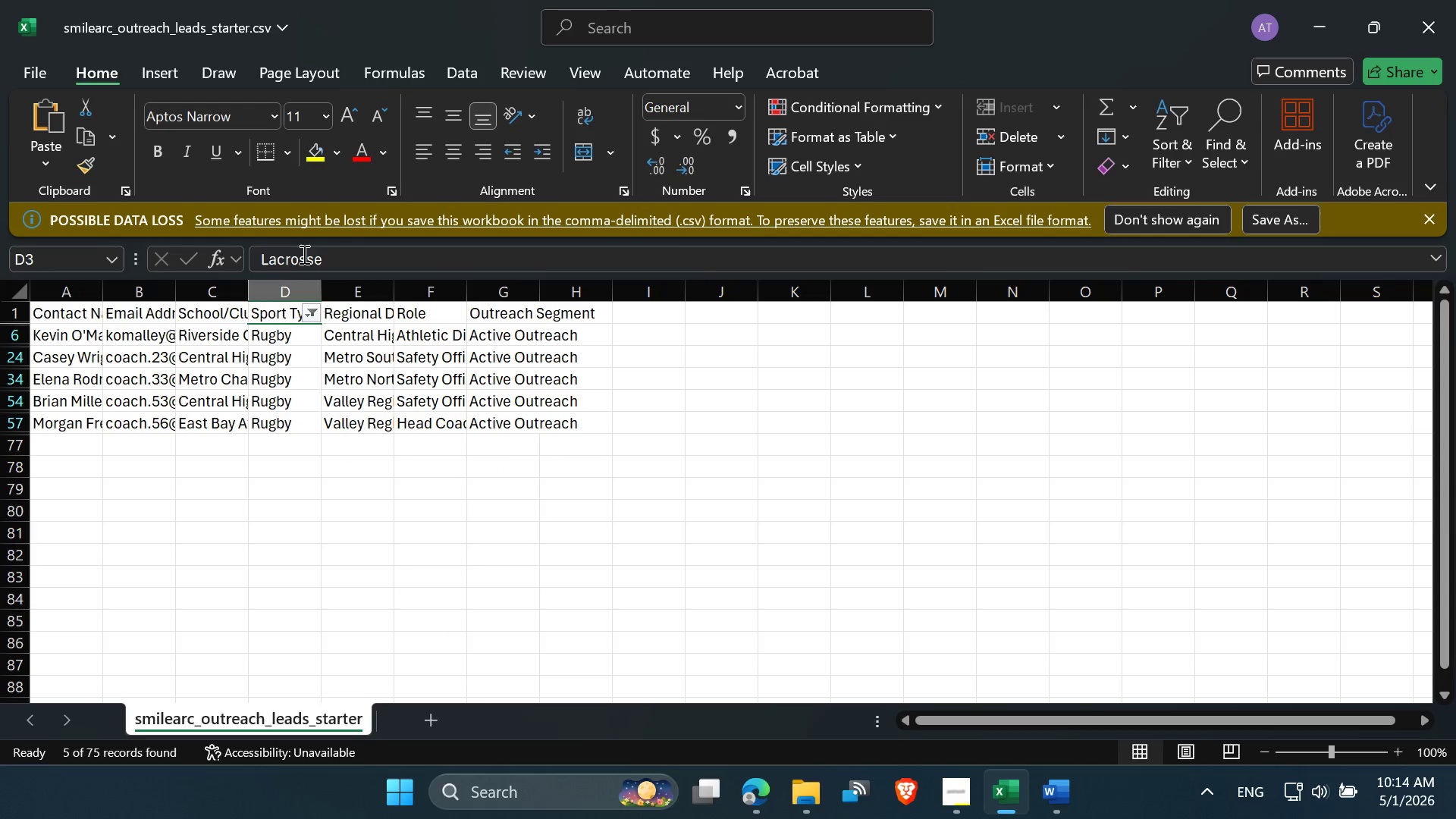 
double_click([301, 254])
 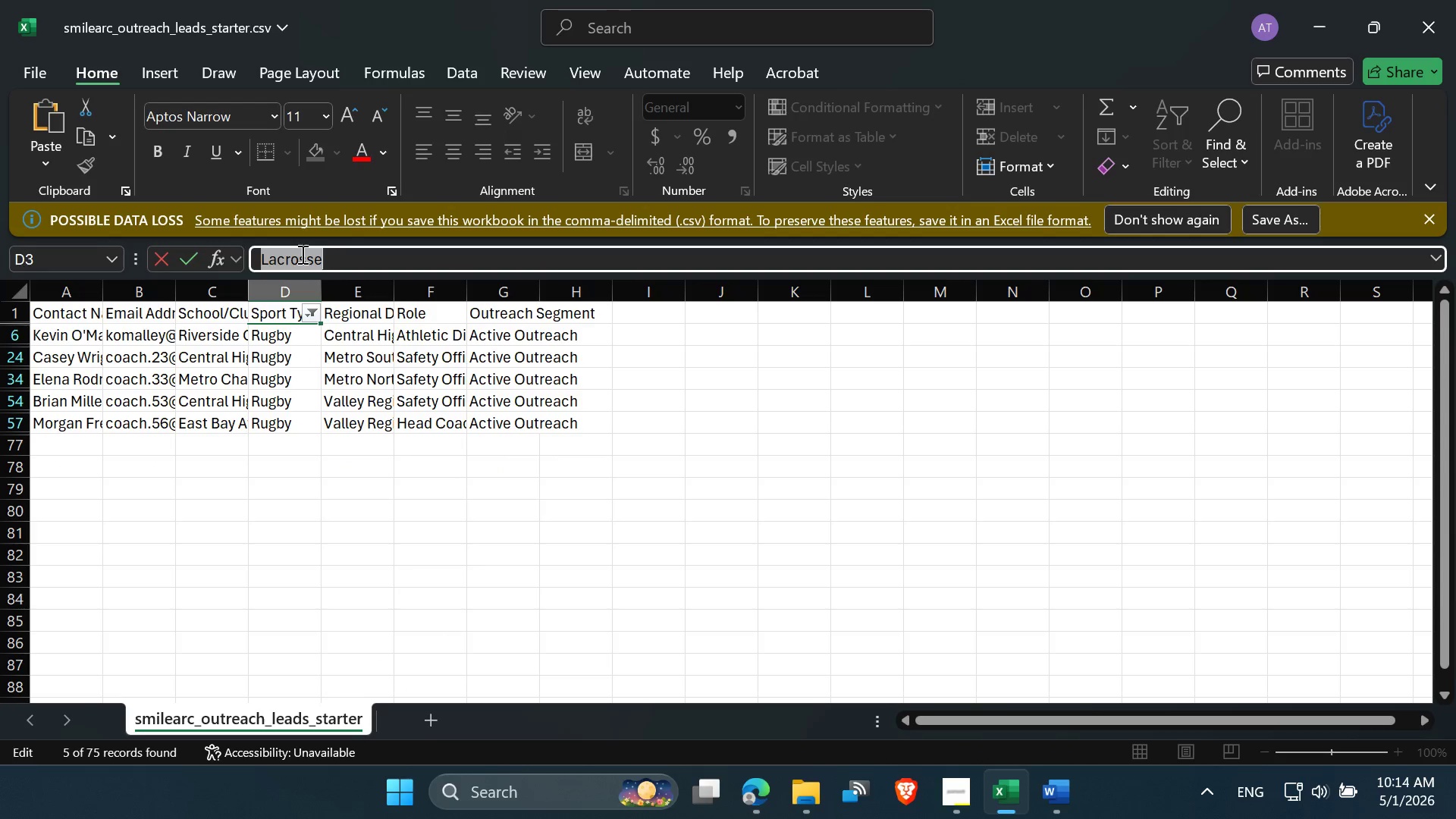 
key(Control+C)
 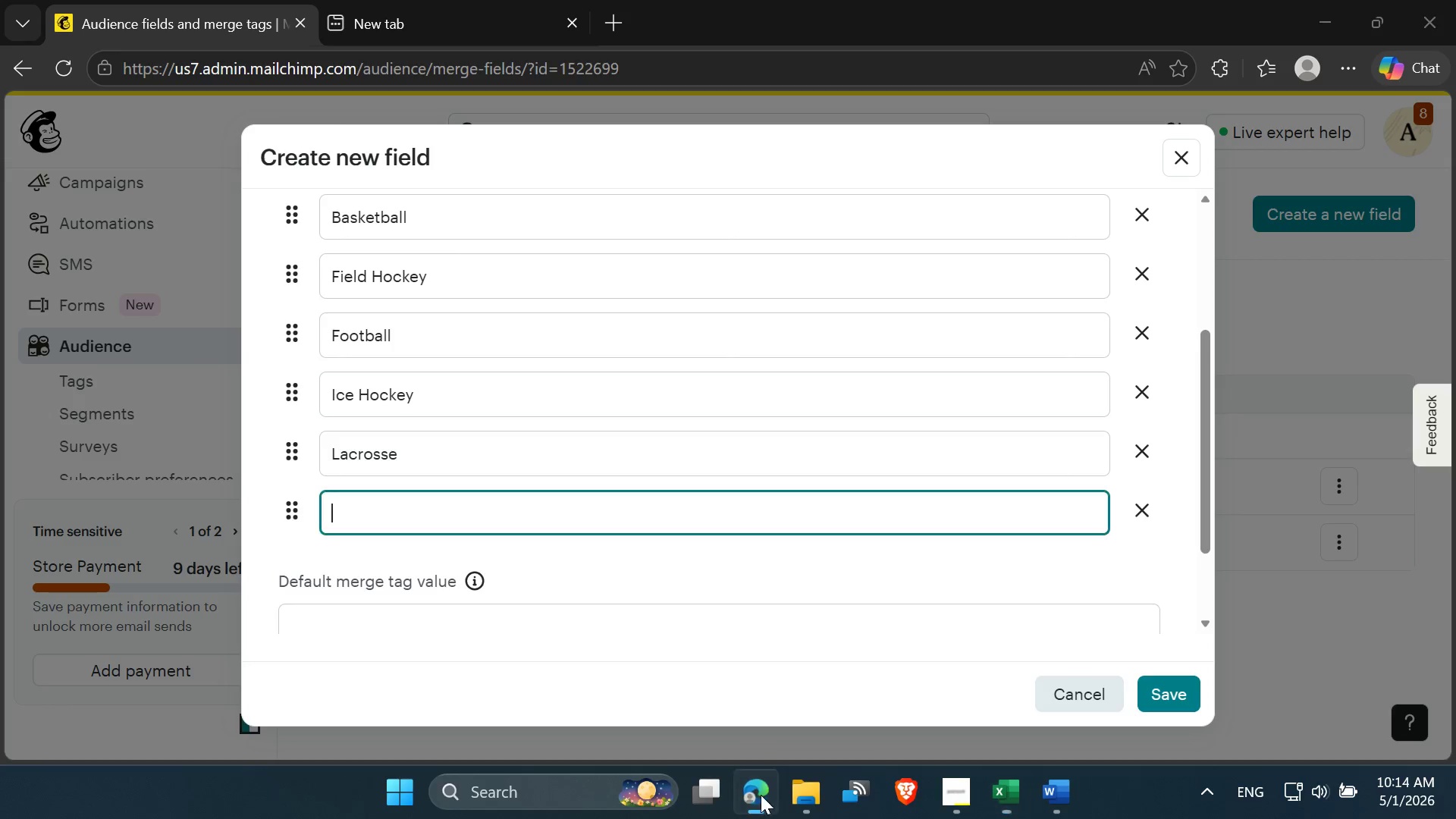 
key(Control+V)
 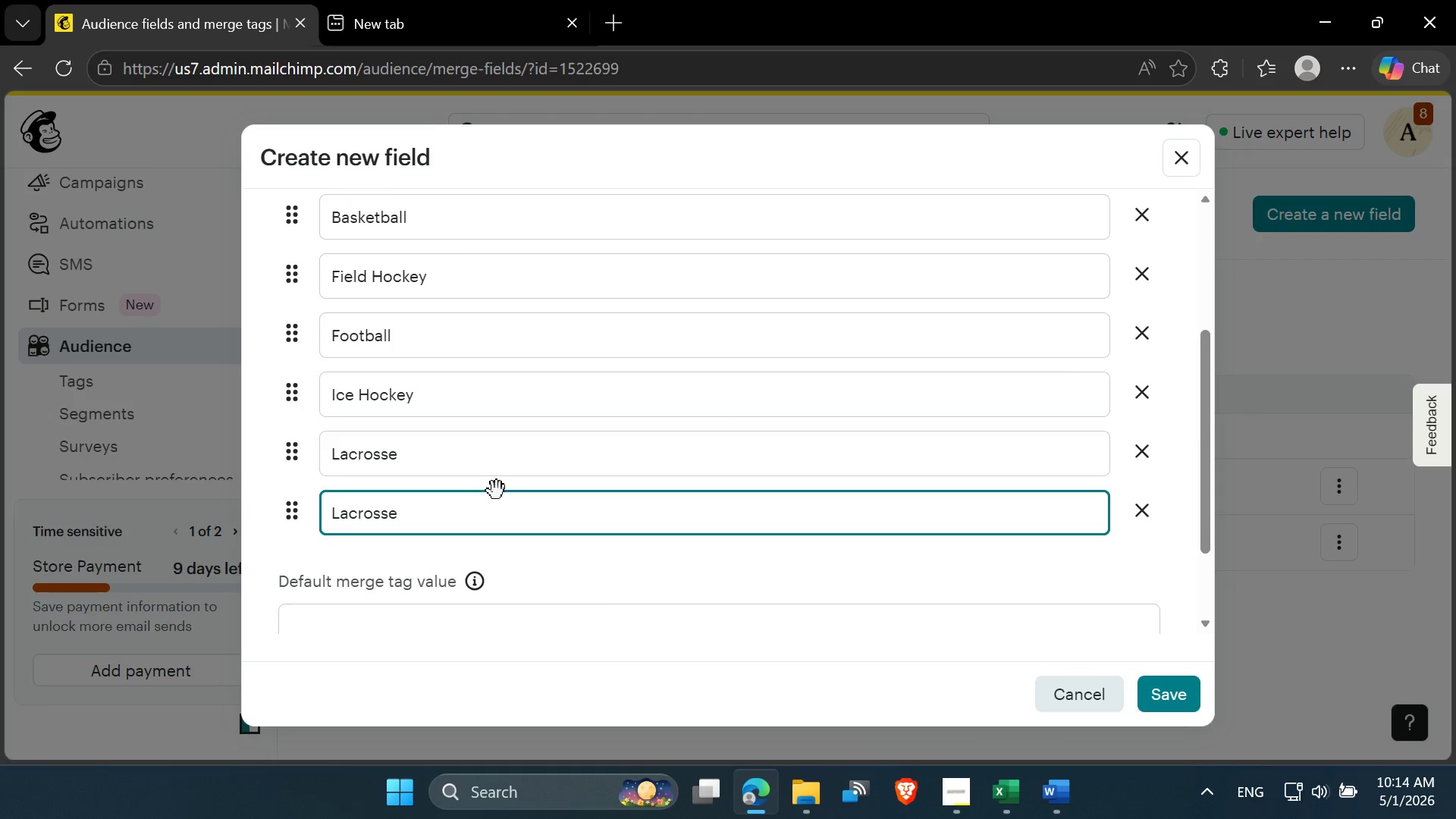 
left_click([1013, 799])
 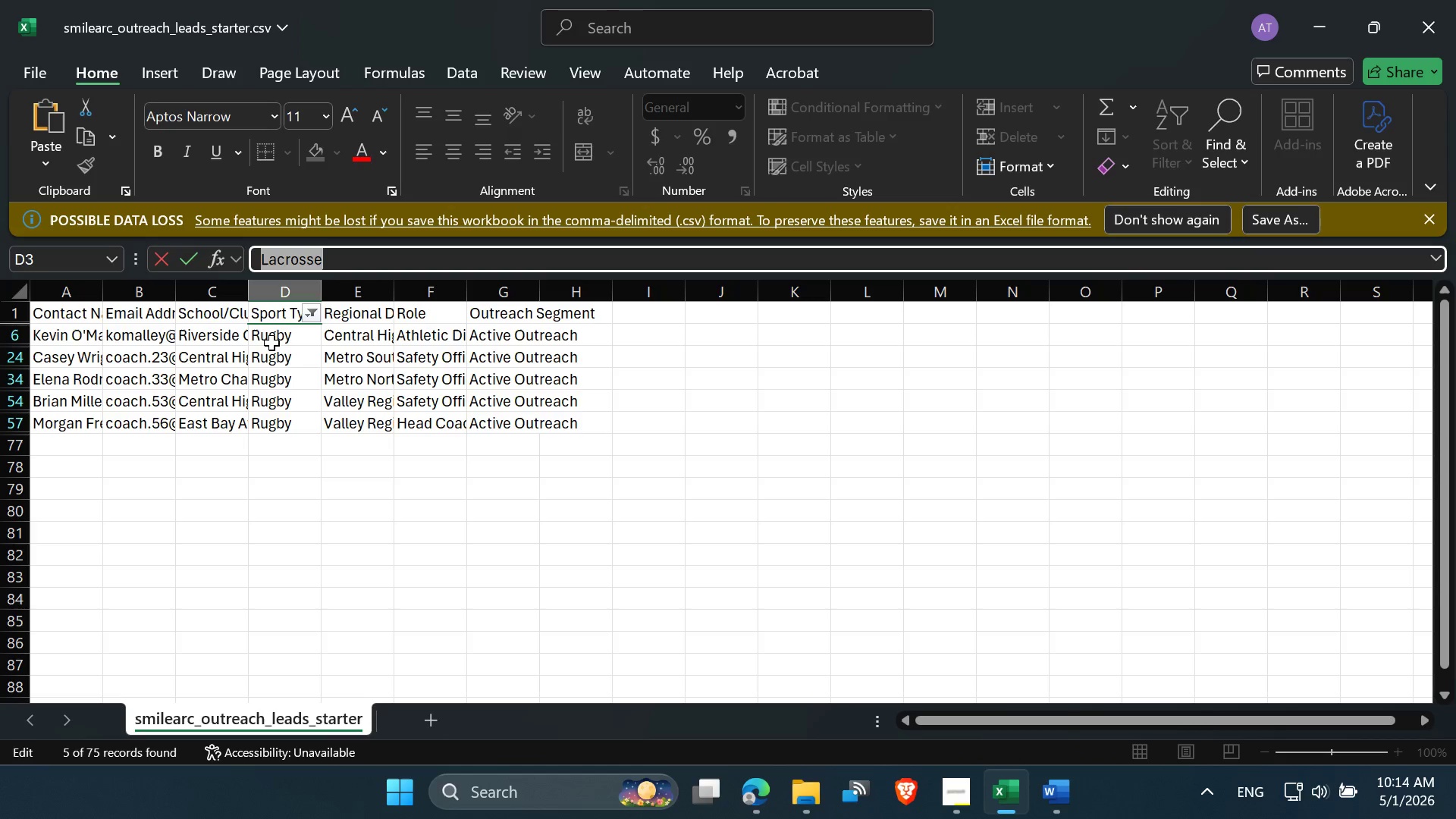 
left_click([274, 340])
 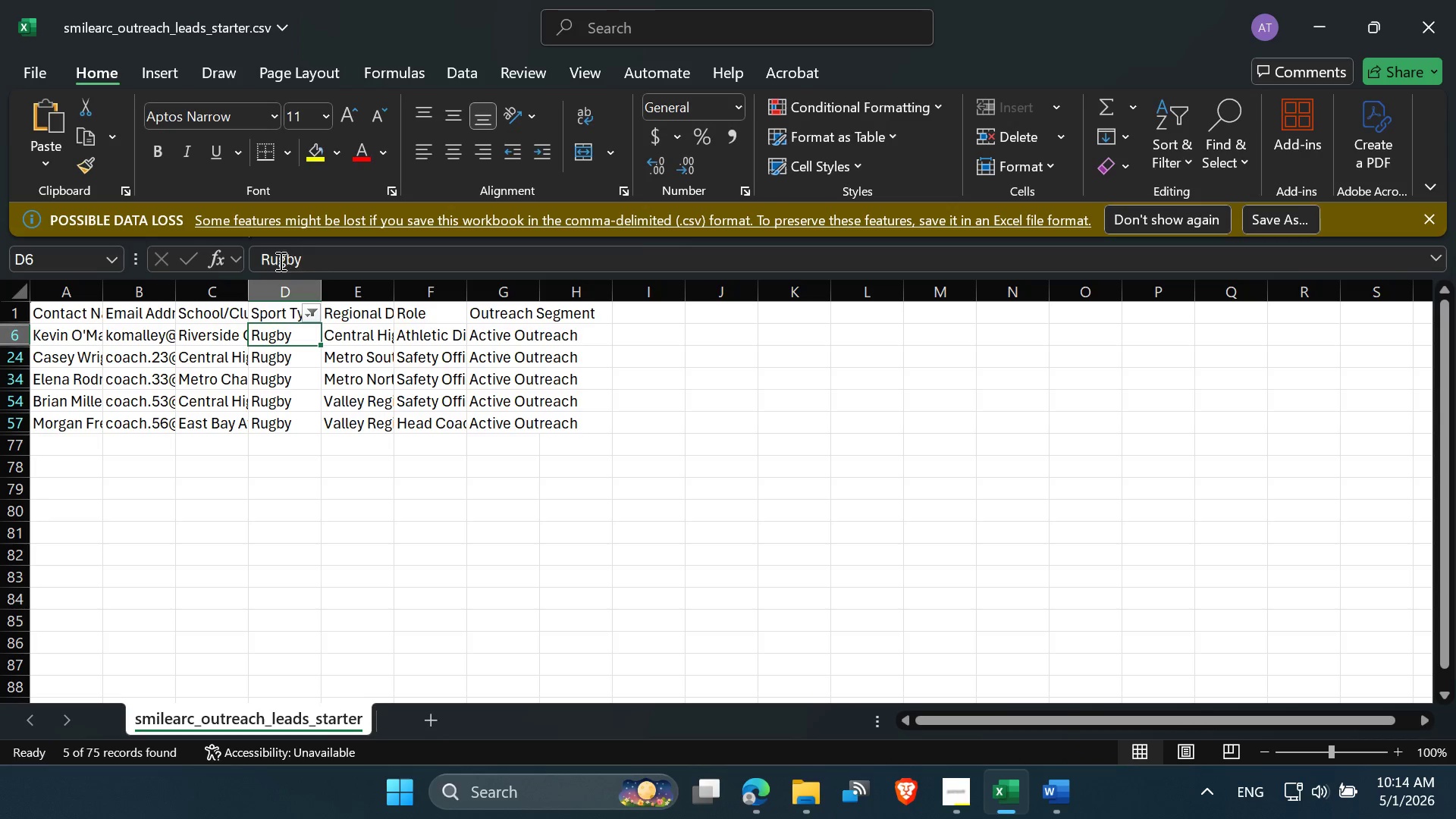 
double_click([279, 261])
 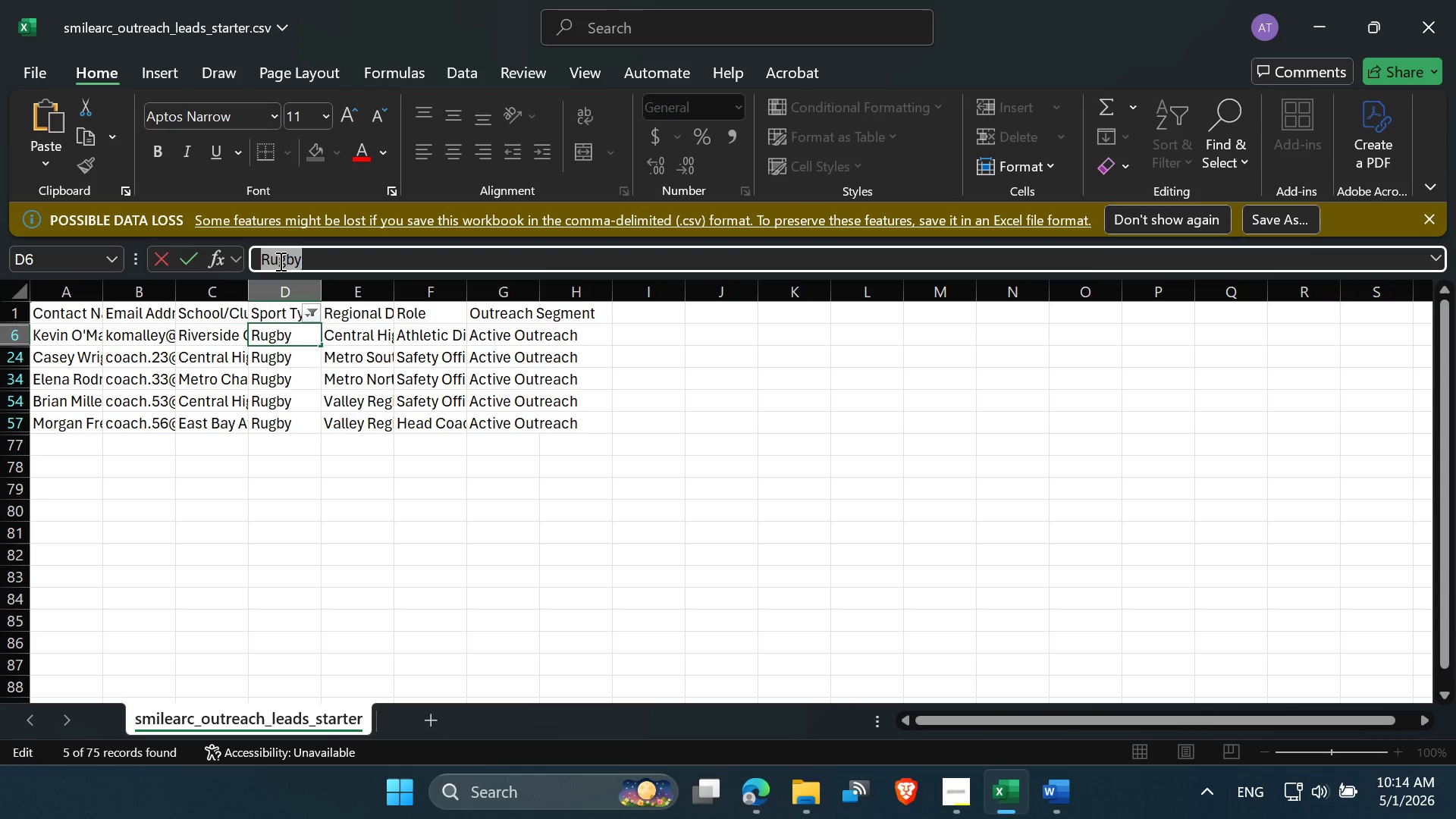 
key(Control+C)
 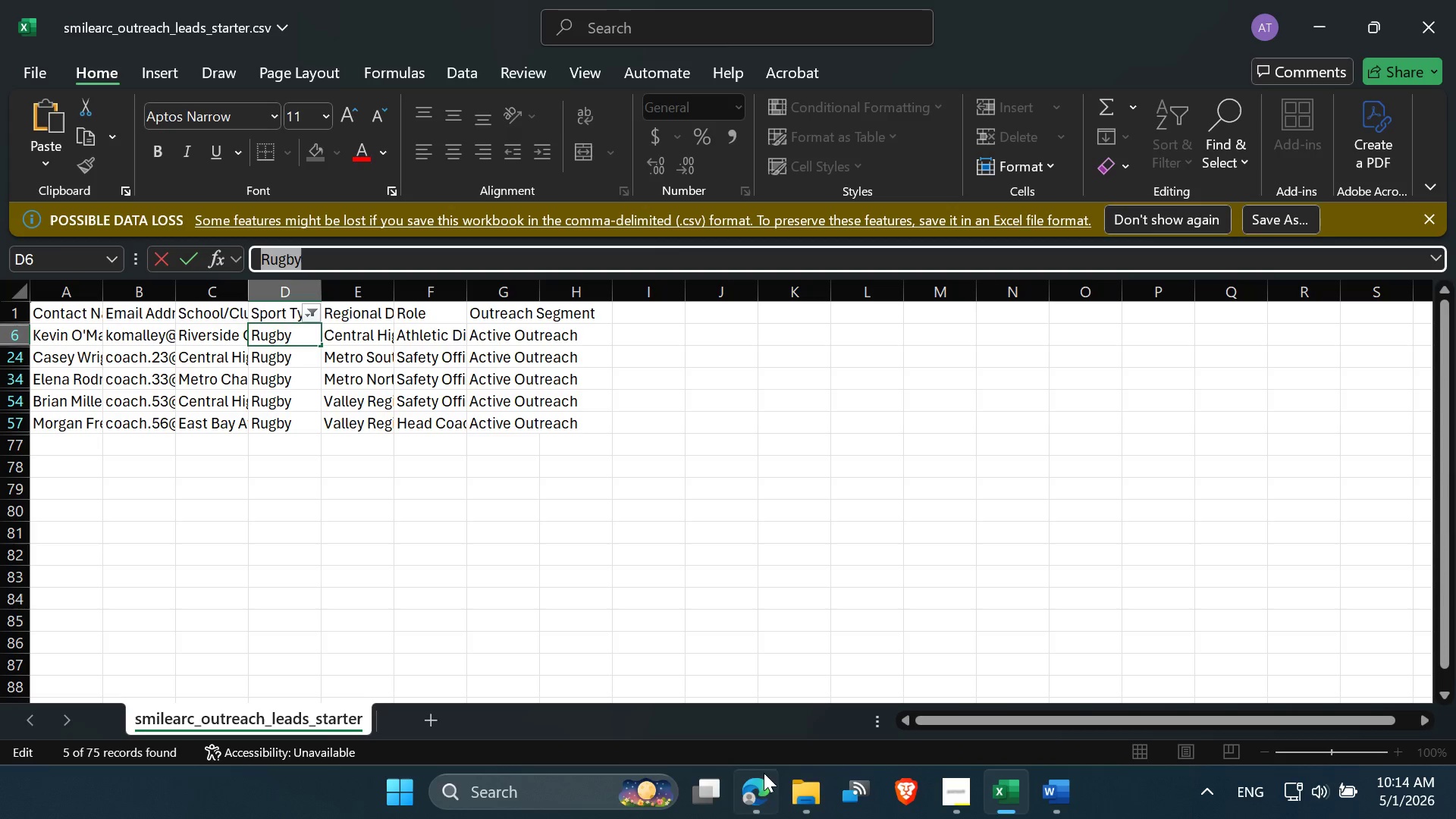 
left_click([755, 789])
 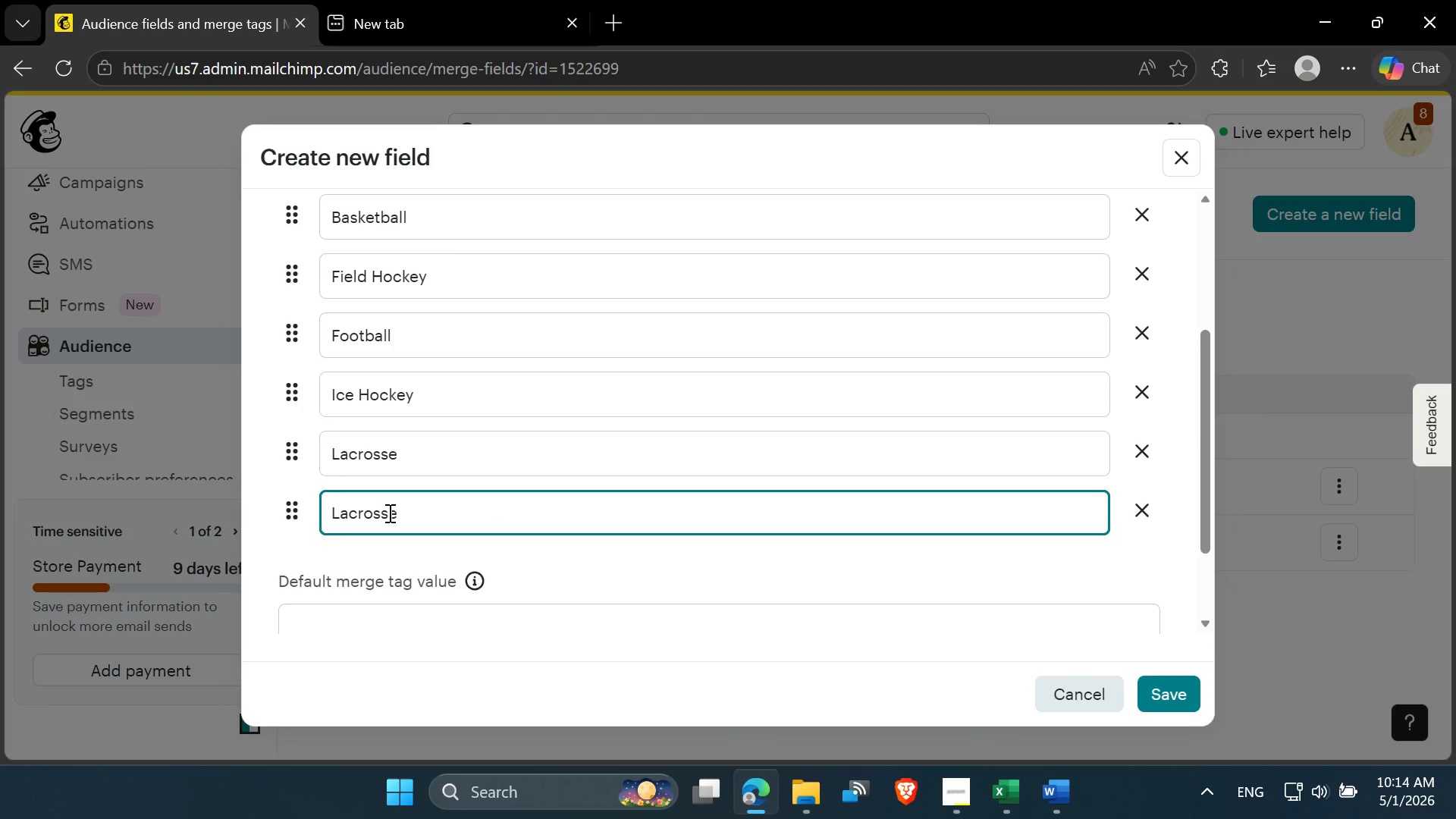 
double_click([388, 513])
 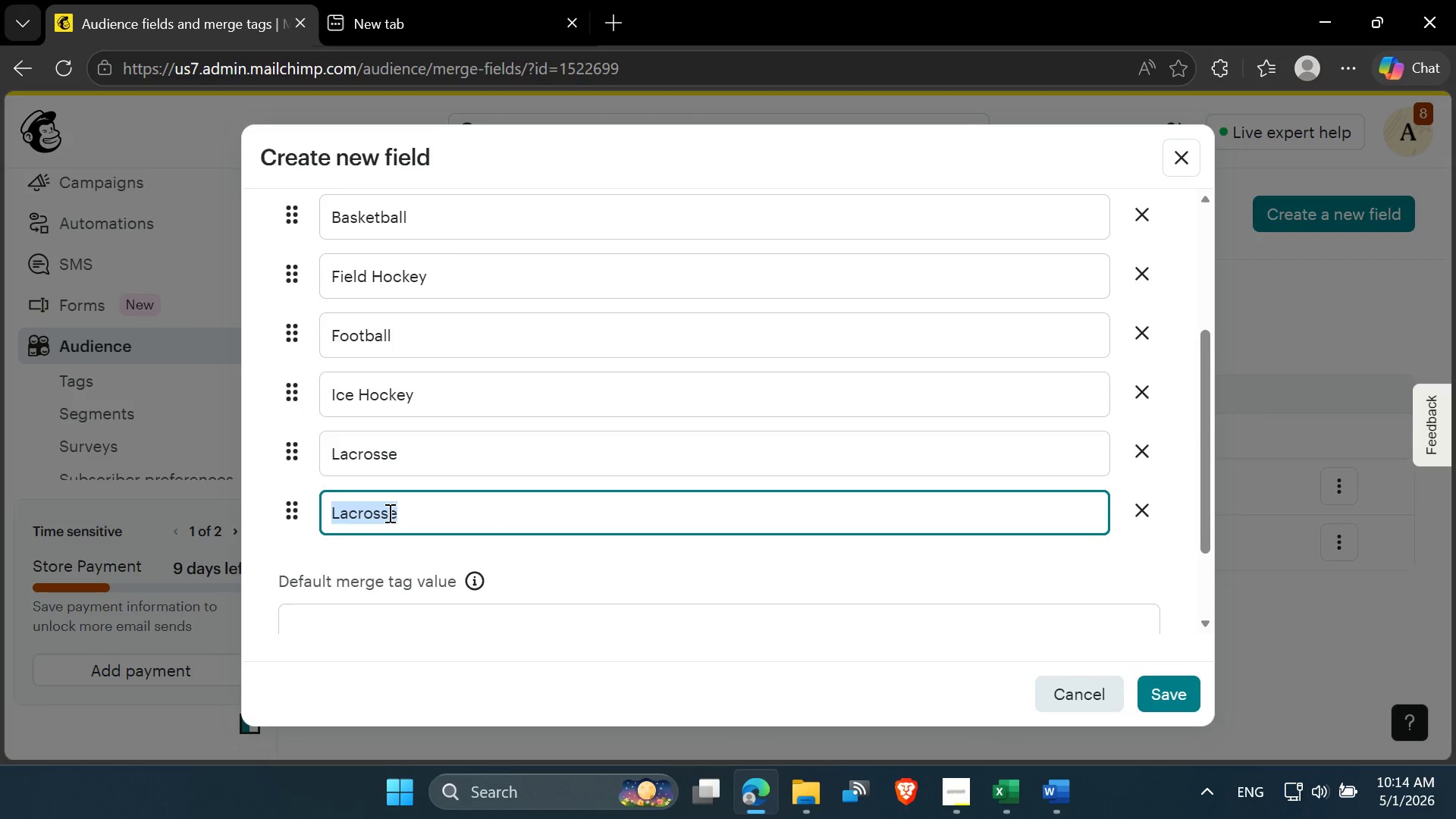 
key(Control+V)
 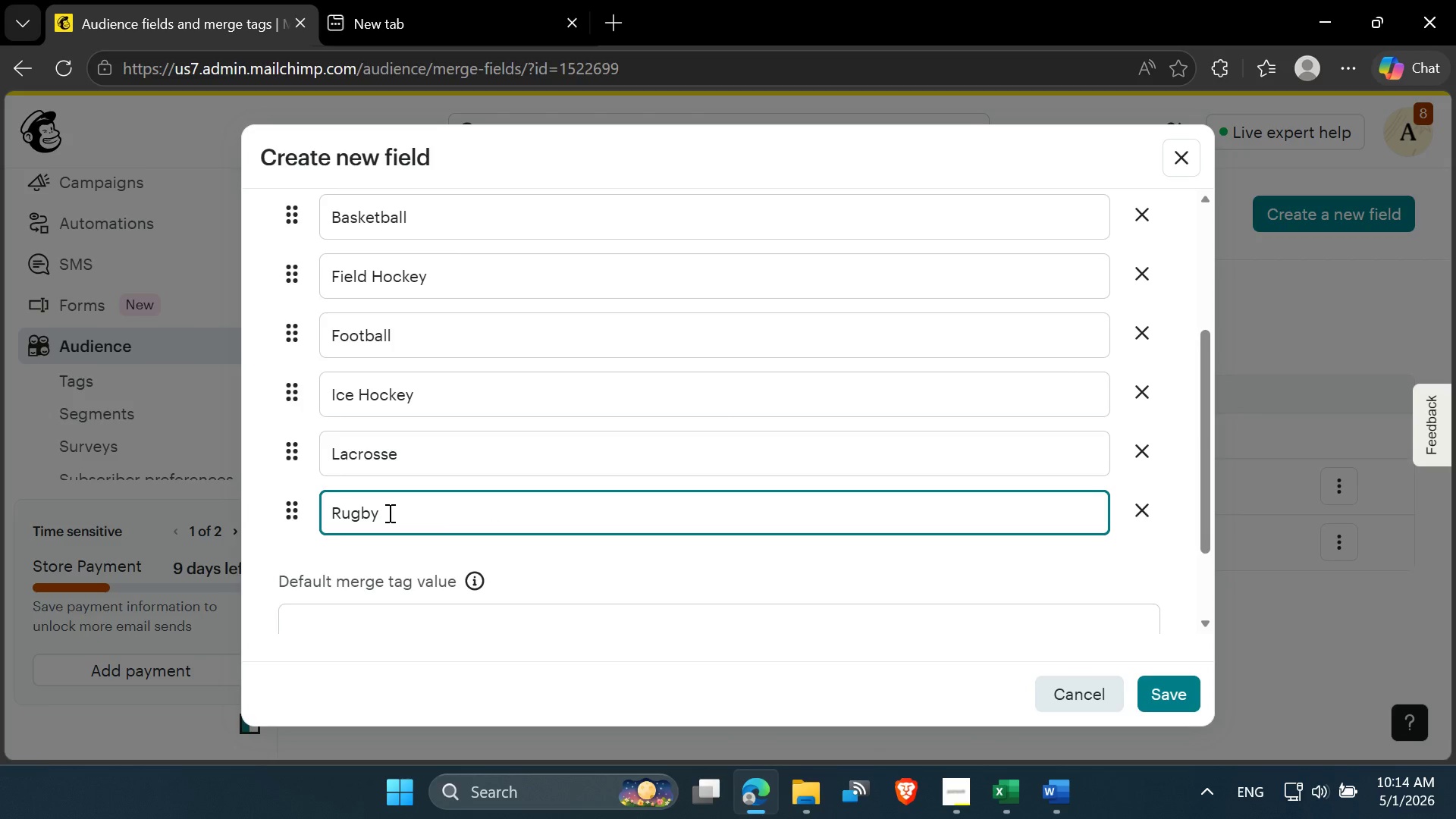 
key(Enter)
 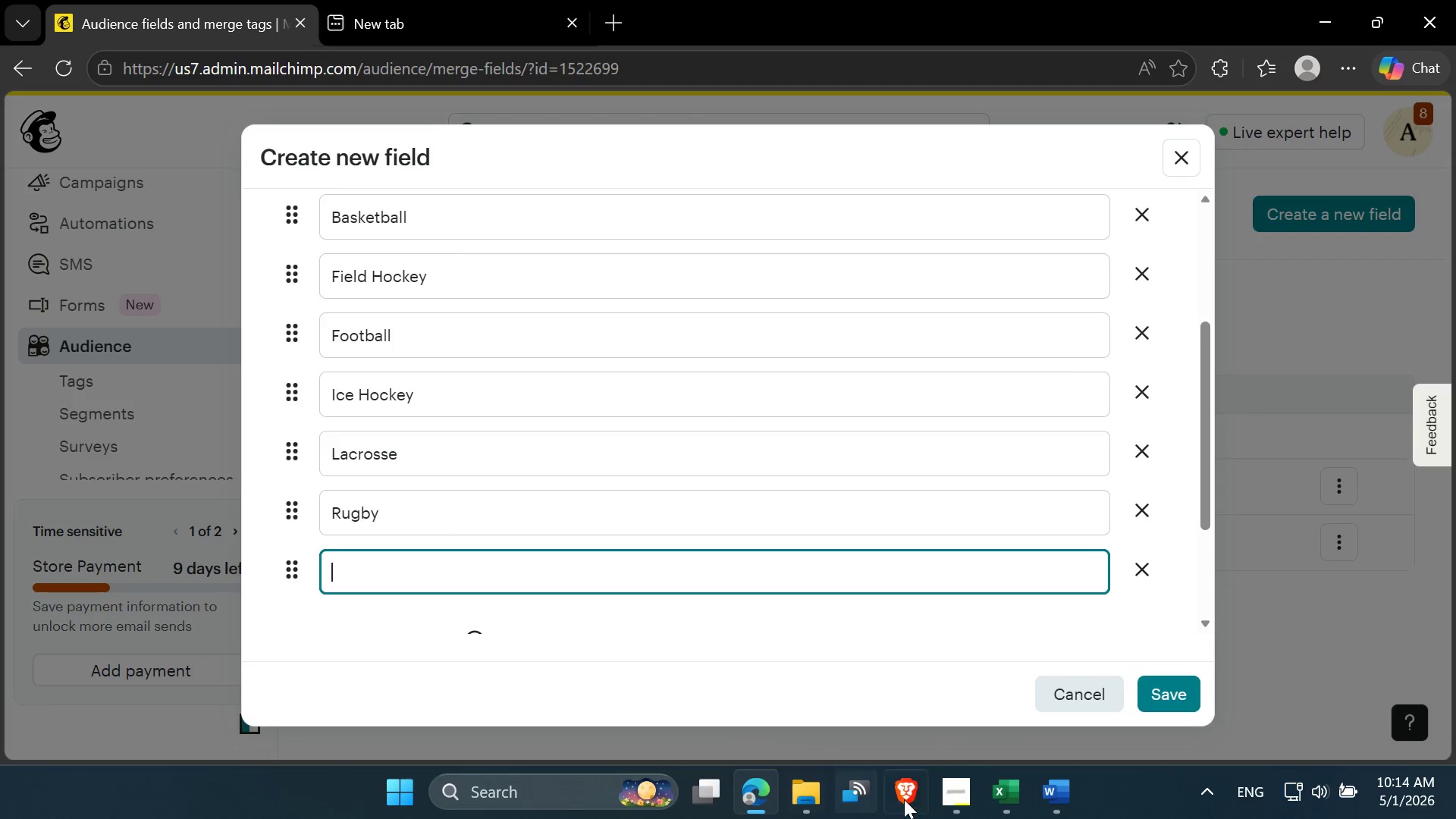 
left_click([1006, 795])
 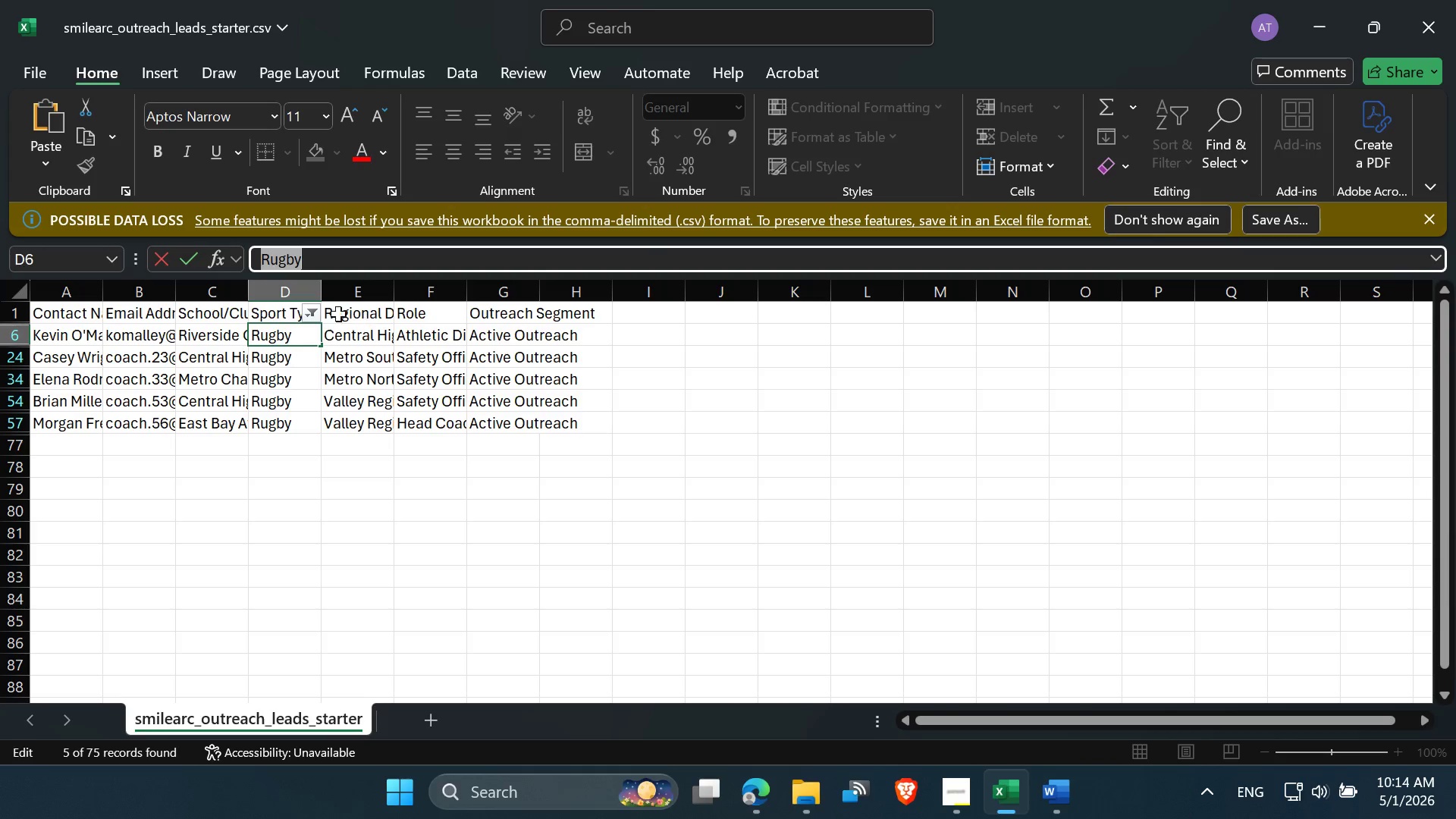 
left_click([309, 309])
 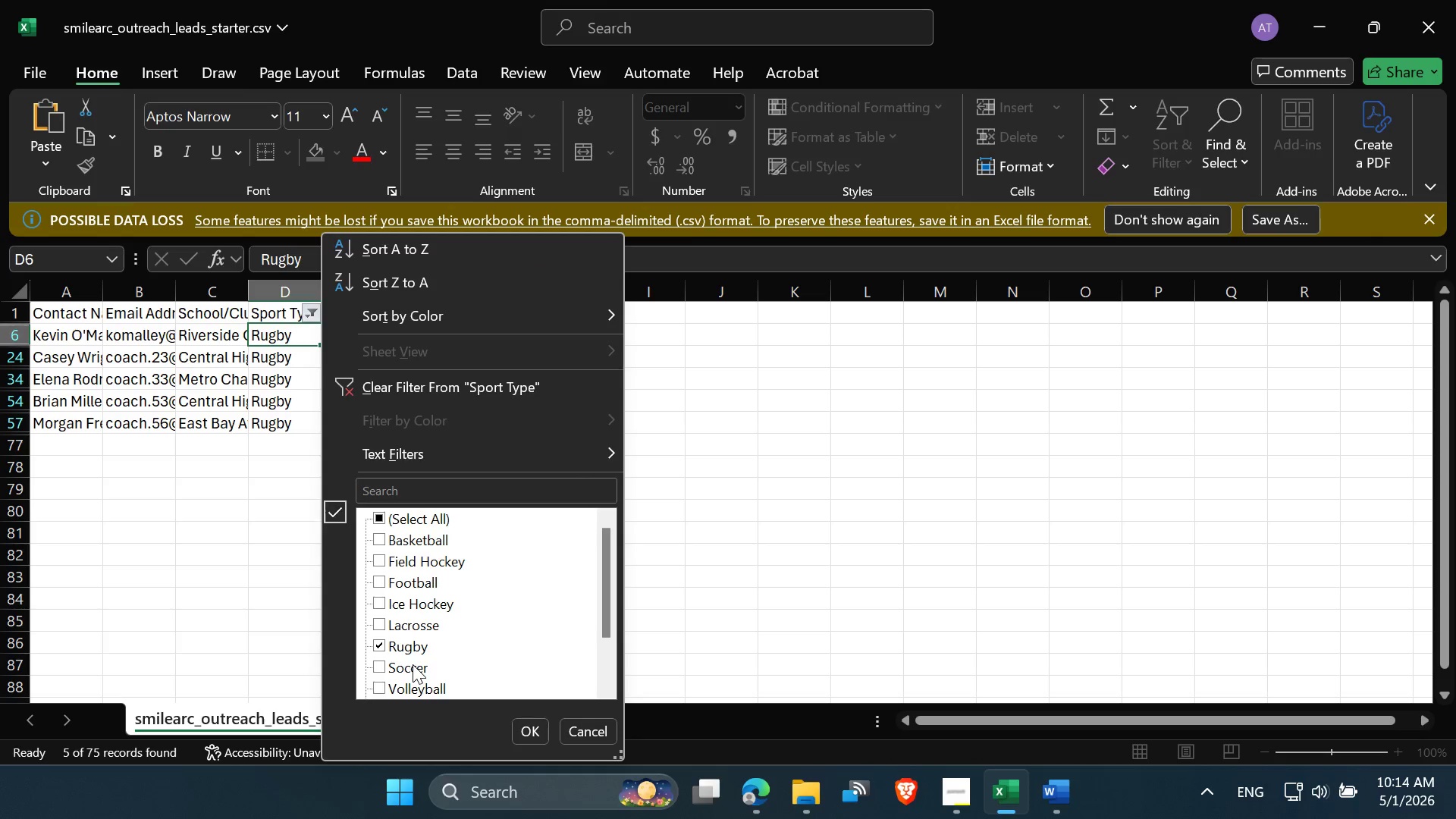 
double_click([411, 648])
 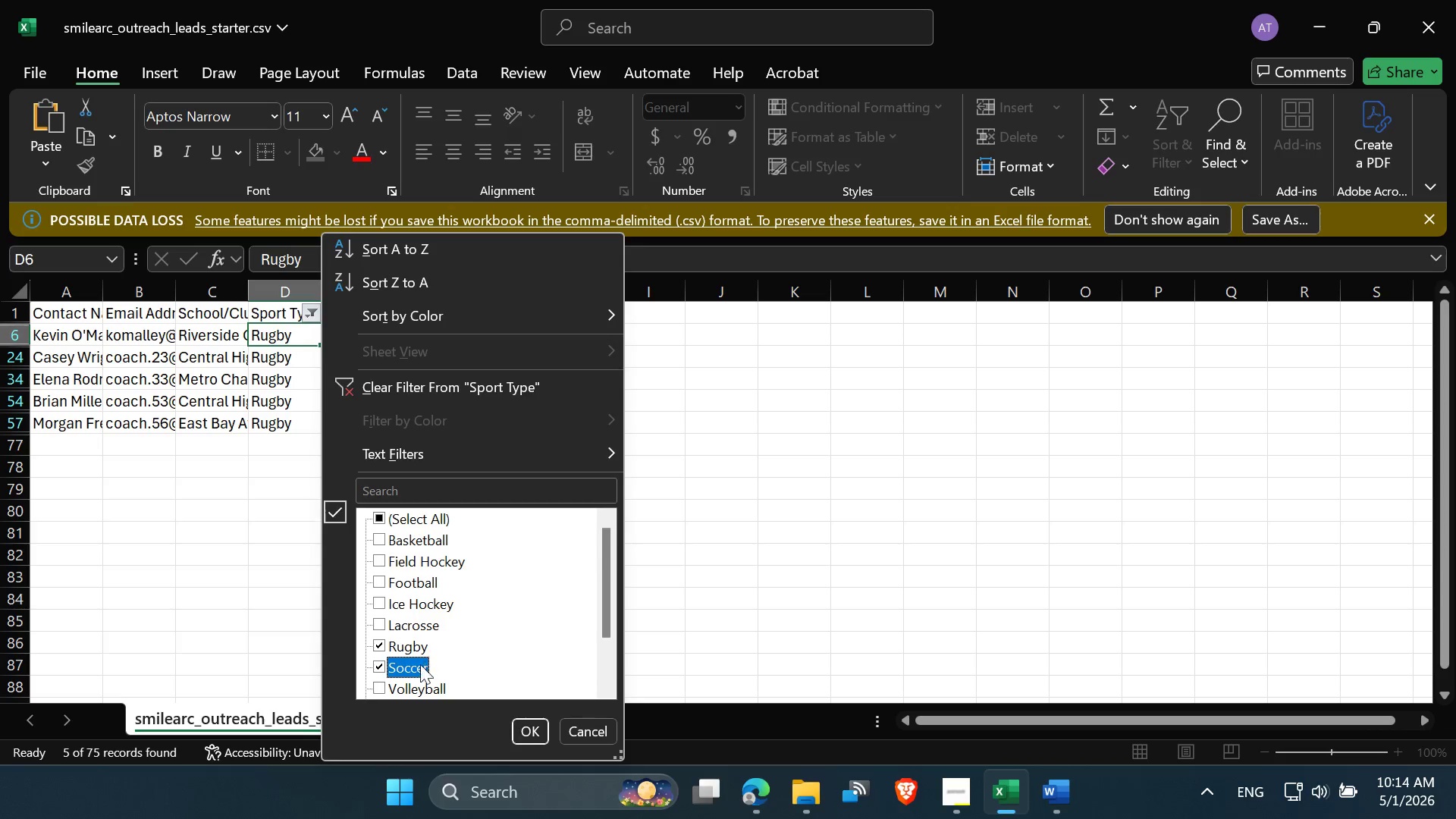 
scroll: coordinate [420, 663], scroll_direction: down, amount: 1.0
 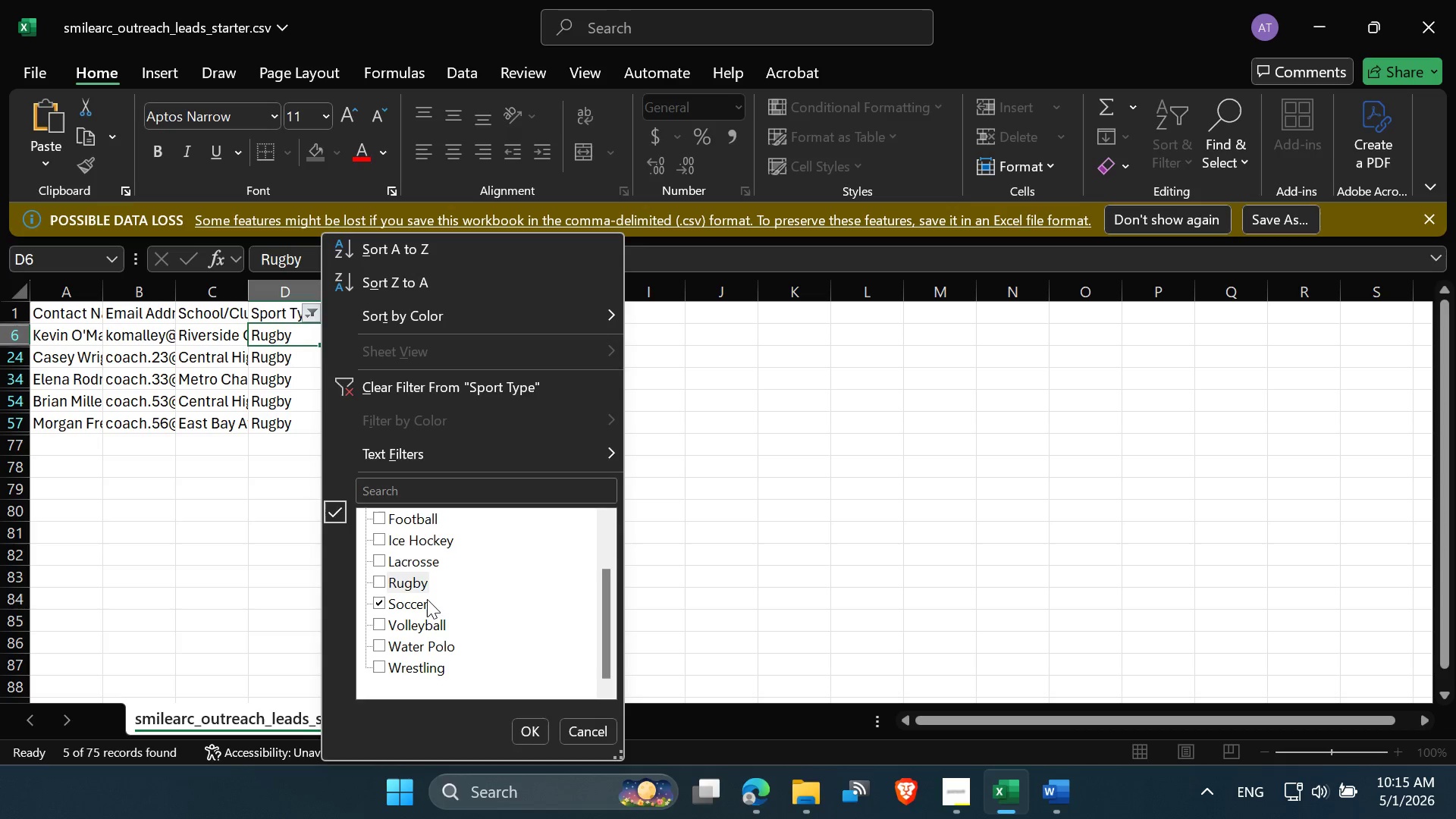 
left_click([529, 730])
 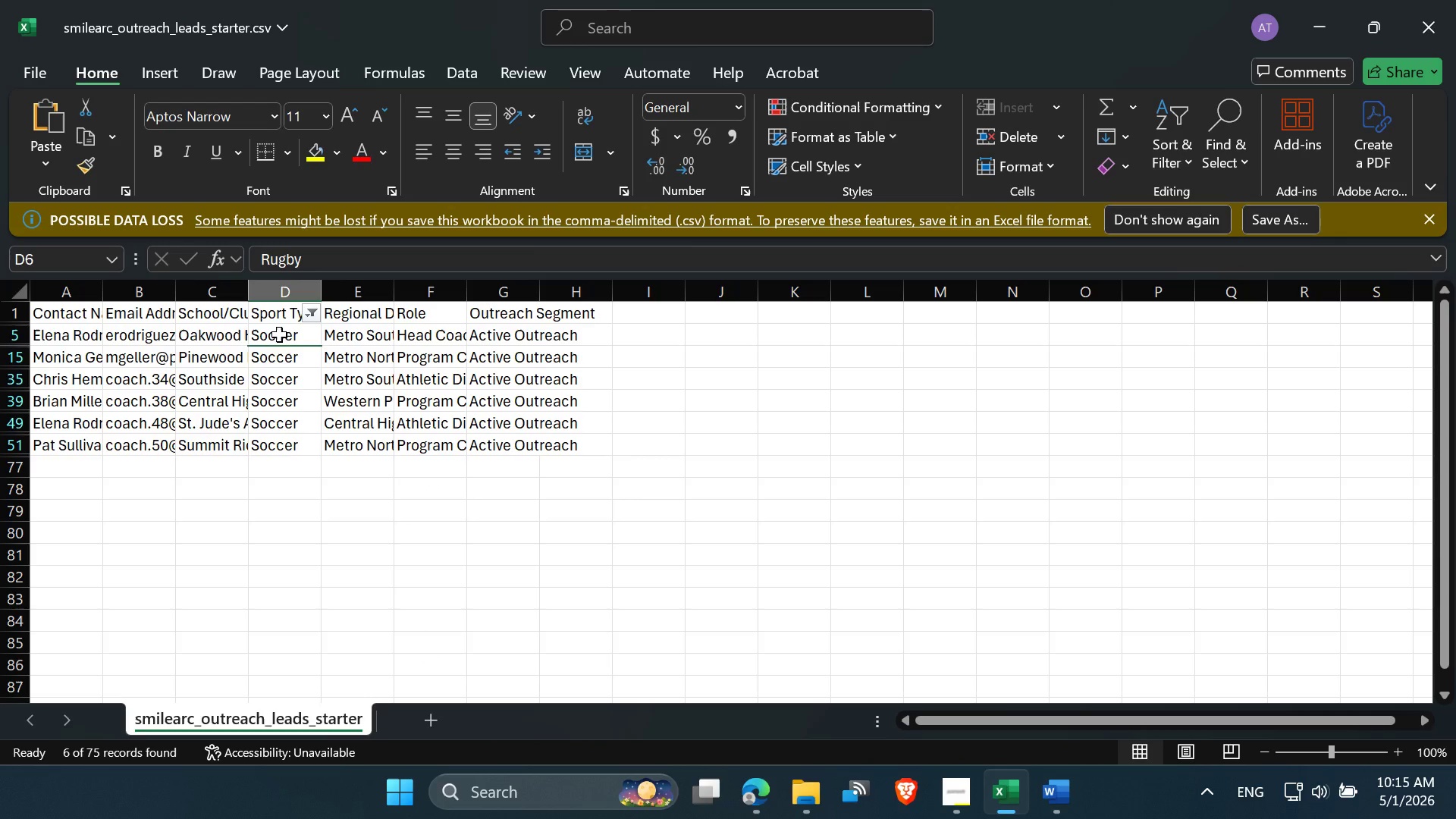 
left_click([277, 341])
 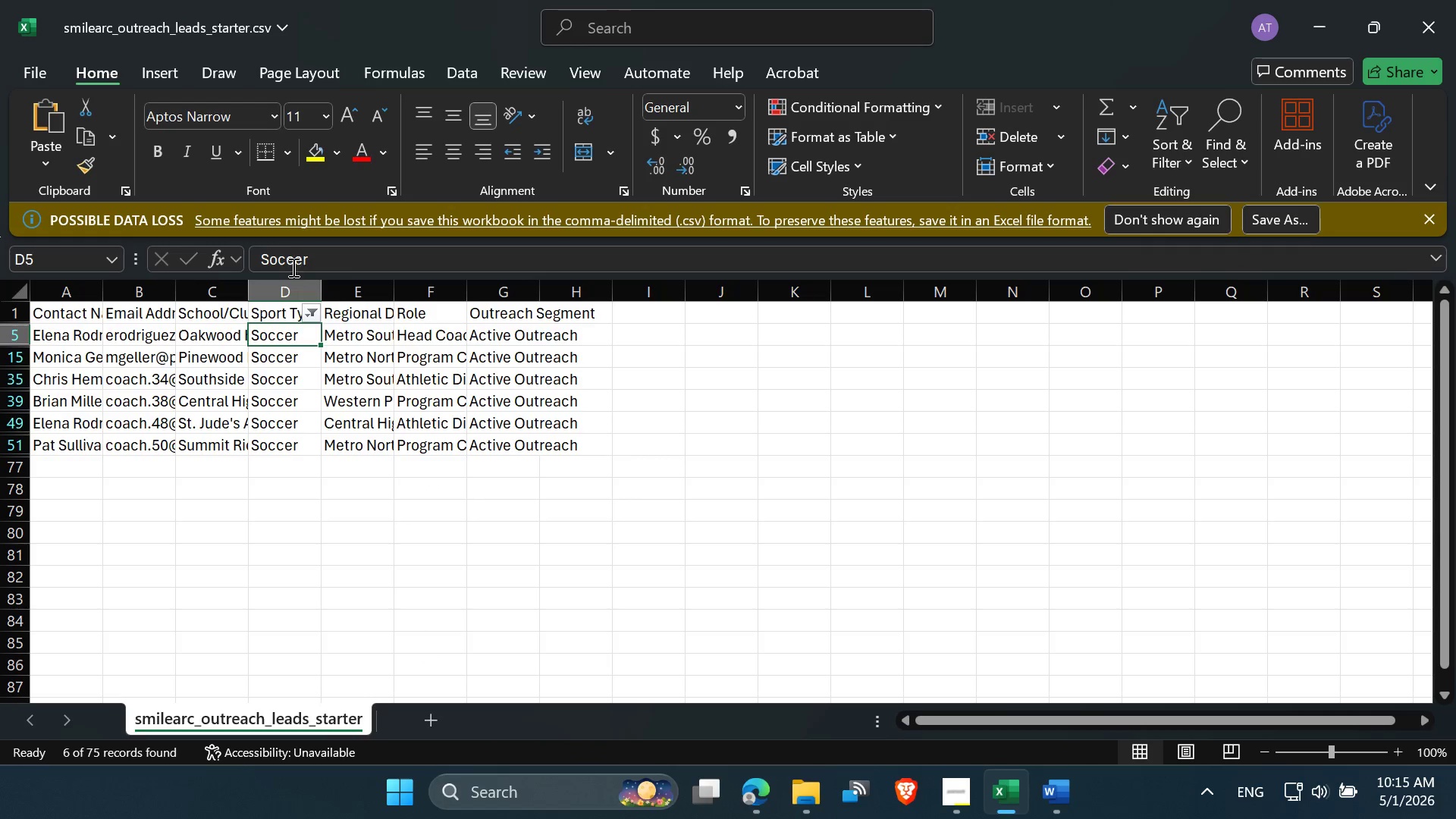 
double_click([284, 256])
 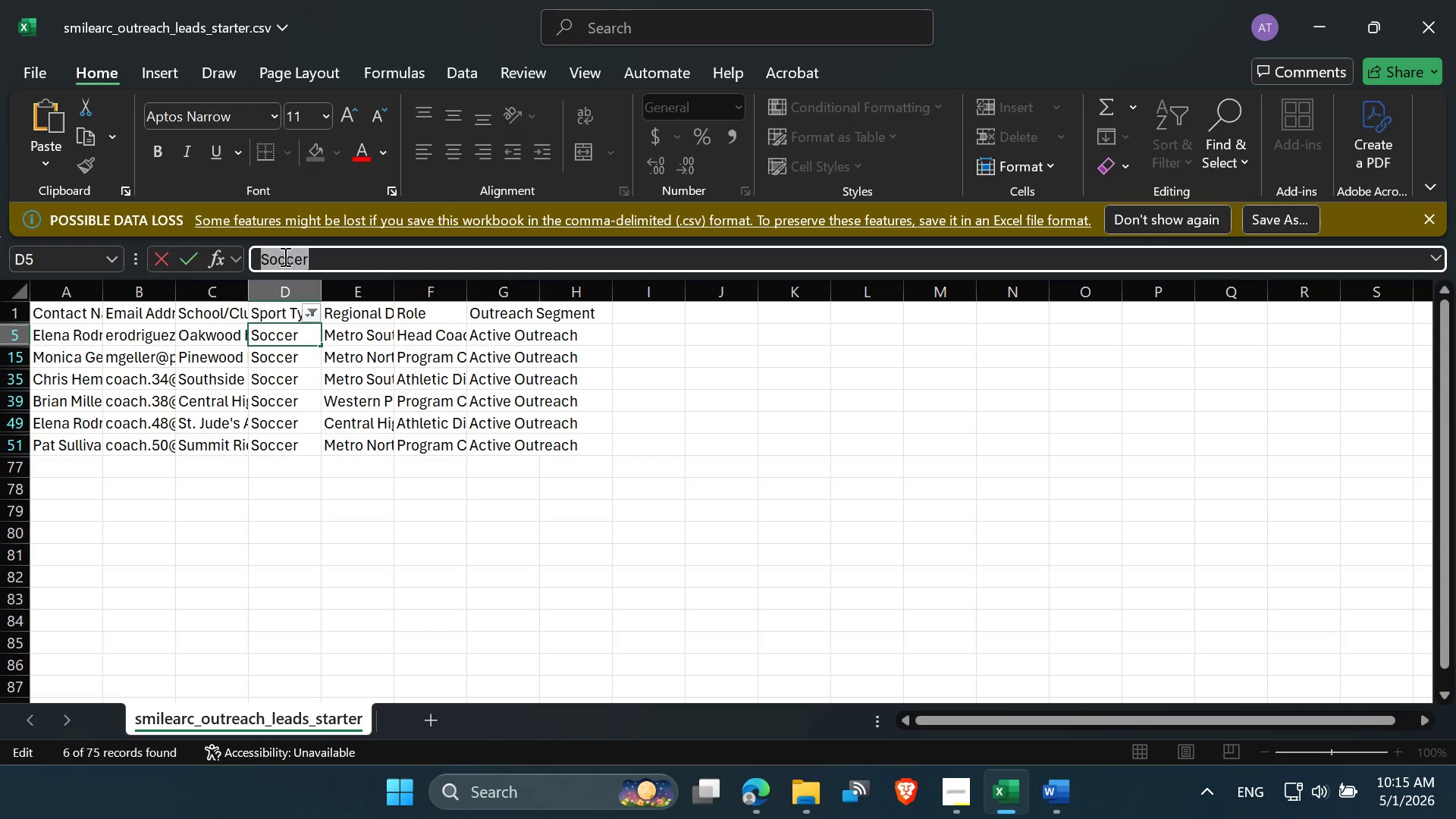 
hold_key(key=ControlLeft, duration=0.41)
 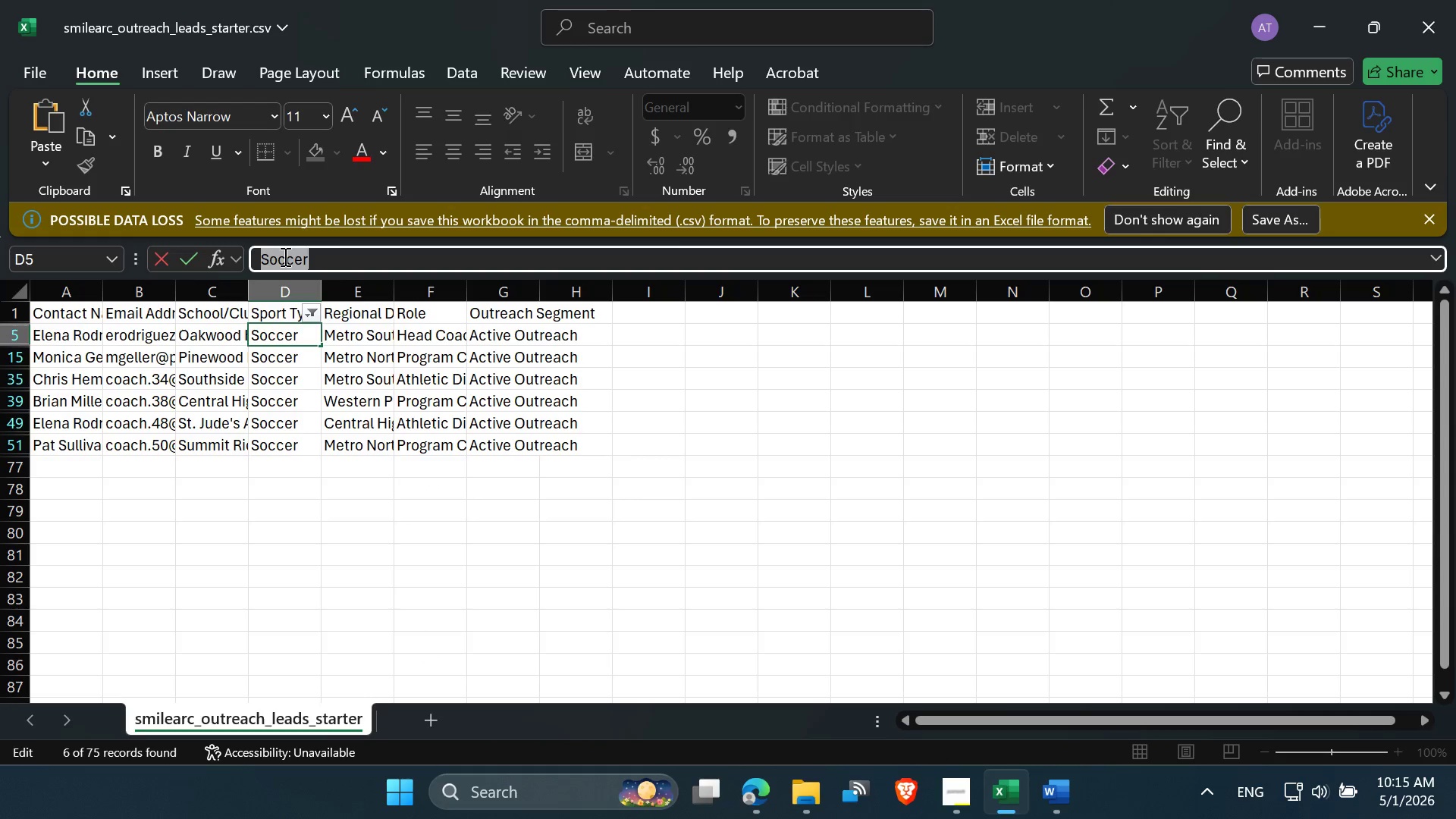 
key(Control+C)
 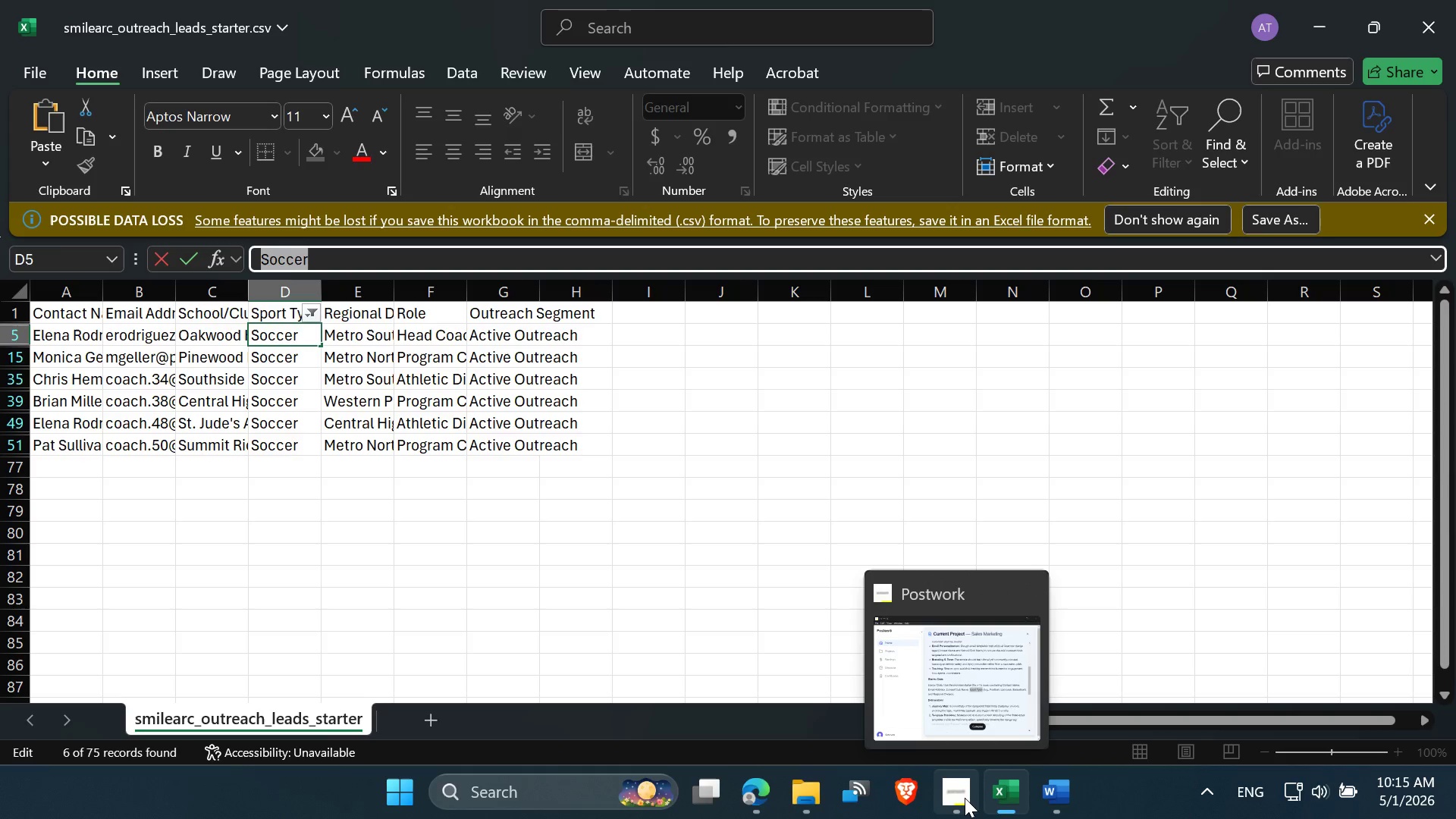 
left_click([745, 795])
 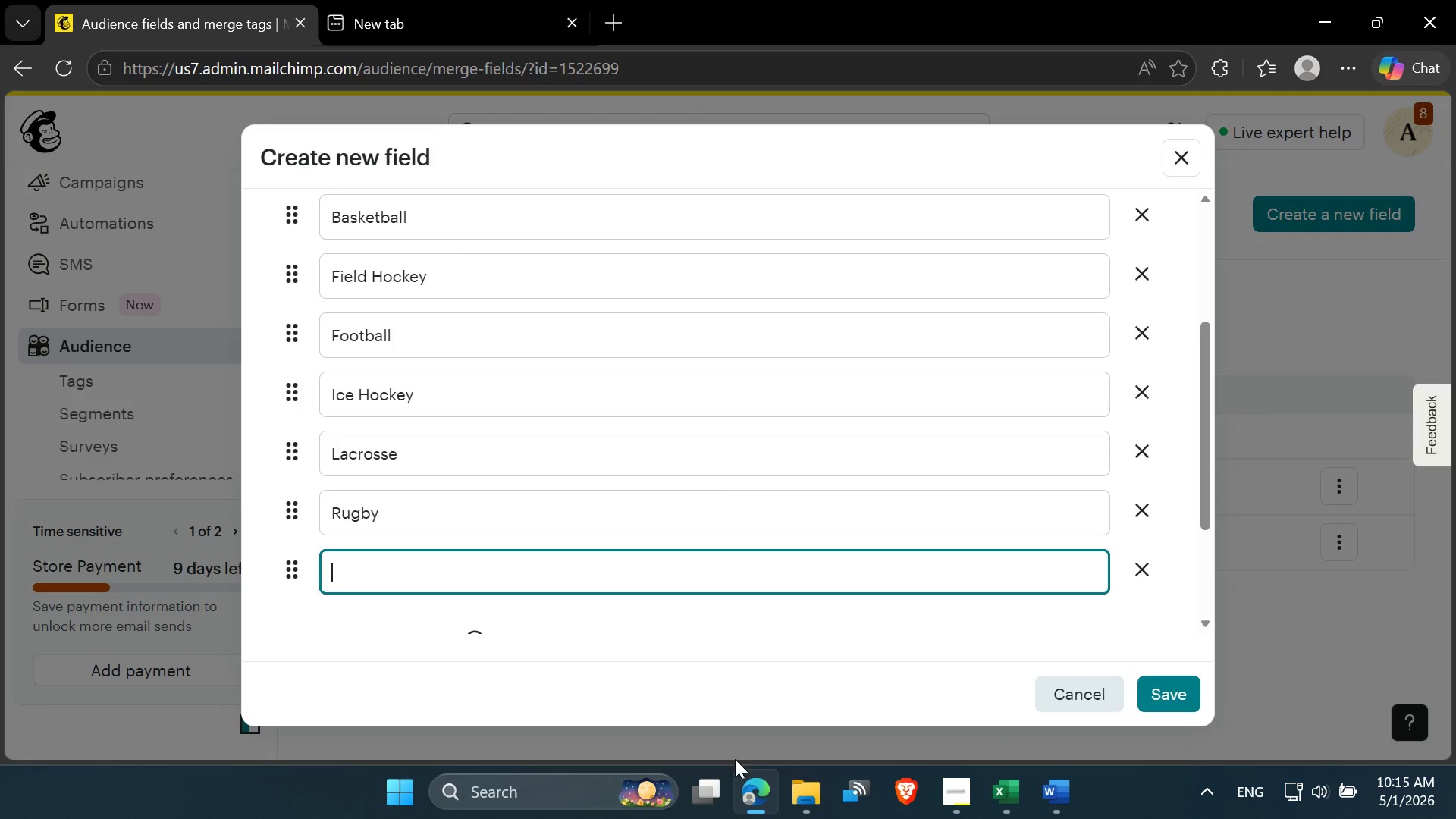 
key(Control+V)
 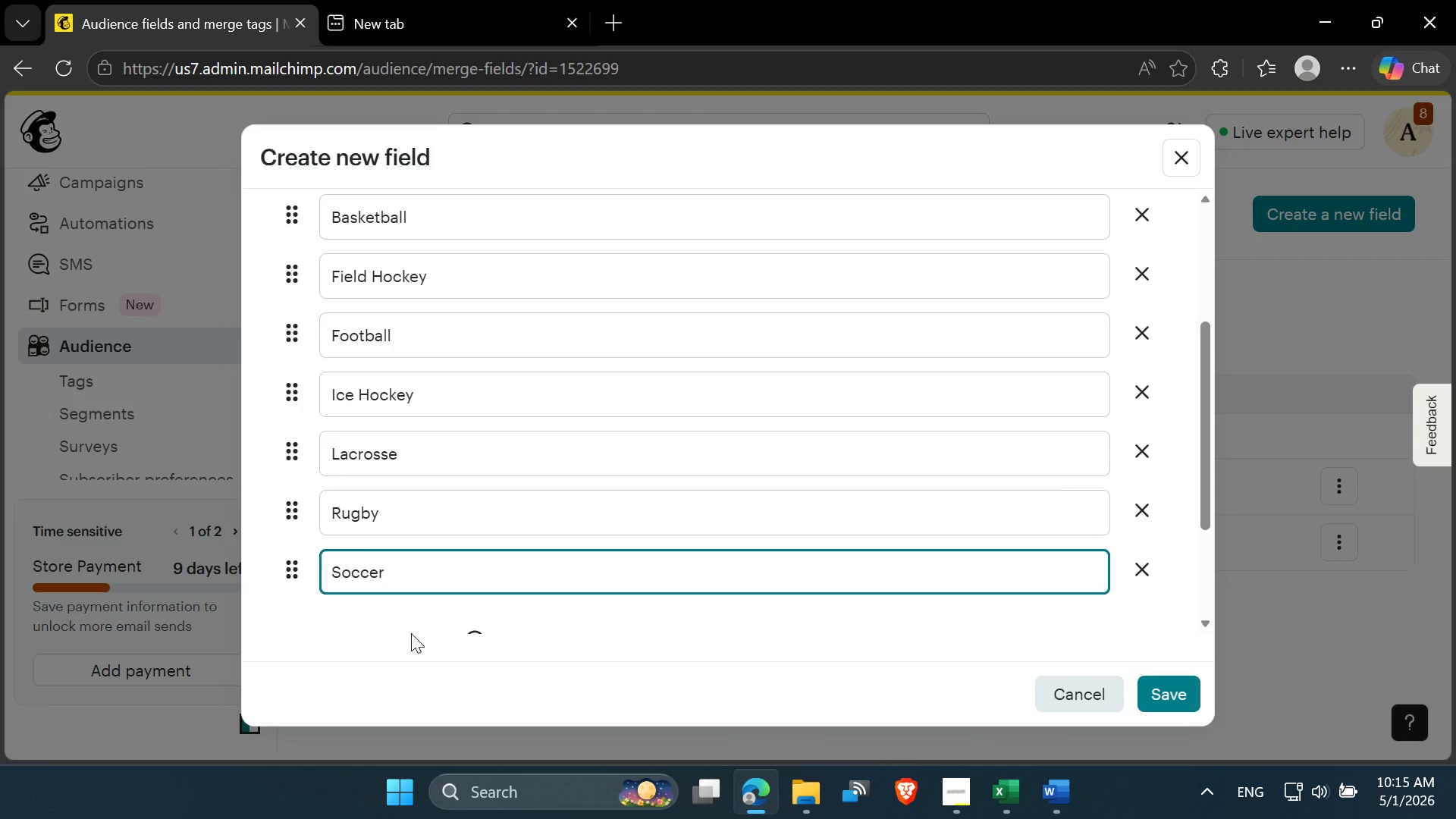 
key(Enter)
 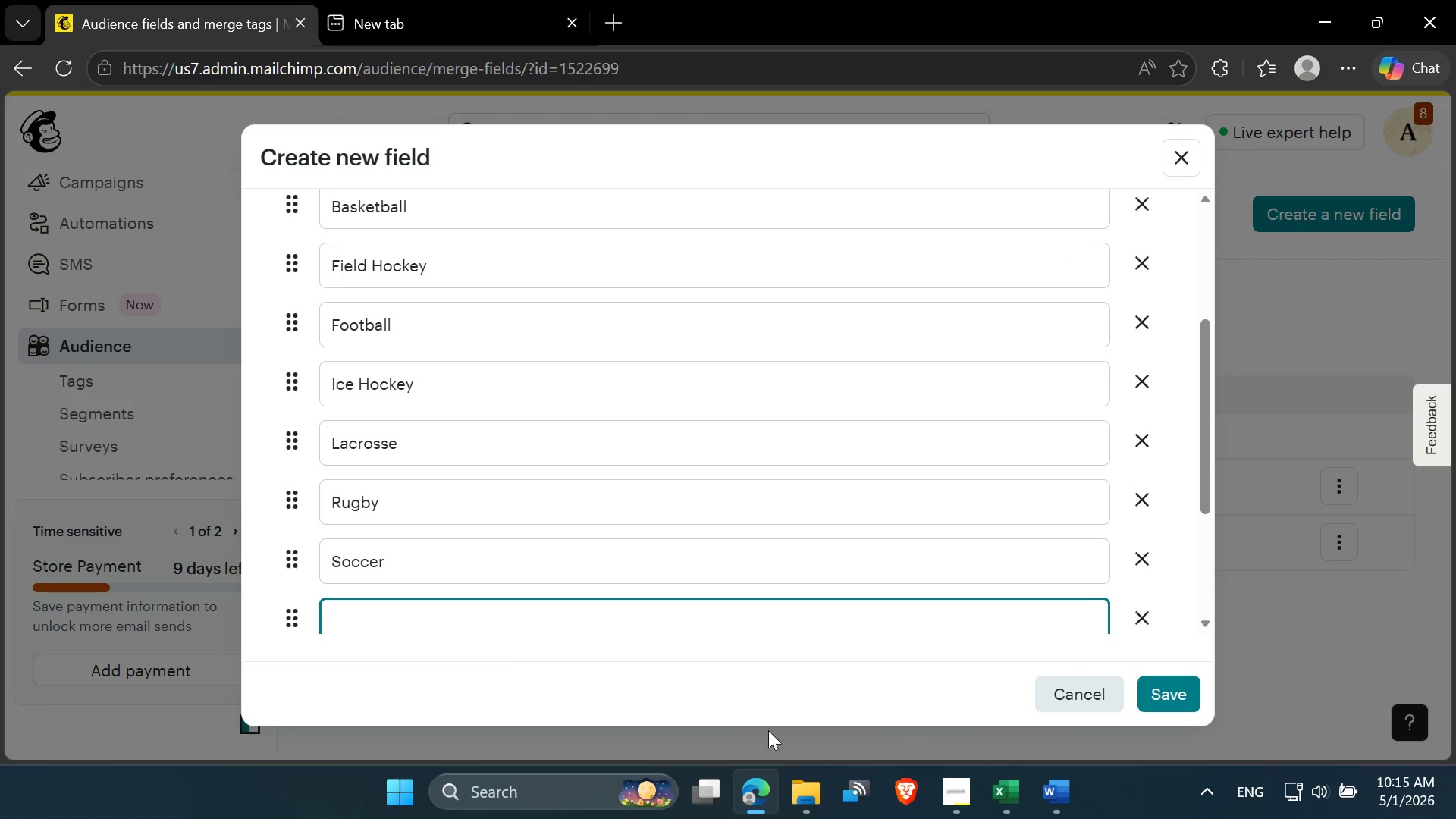 
mouse_move([987, 795])
 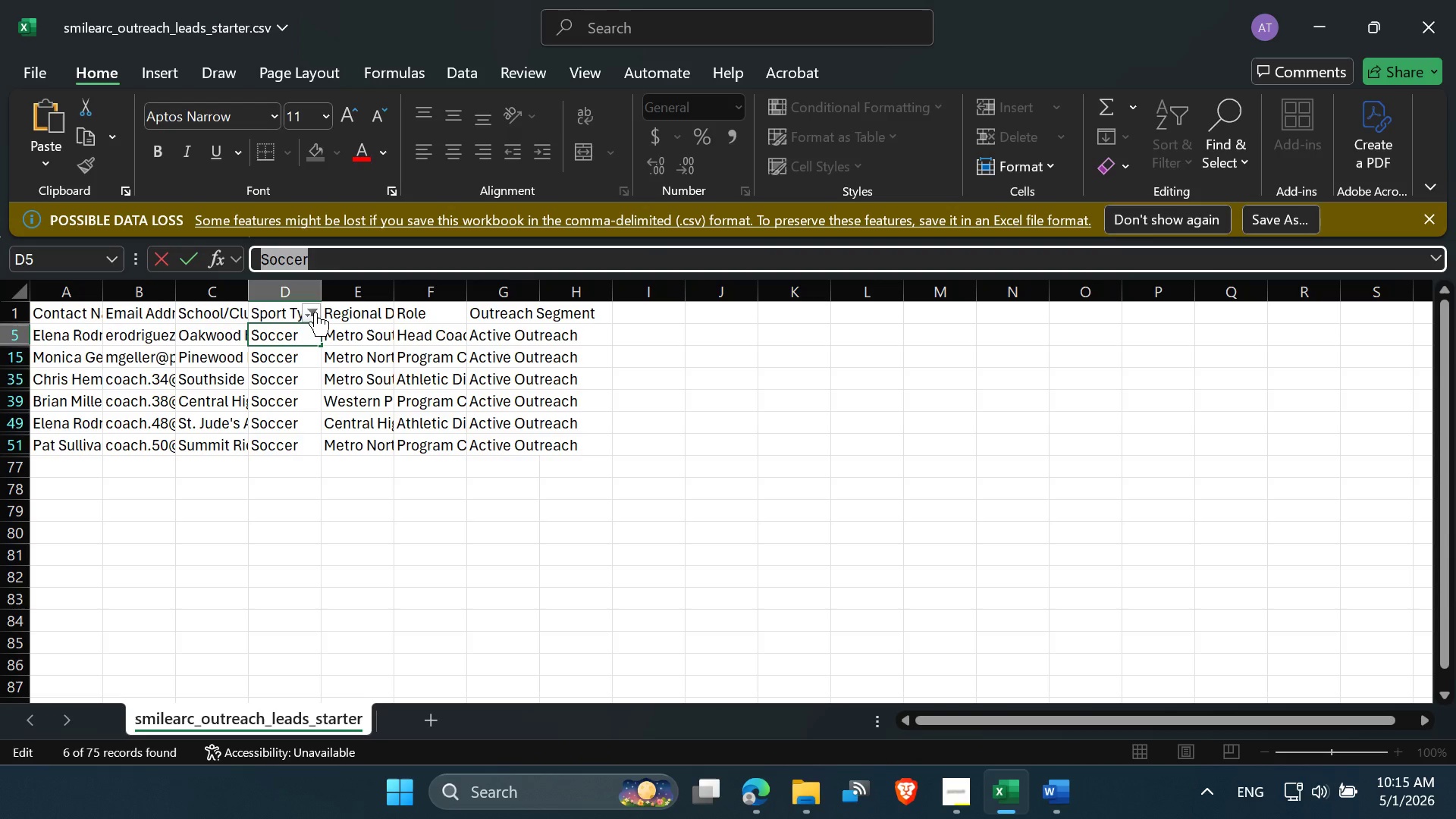 
left_click([315, 309])
 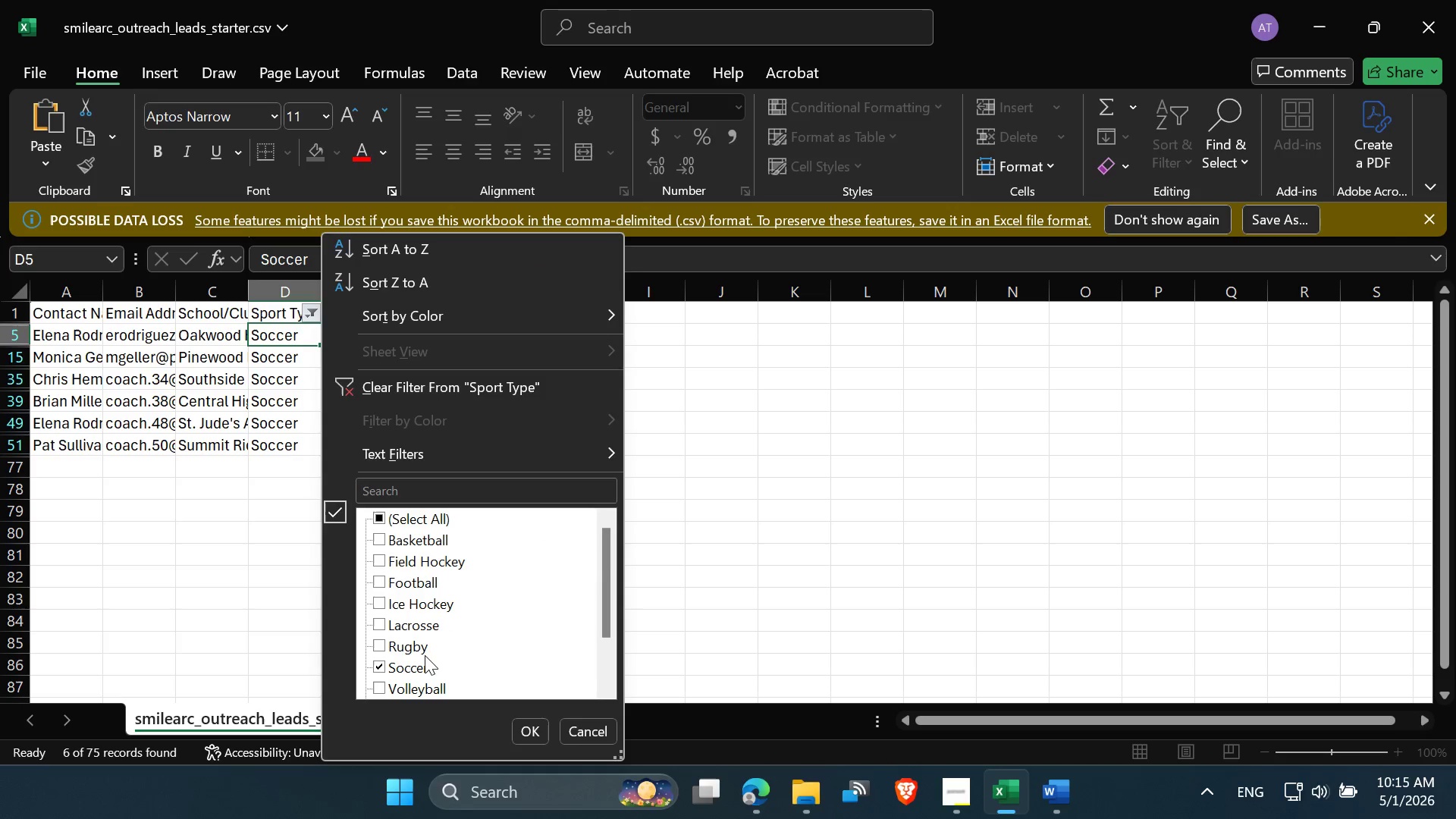 
scroll: coordinate [427, 660], scroll_direction: down, amount: 2.0
 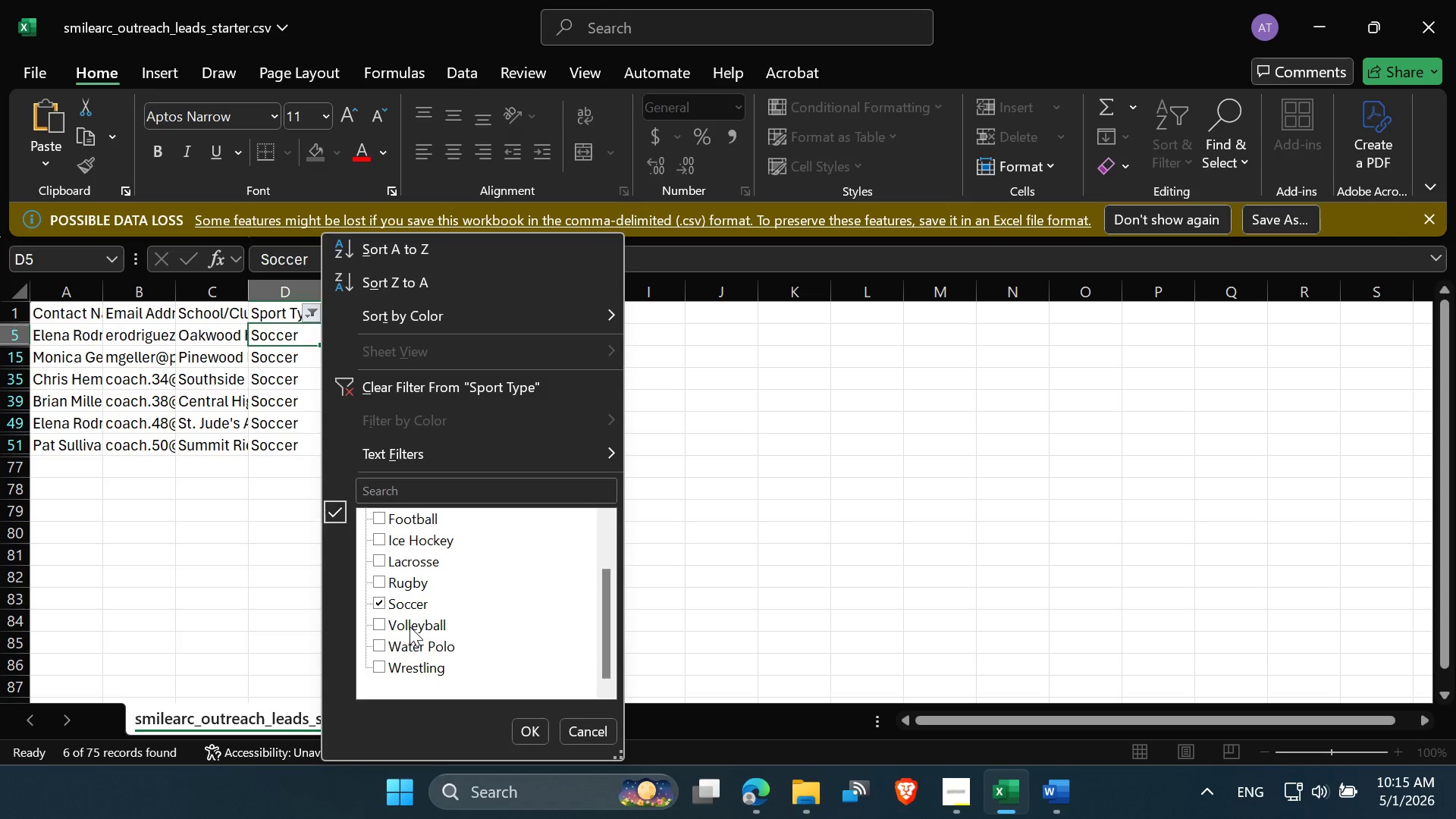 
left_click([408, 623])
 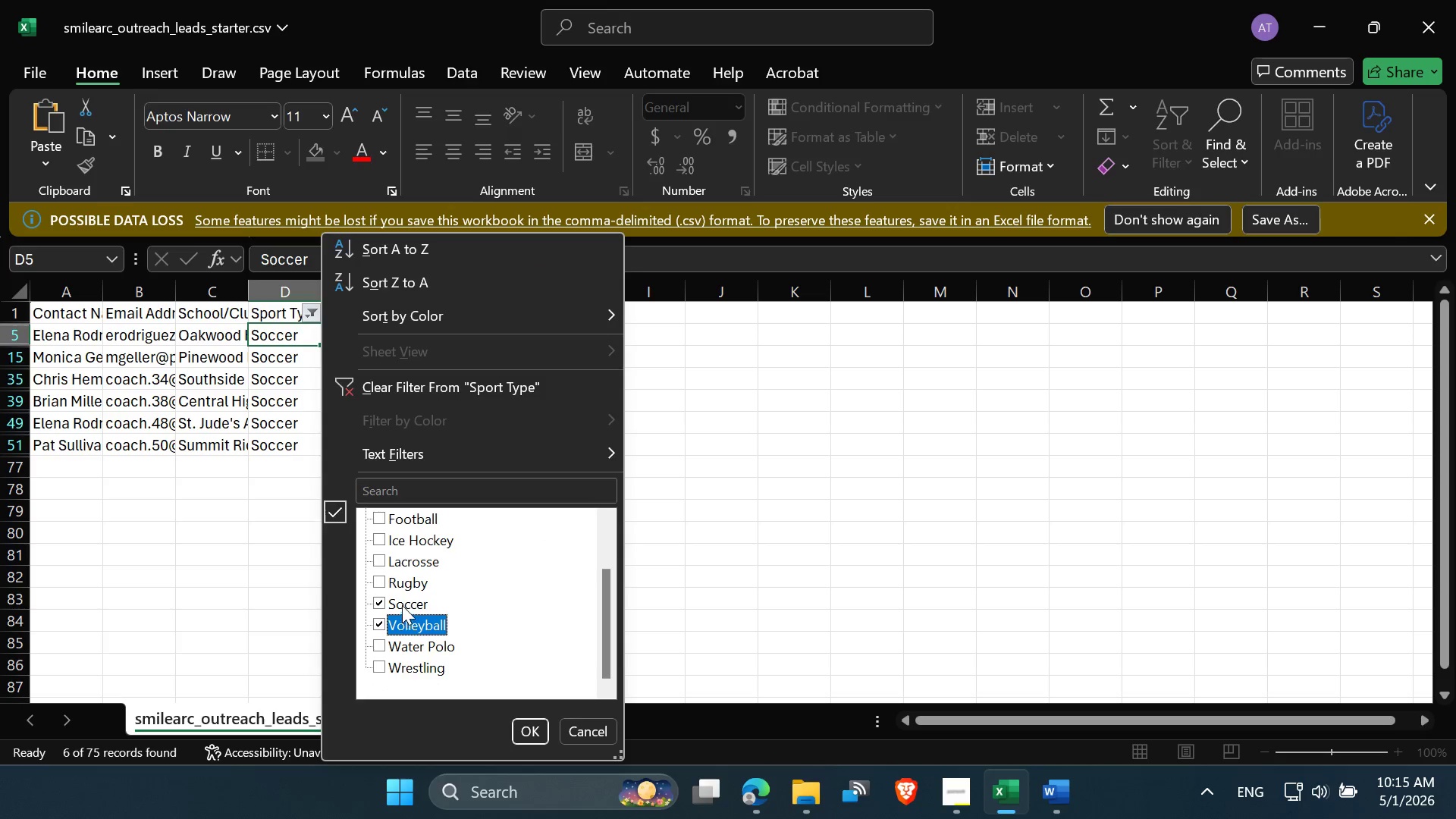 
left_click([402, 605])
 